 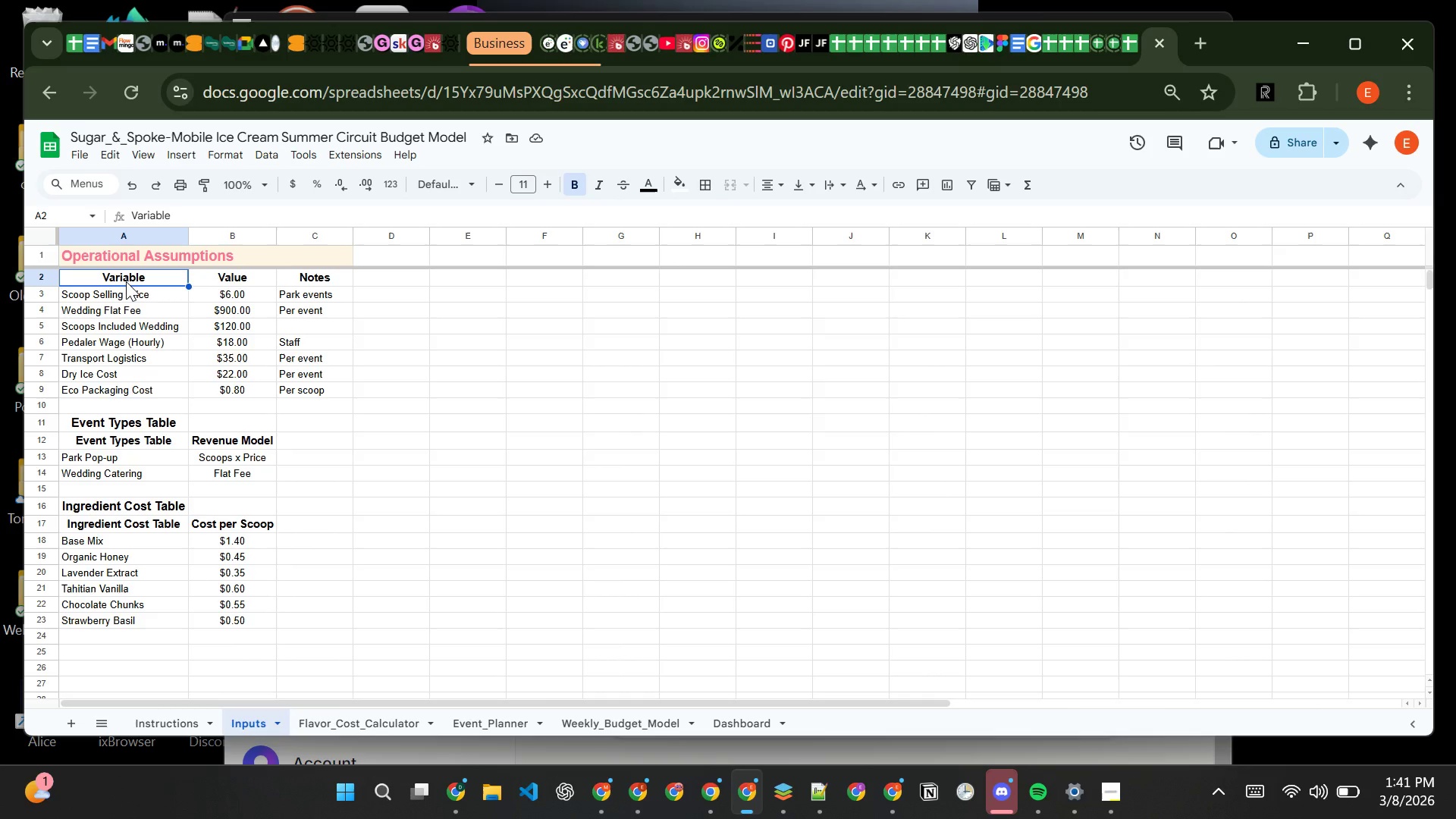 
left_click_drag(start_coordinate=[126, 281], to_coordinate=[290, 281])
 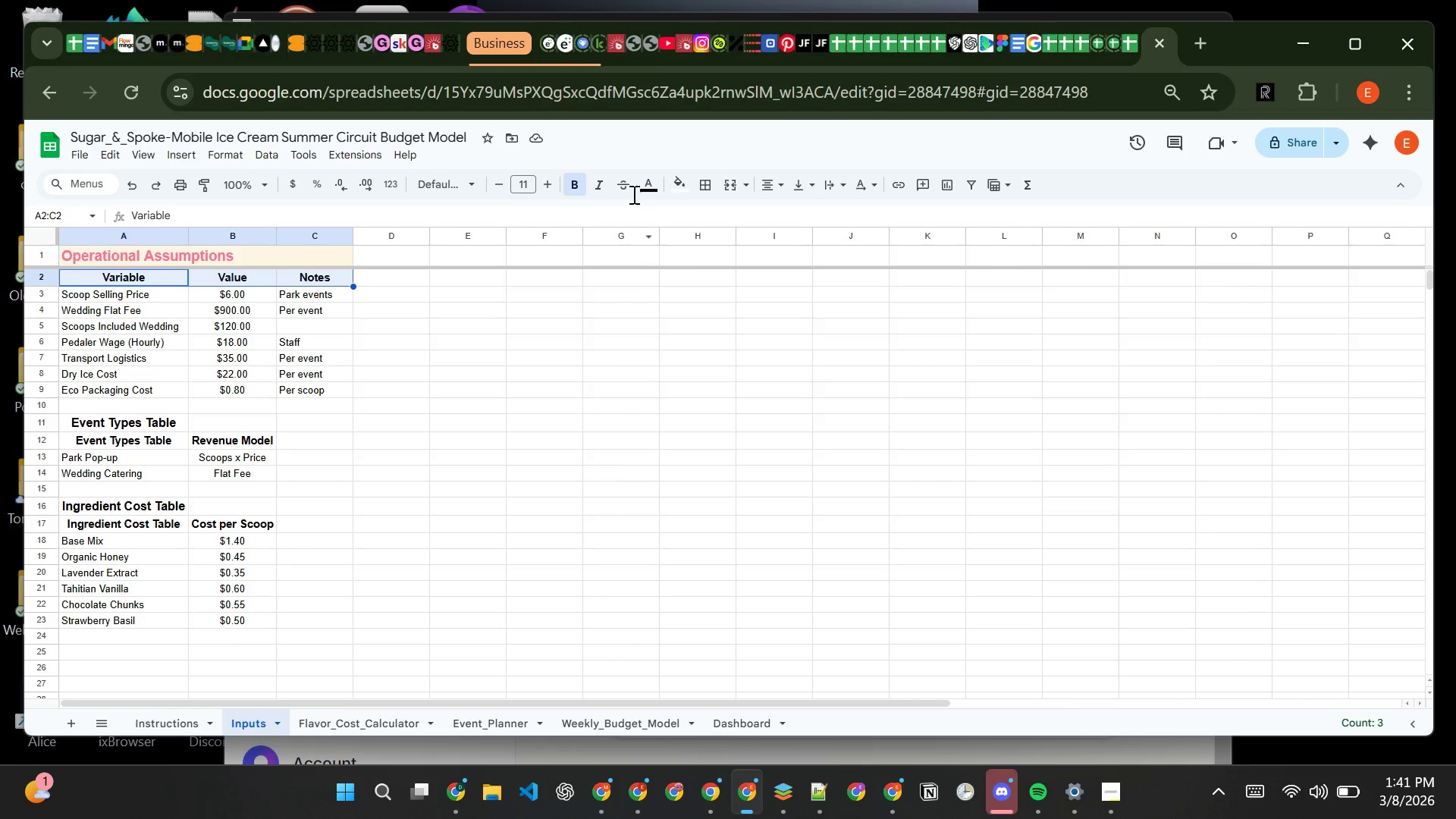 
mouse_move([633, 202])
 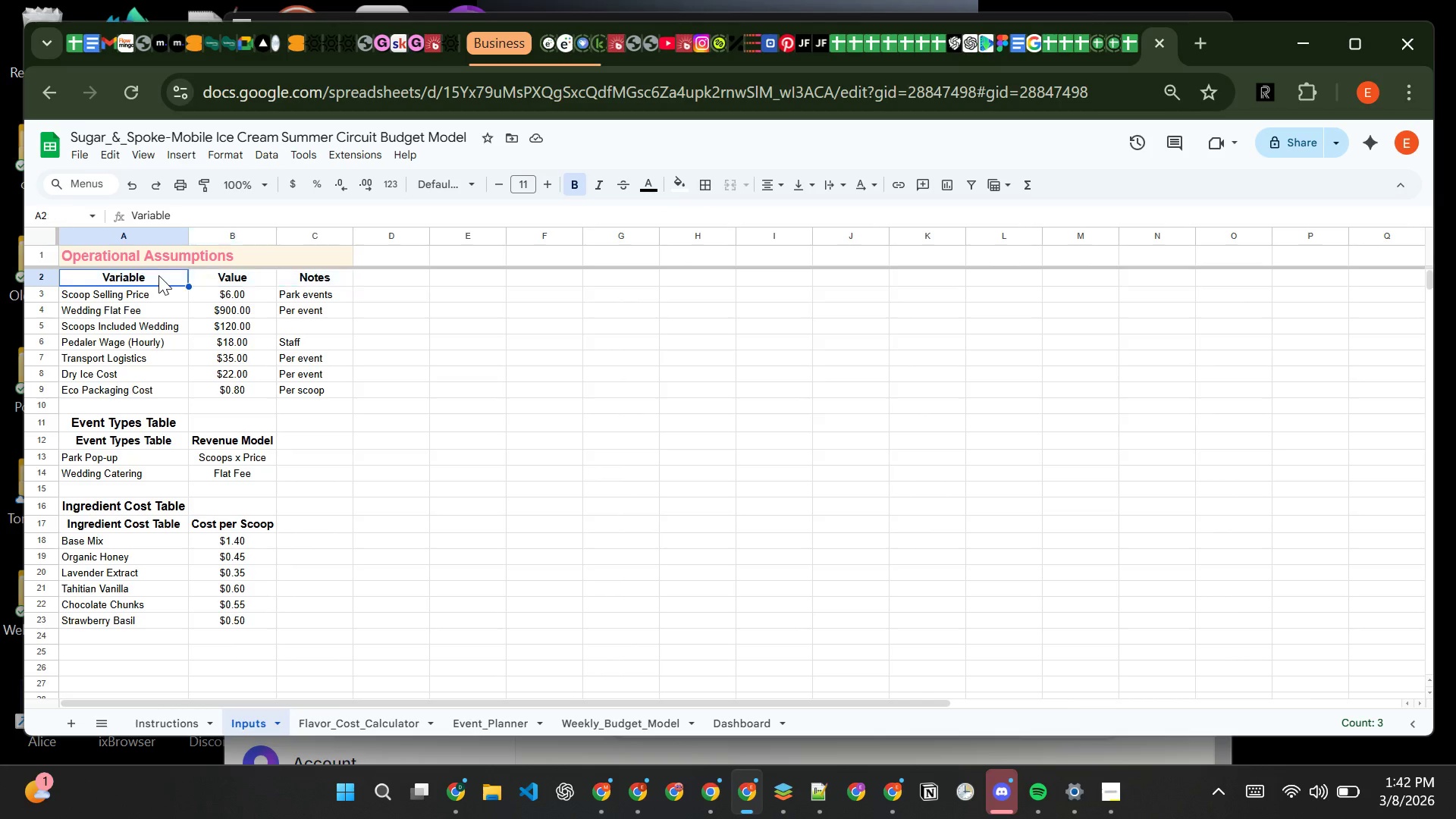 
left_click([158, 275])
 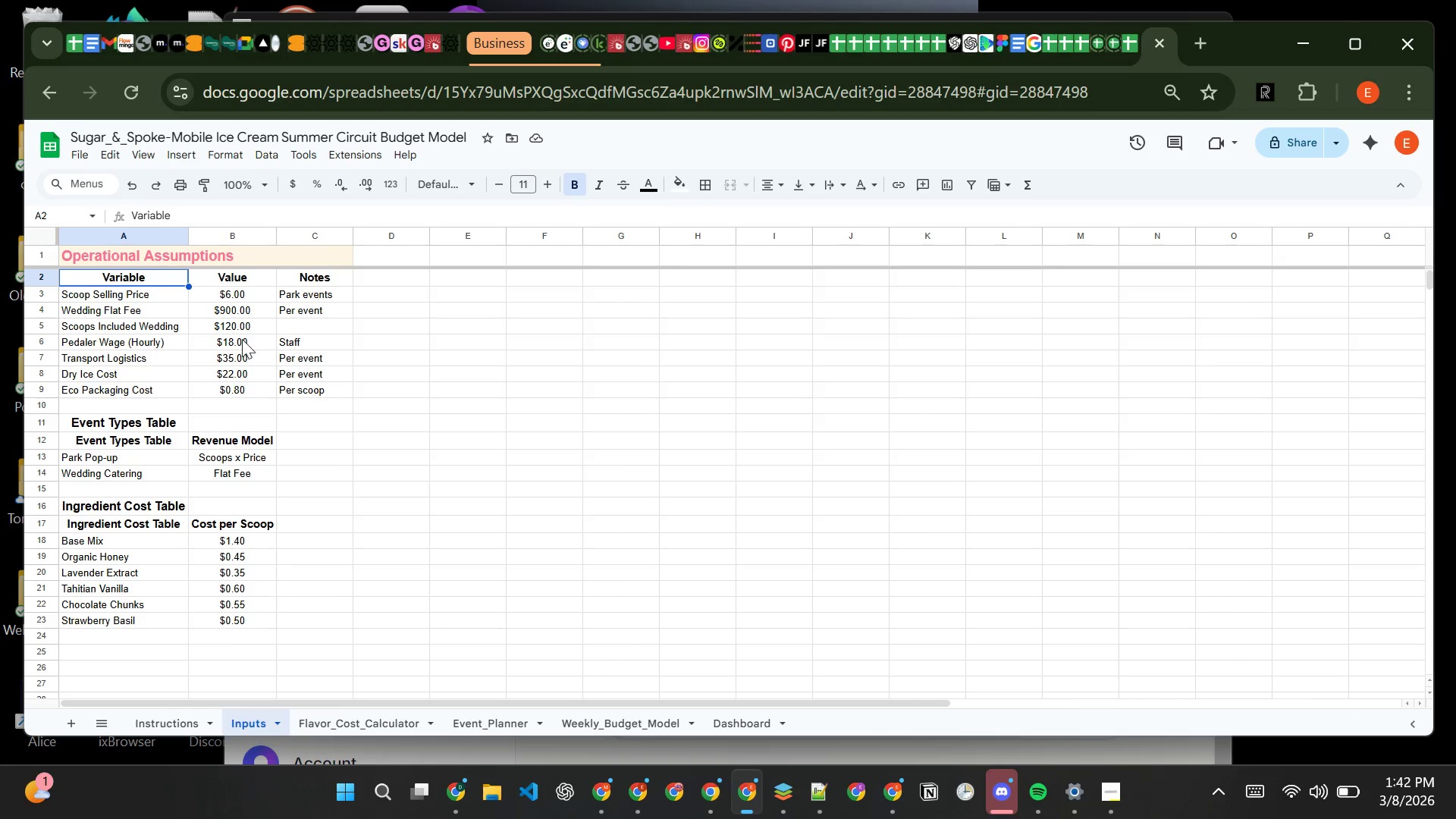 
left_click([168, 281])
 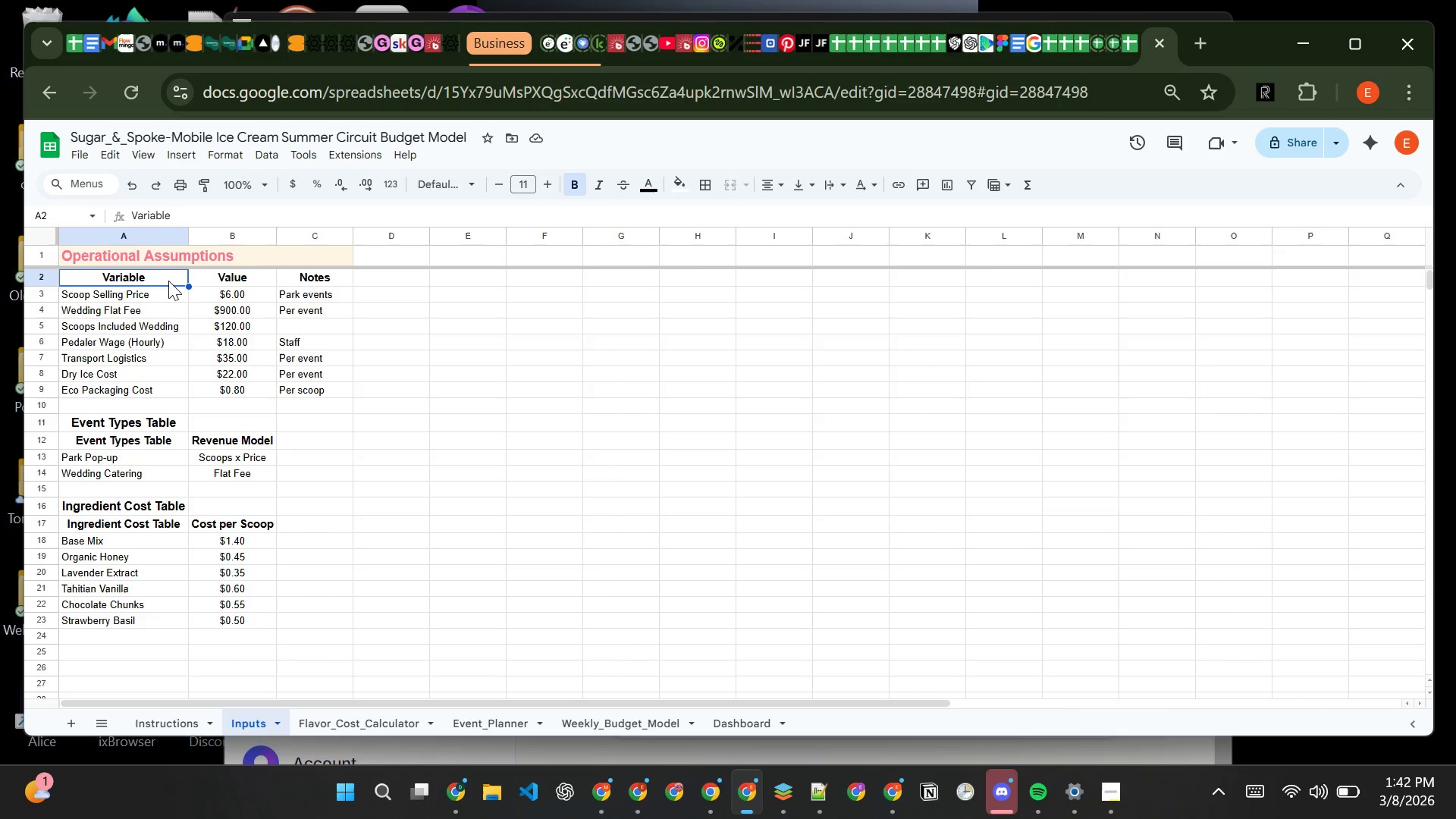 
left_click_drag(start_coordinate=[168, 281], to_coordinate=[312, 387])
 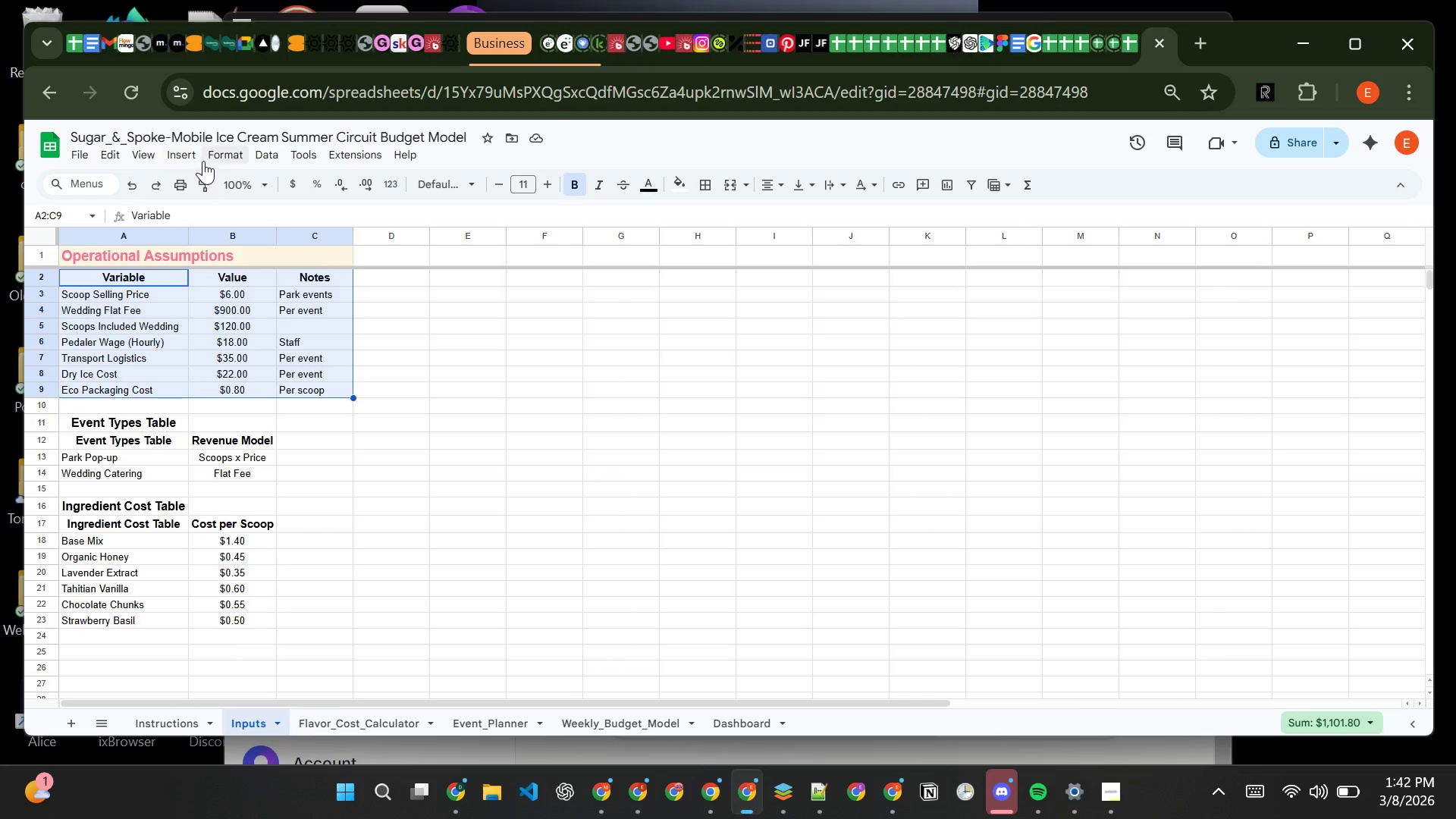 
left_click([218, 154])
 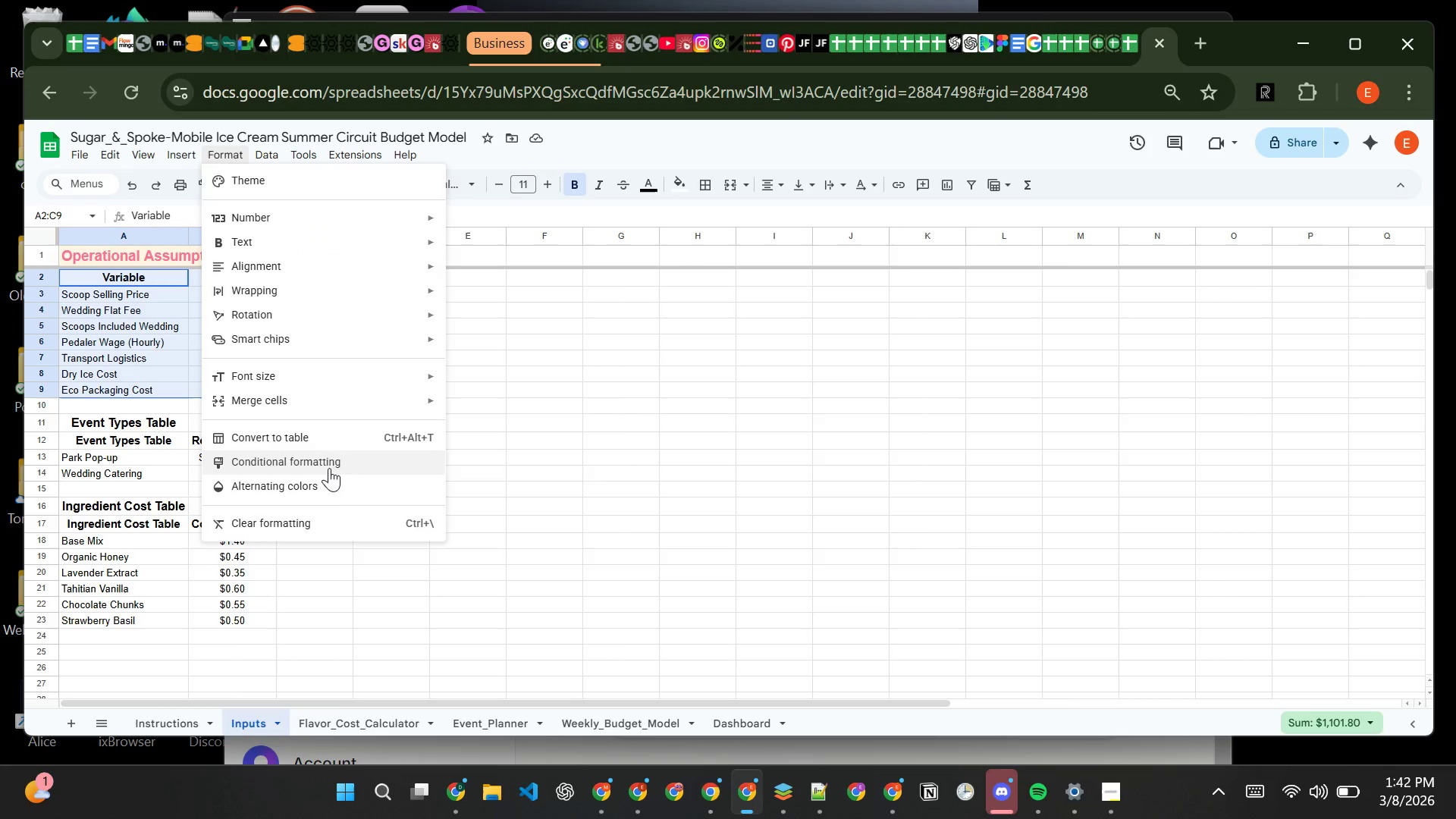 
left_click([329, 479])
 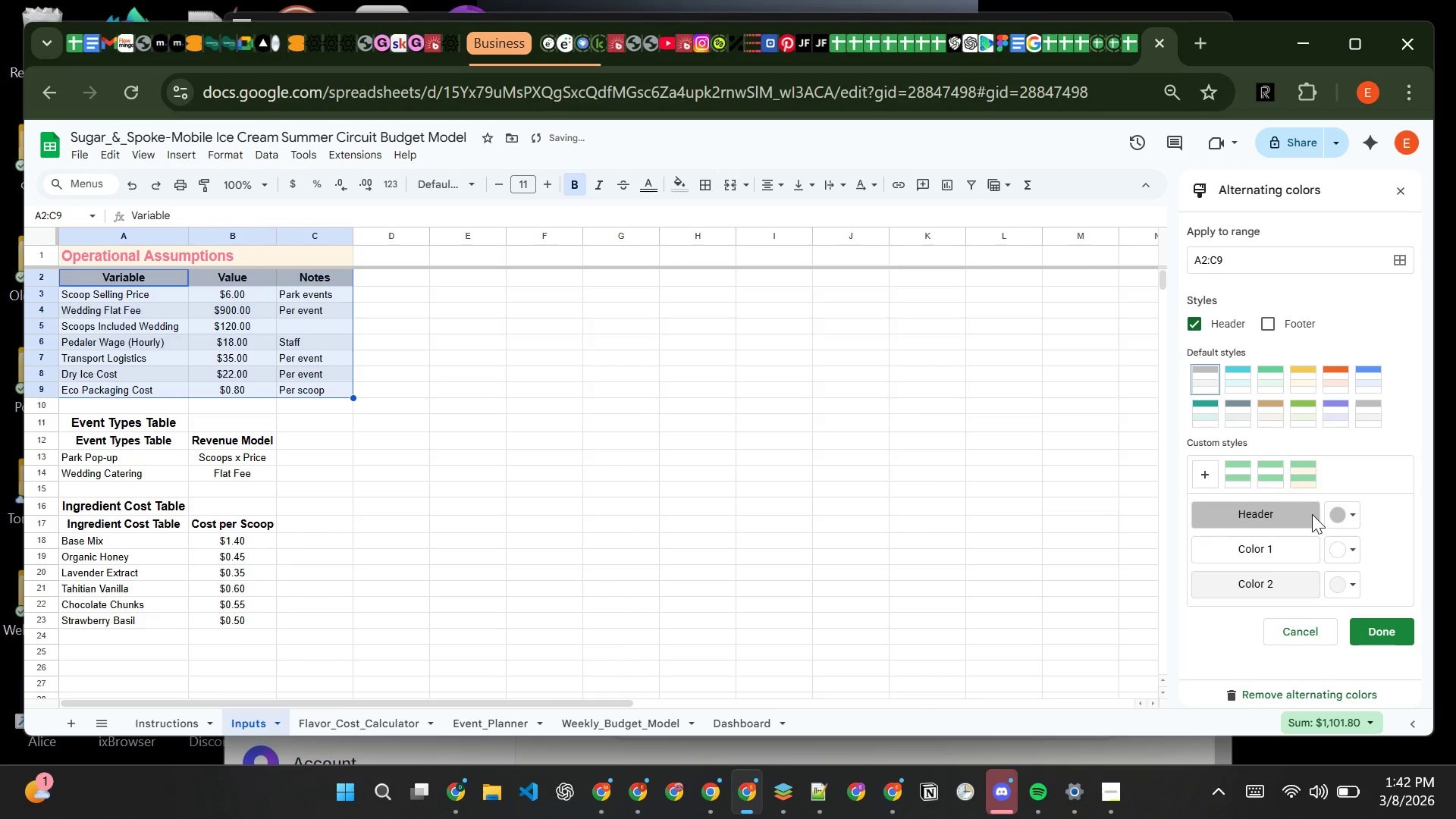 
left_click([1354, 510])
 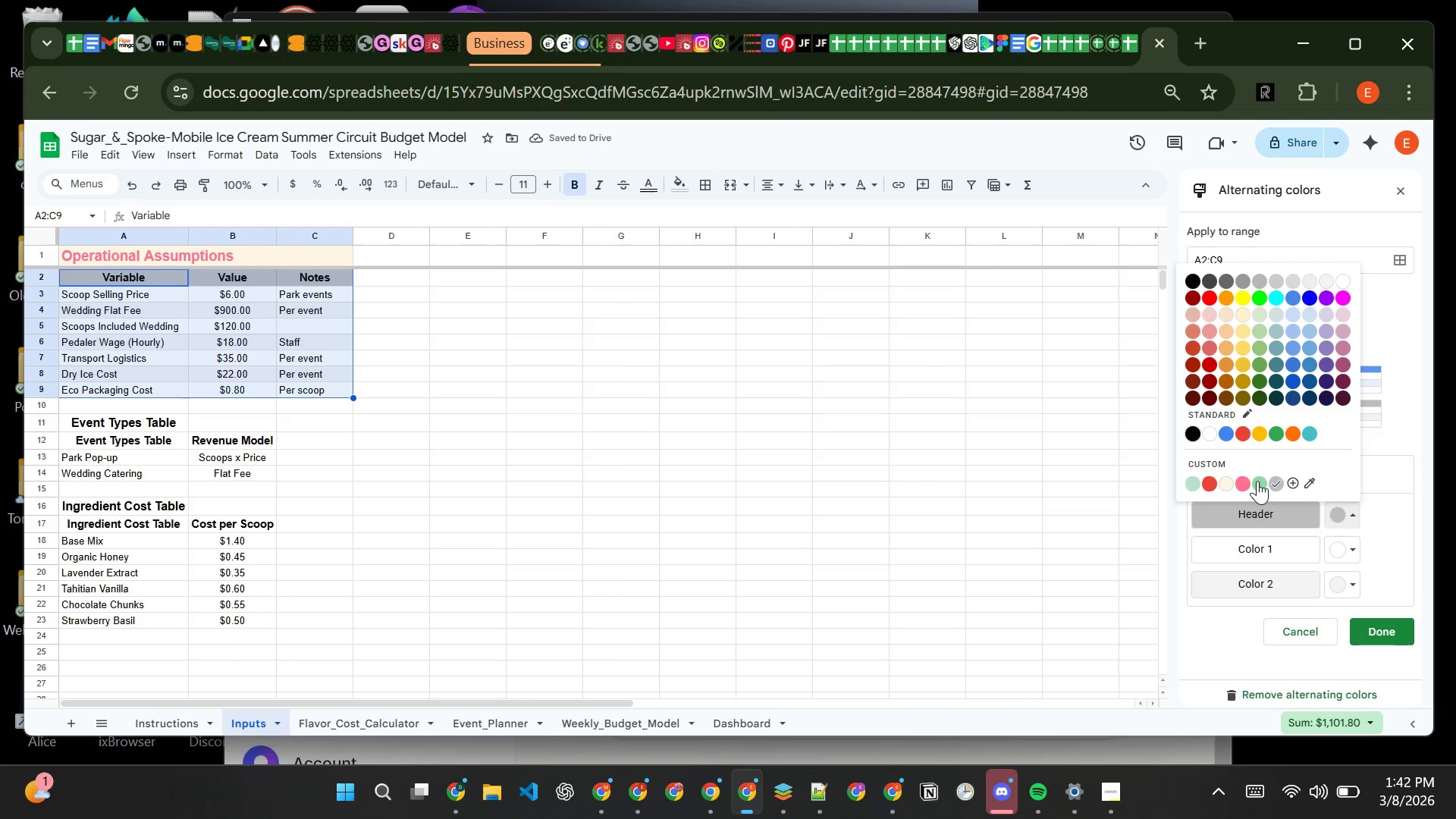 
left_click([1260, 482])
 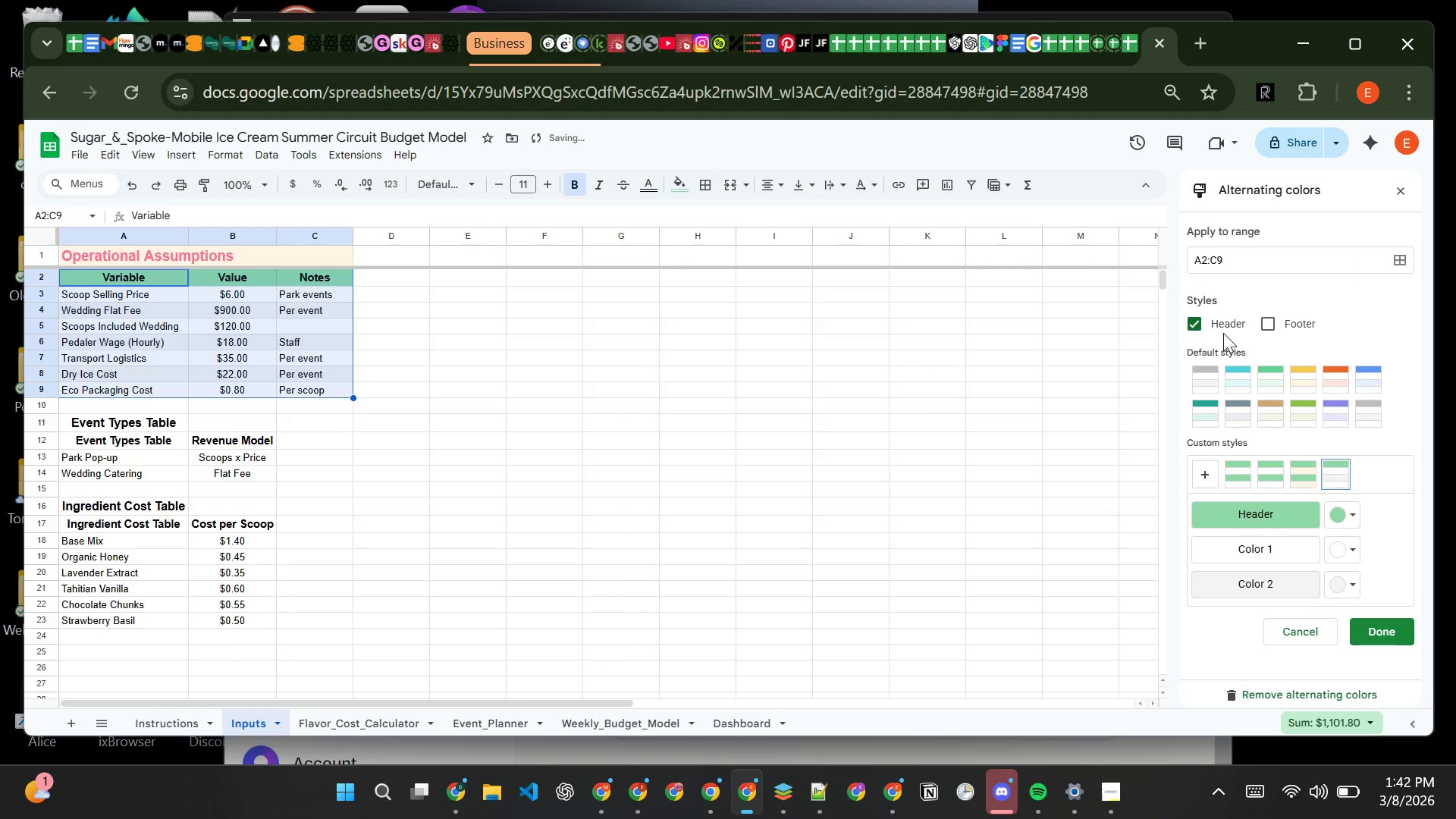 
left_click([1196, 325])
 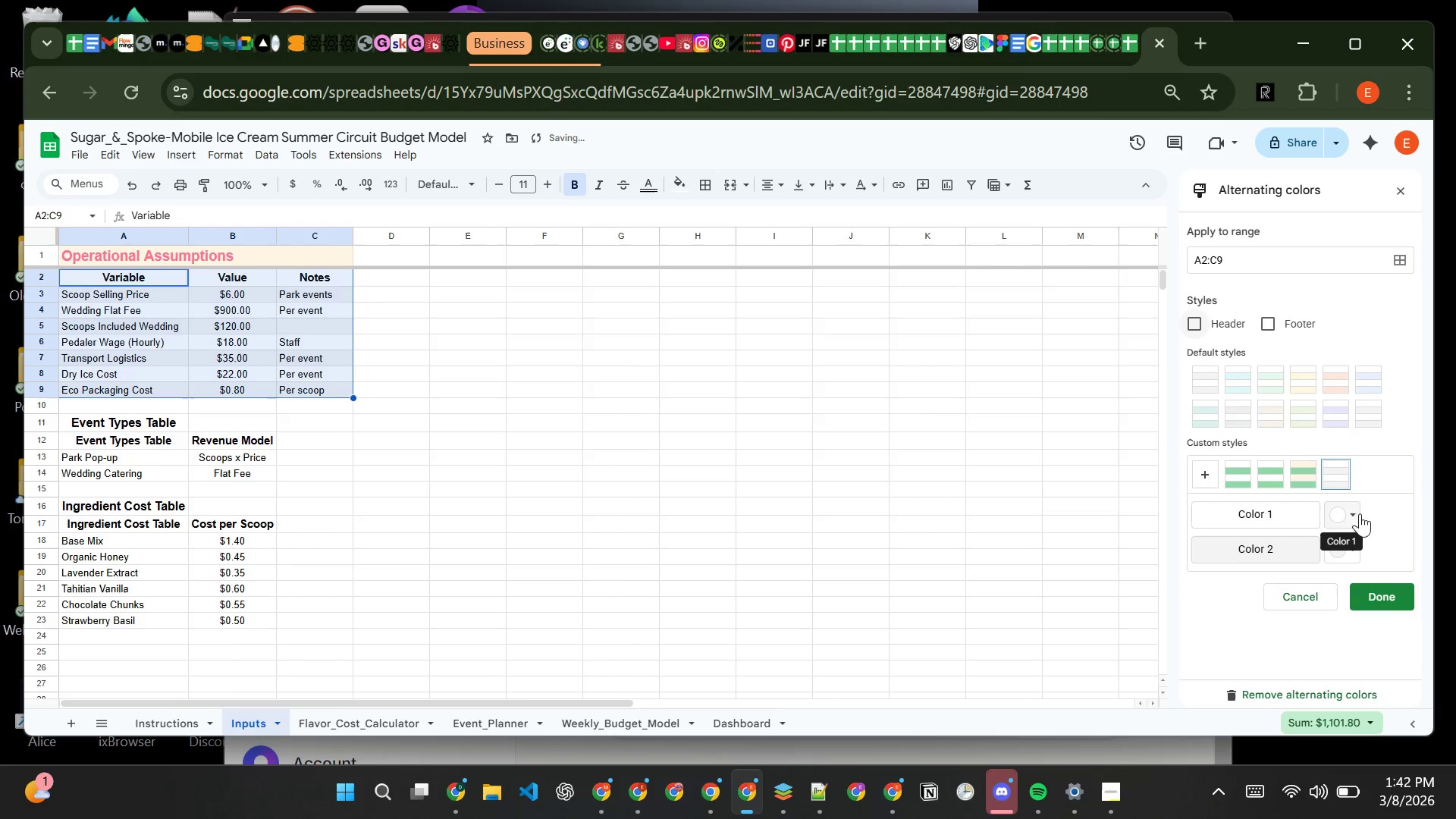 
left_click([1360, 512])
 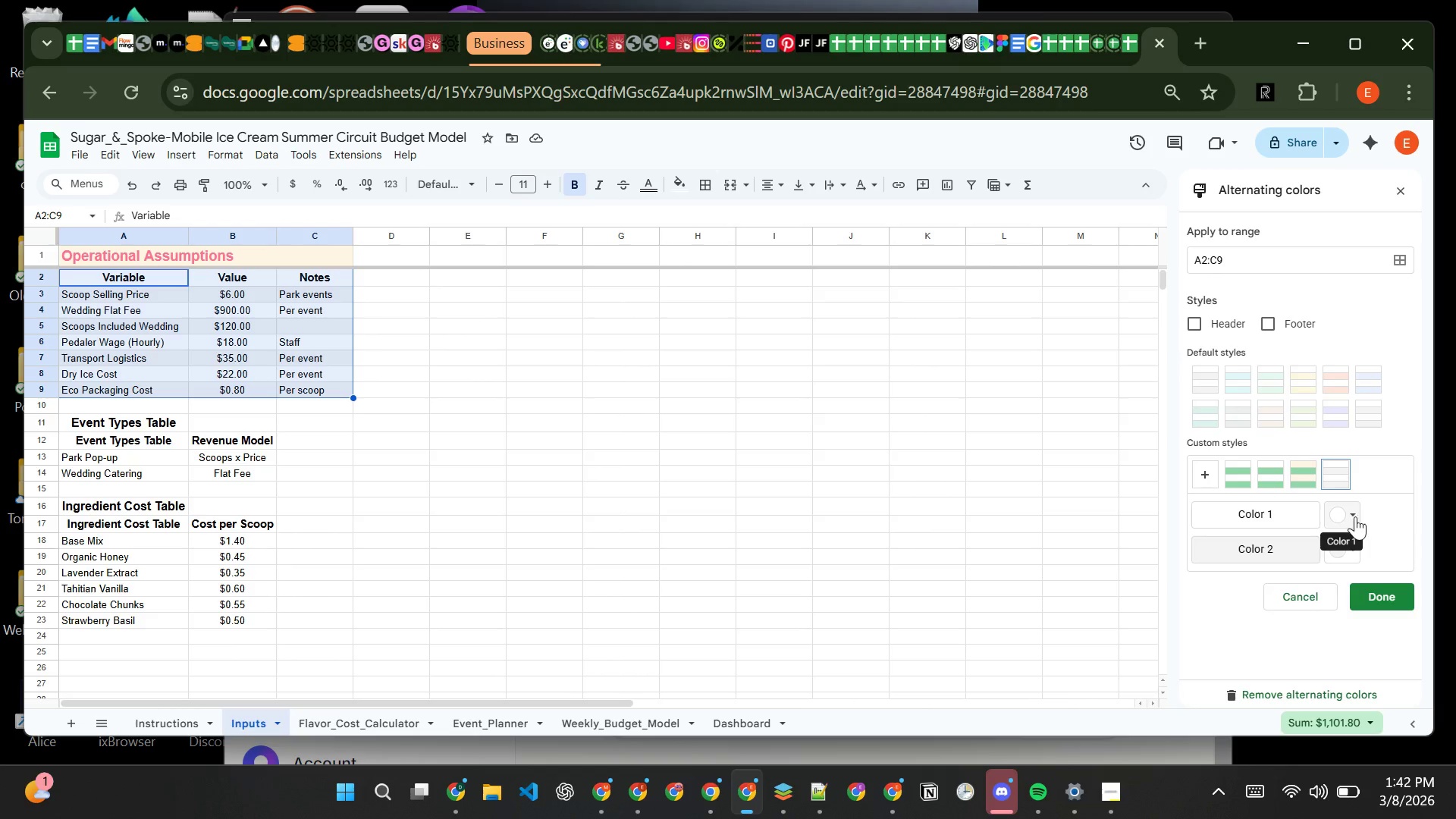 
left_click([1354, 516])
 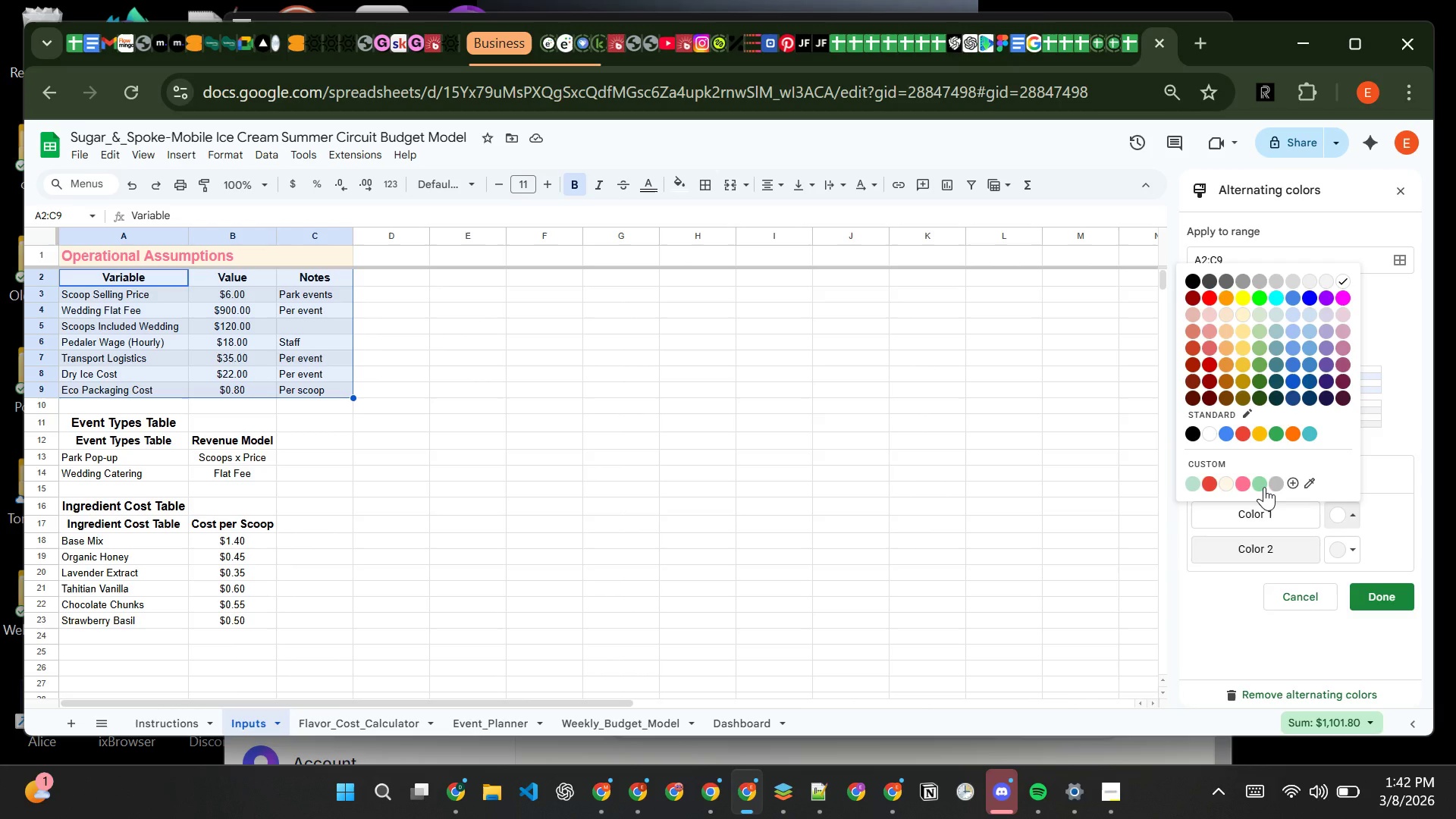 
left_click([1264, 487])
 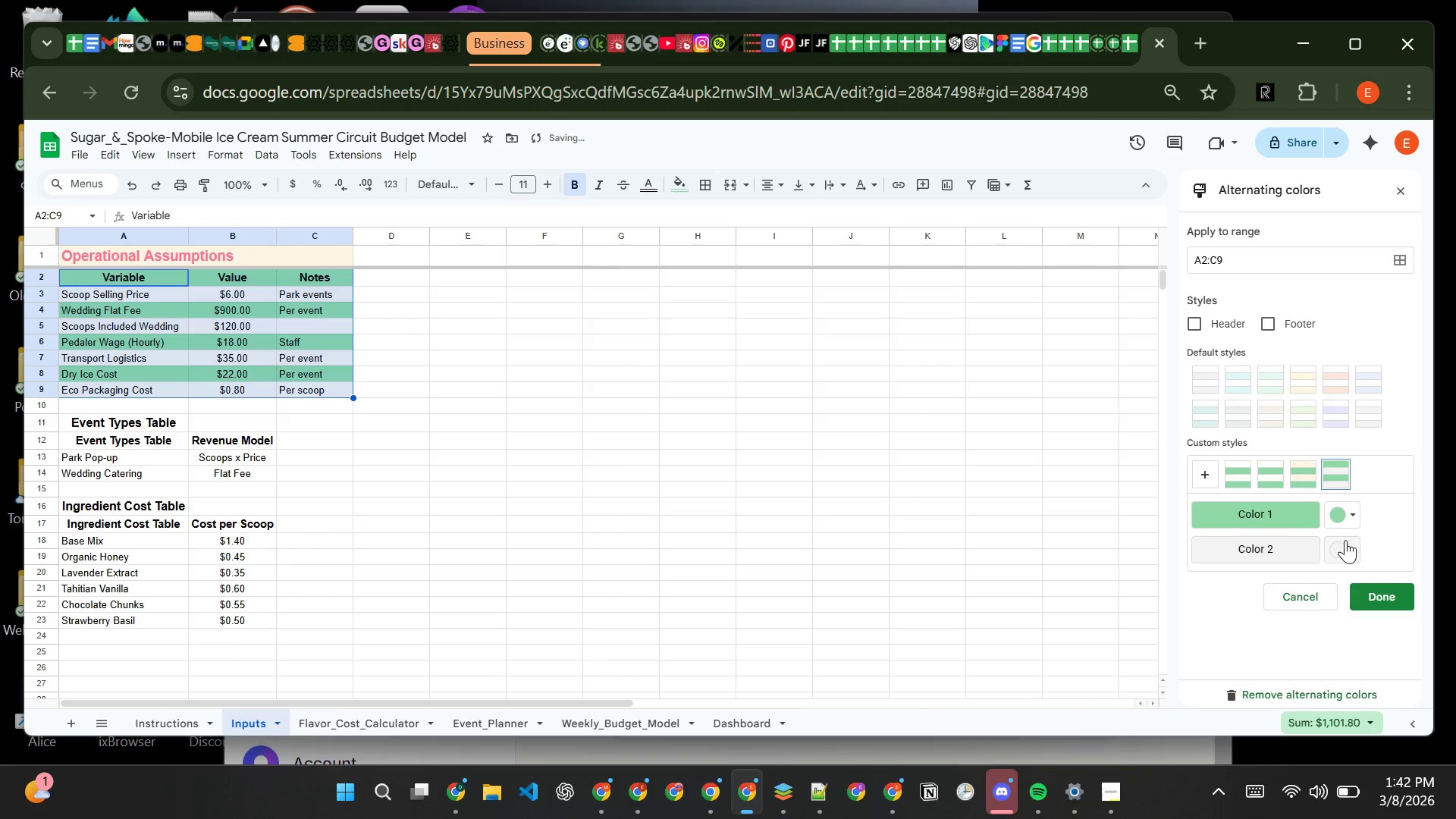 
left_click([1350, 541])
 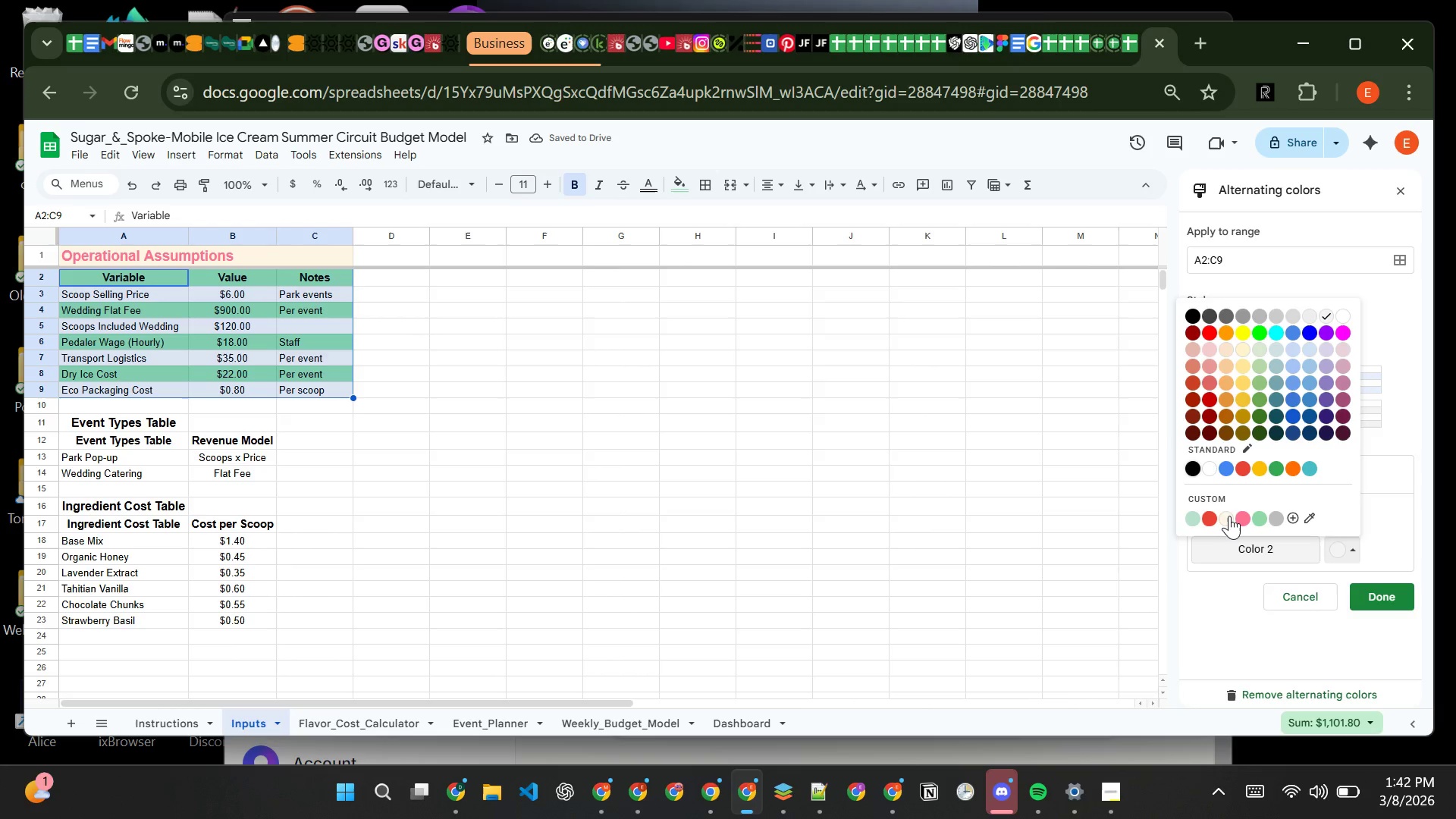 
left_click([1227, 516])
 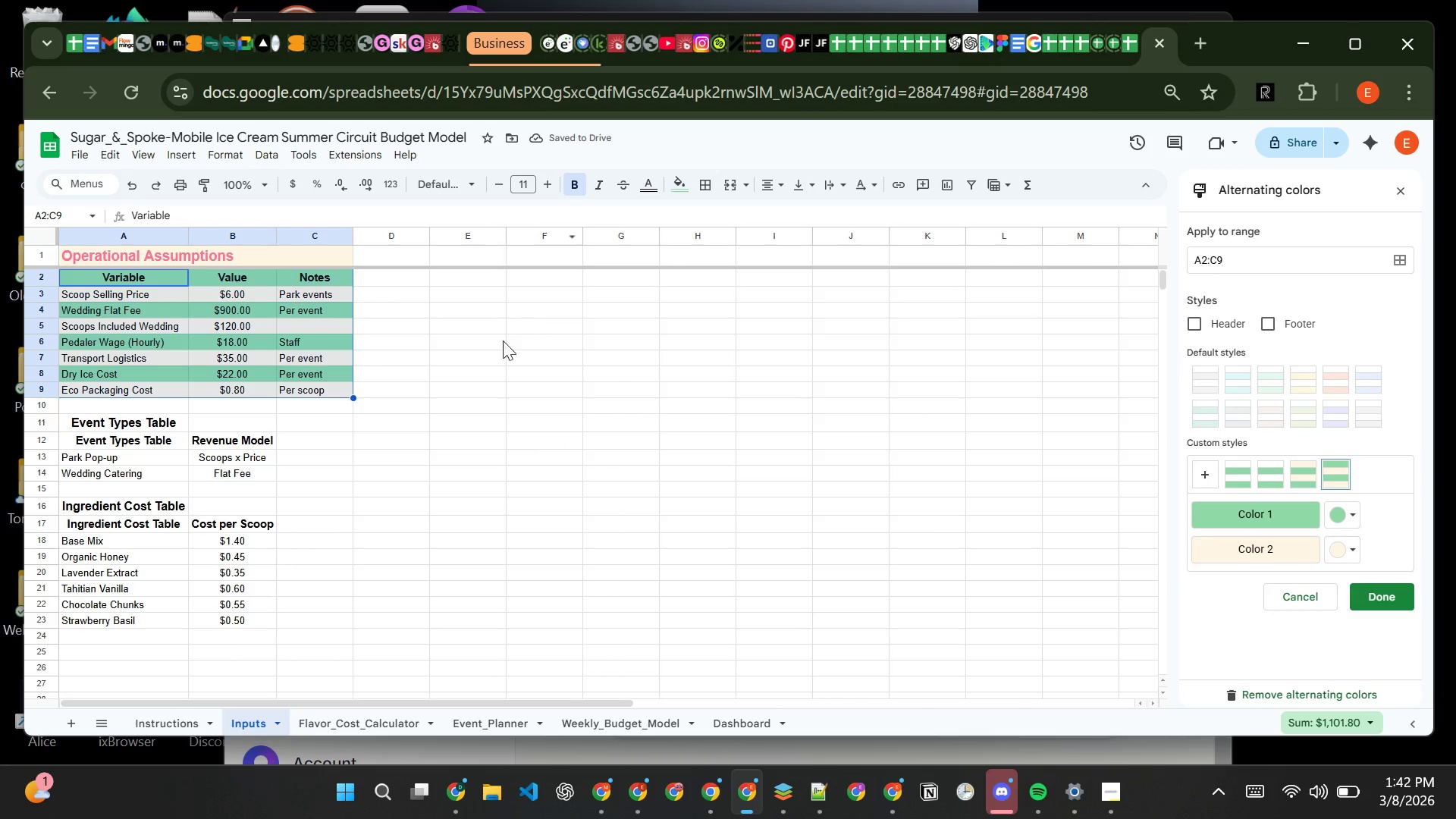 
wait(6.23)
 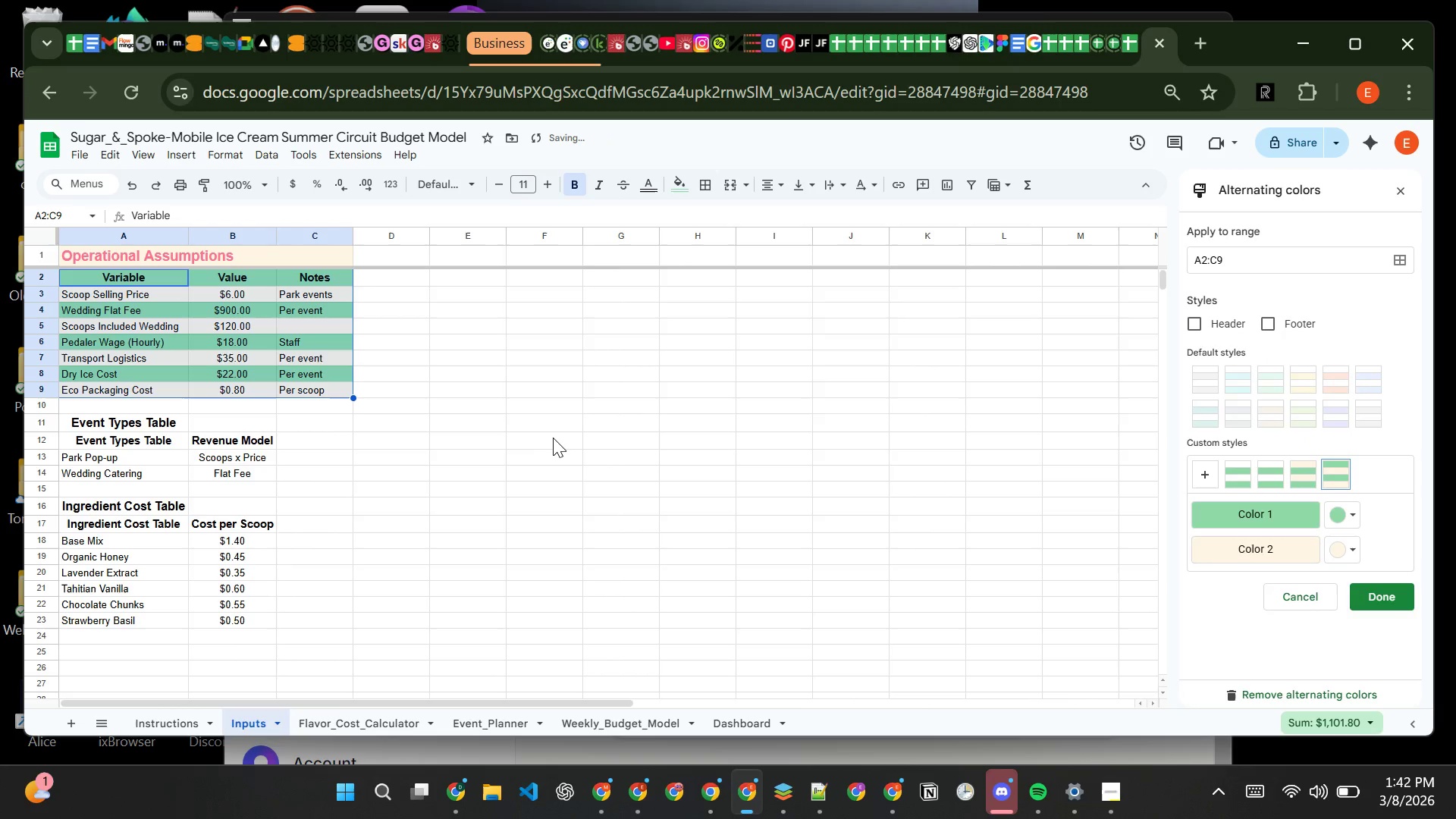 
left_click([435, 356])
 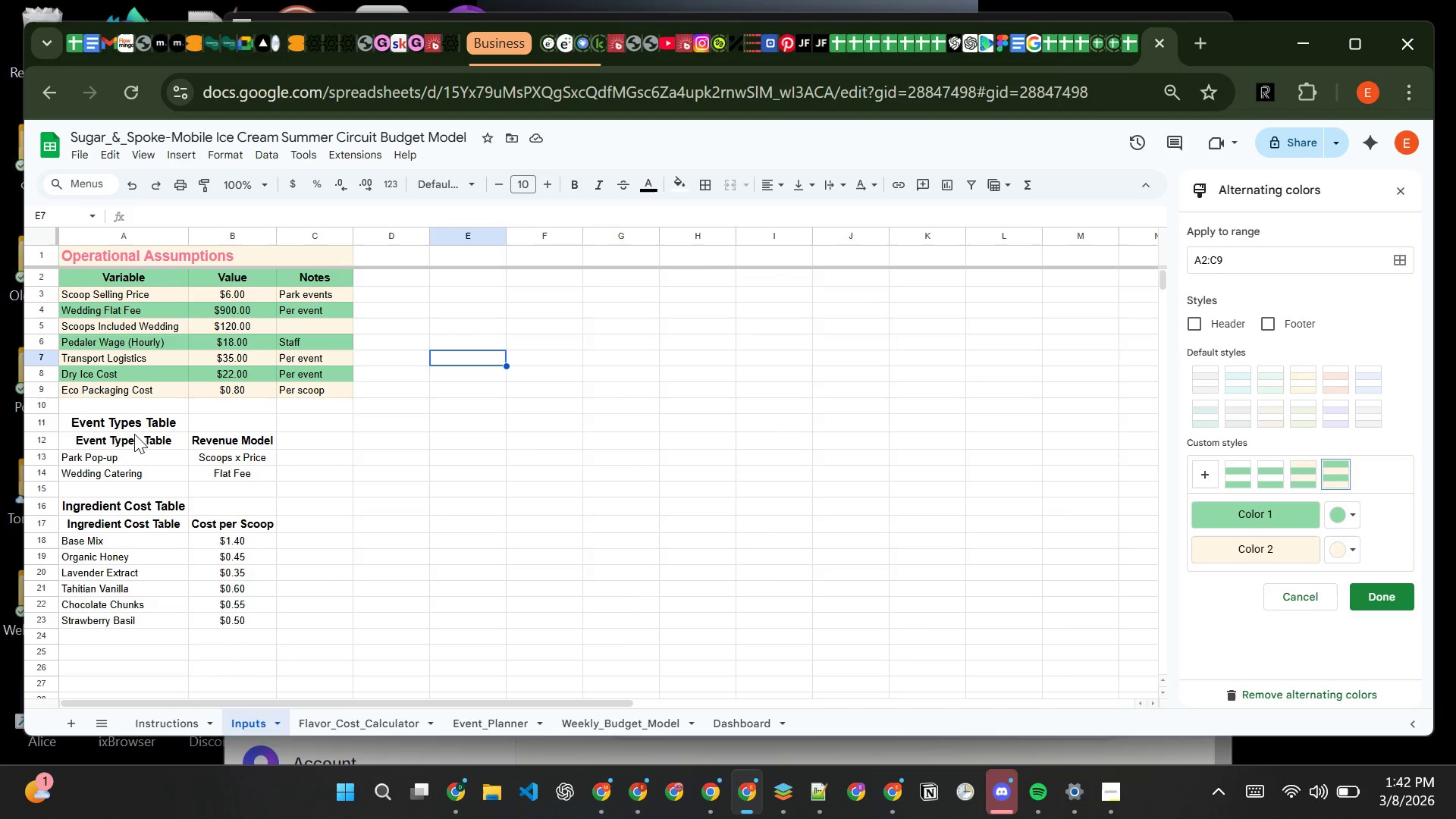 
wait(5.45)
 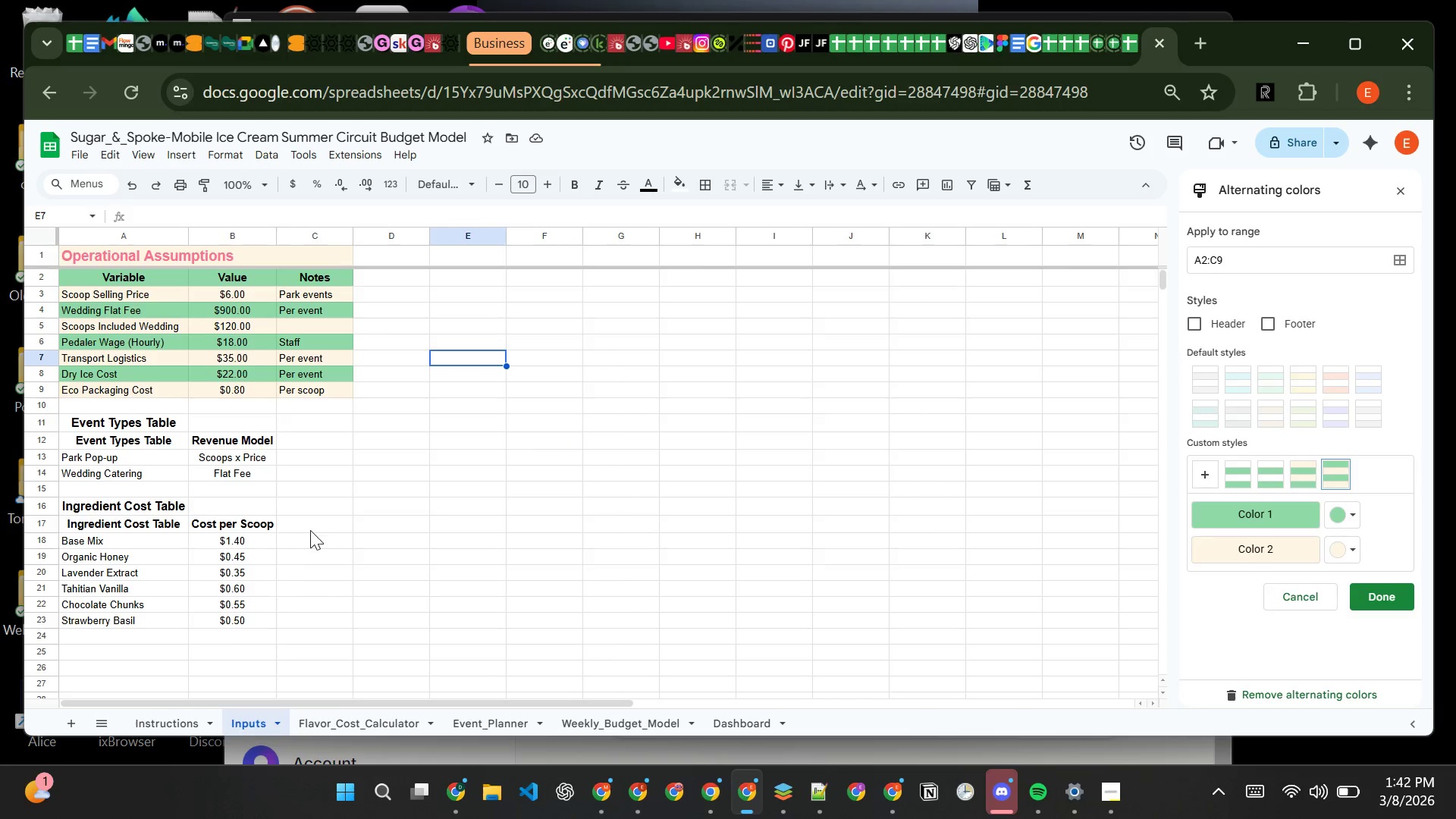 
left_click([101, 422])
 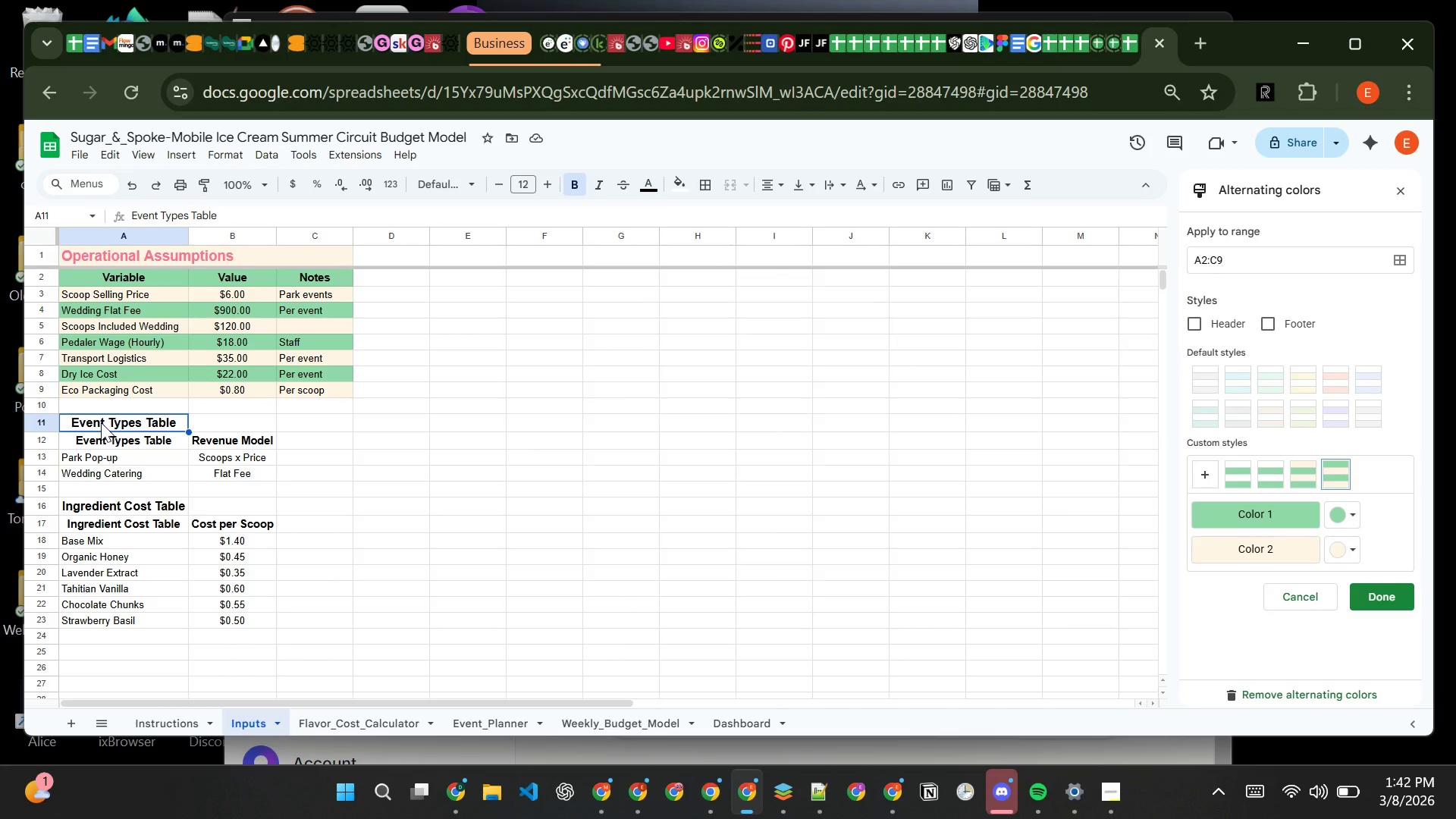 
wait(10.83)
 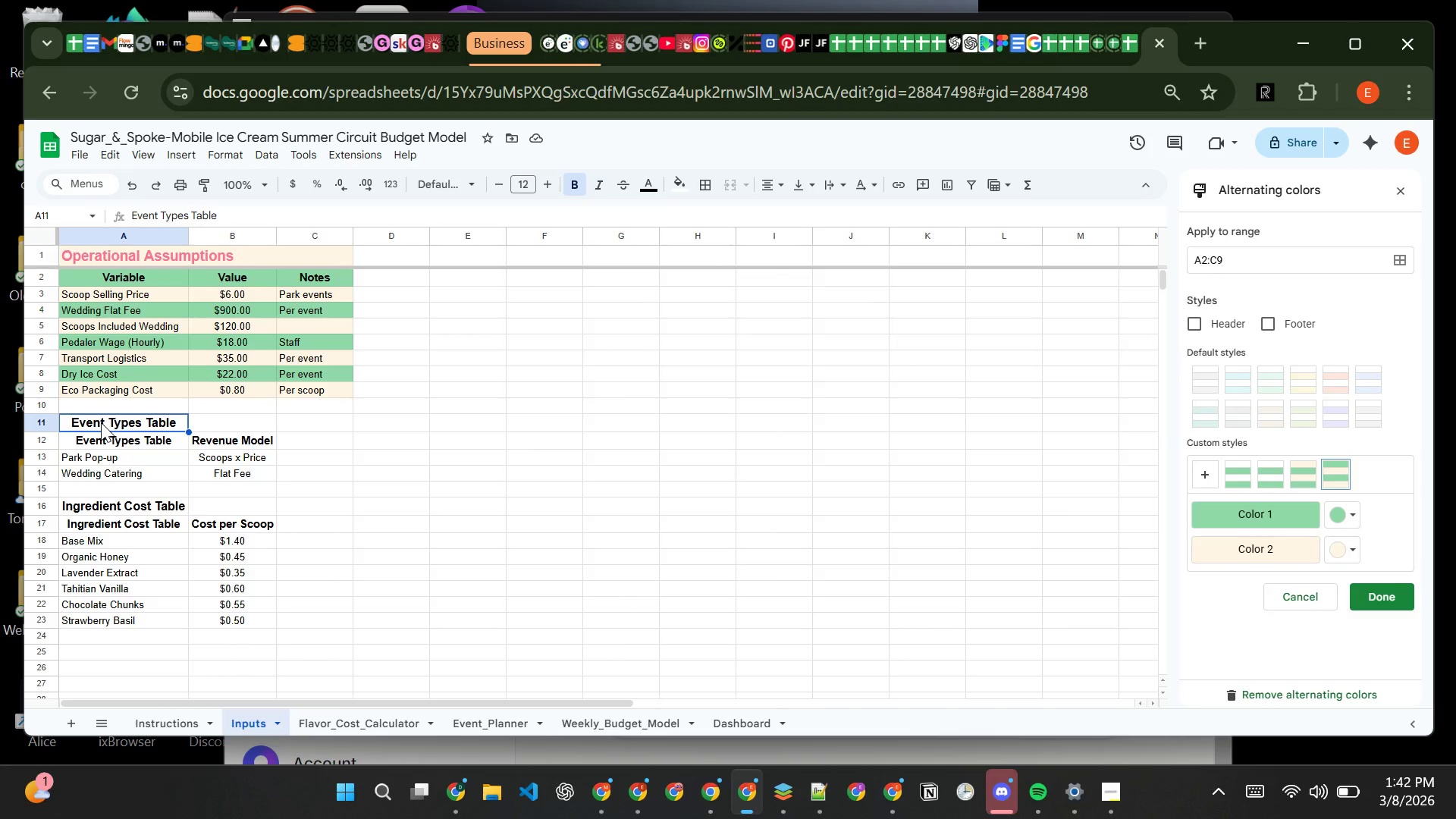 
left_click([681, 178])
 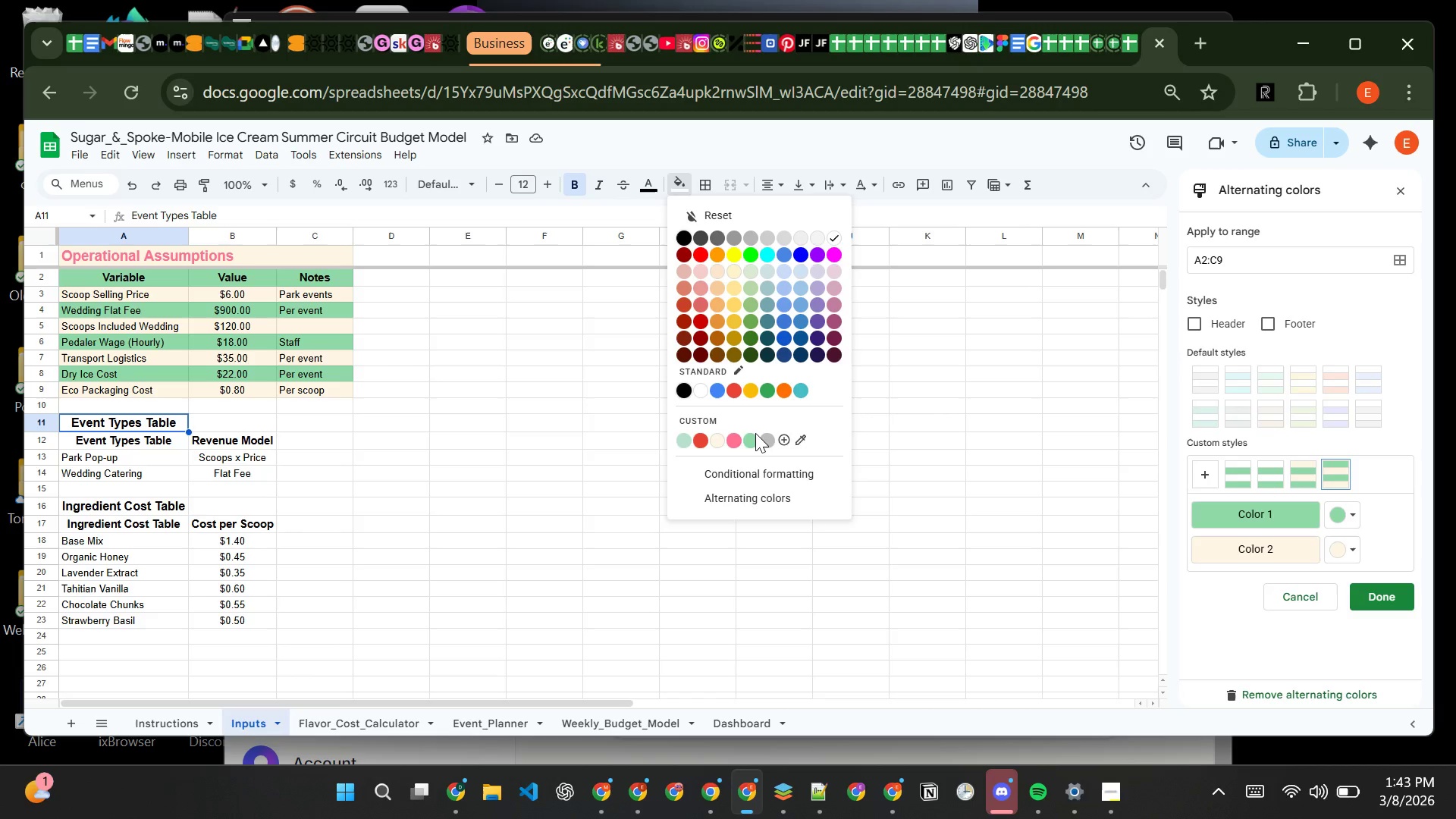 
left_click([755, 438])
 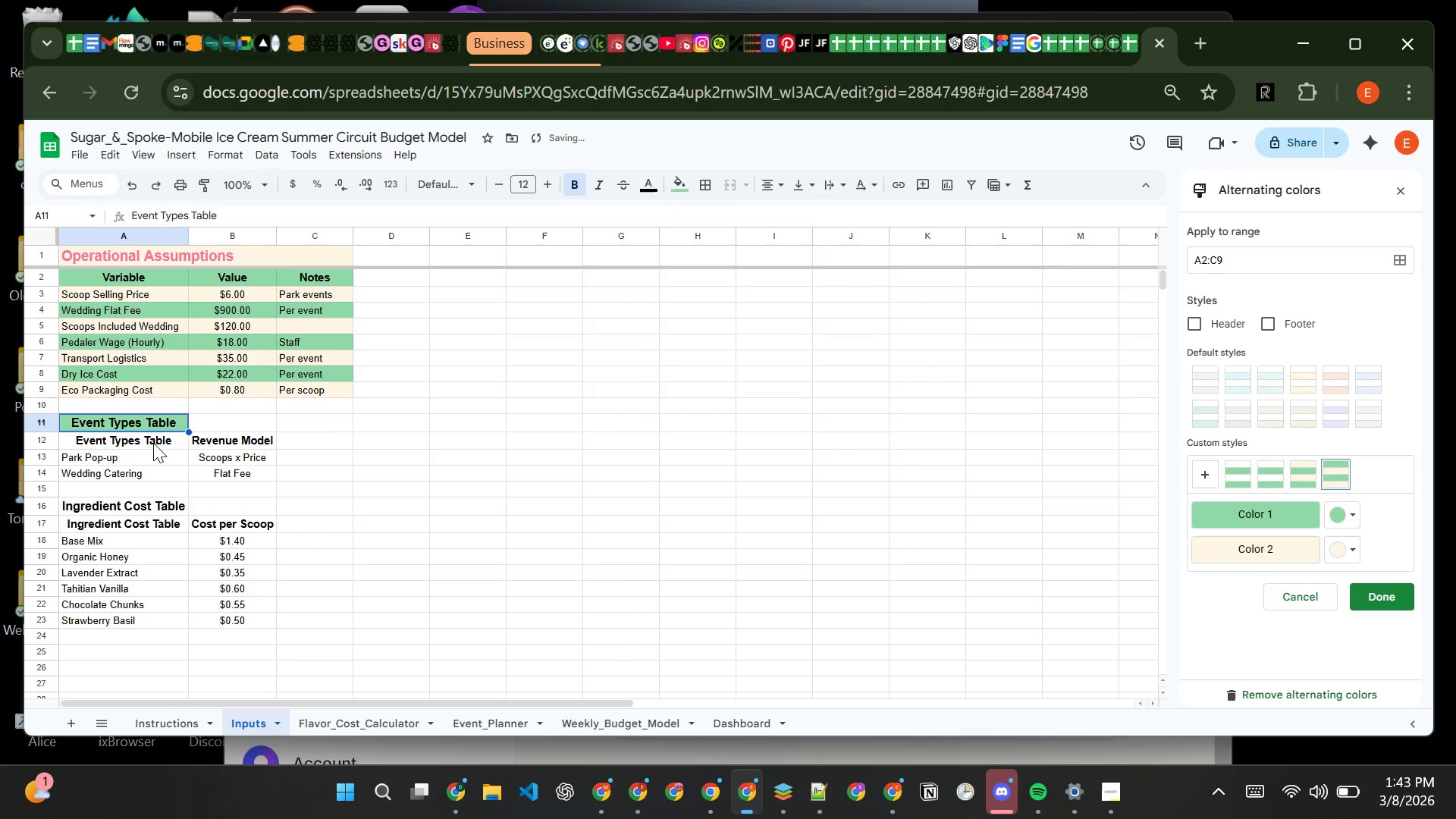 
left_click([153, 439])
 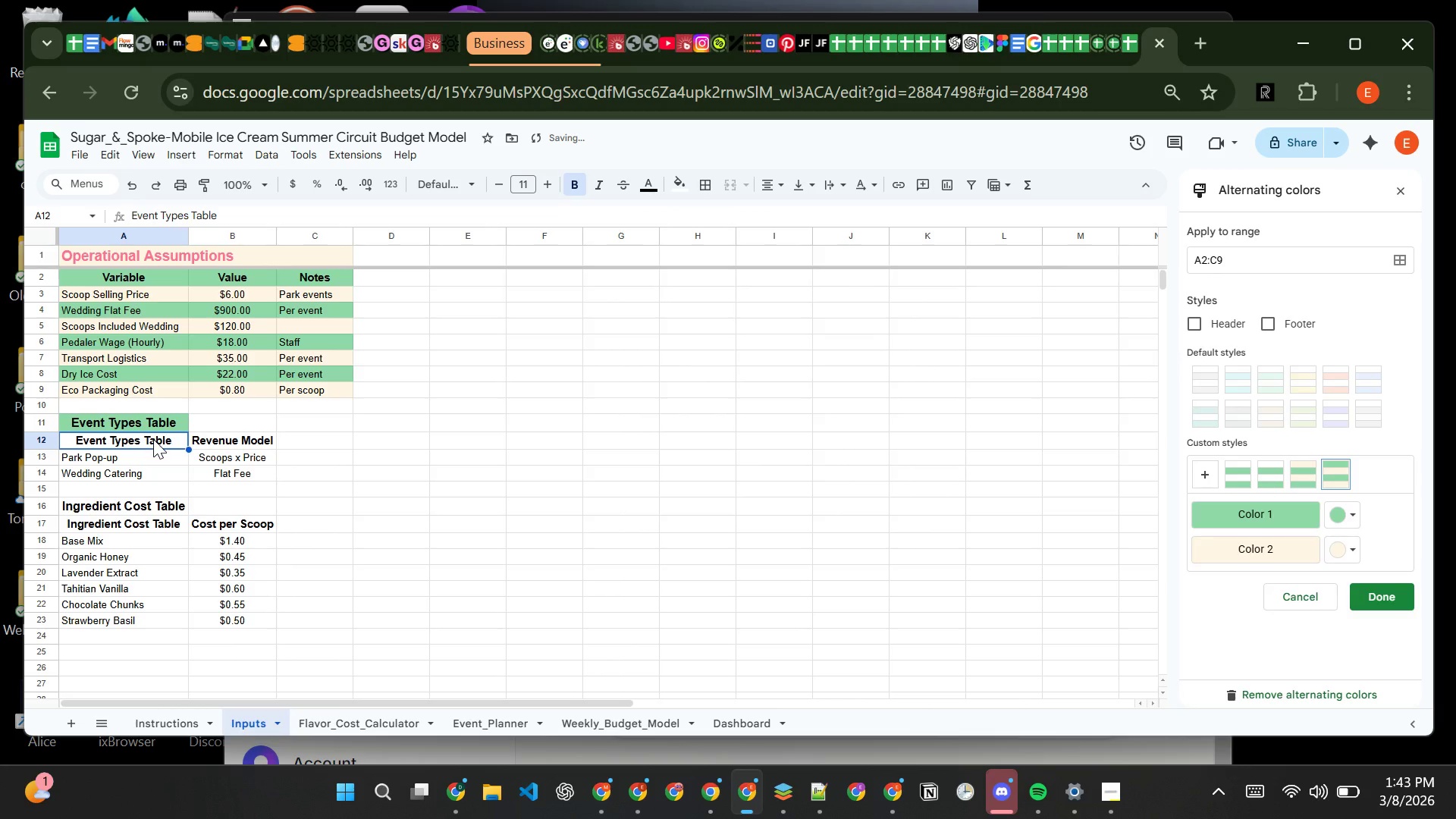 
left_click_drag(start_coordinate=[153, 439], to_coordinate=[235, 476])
 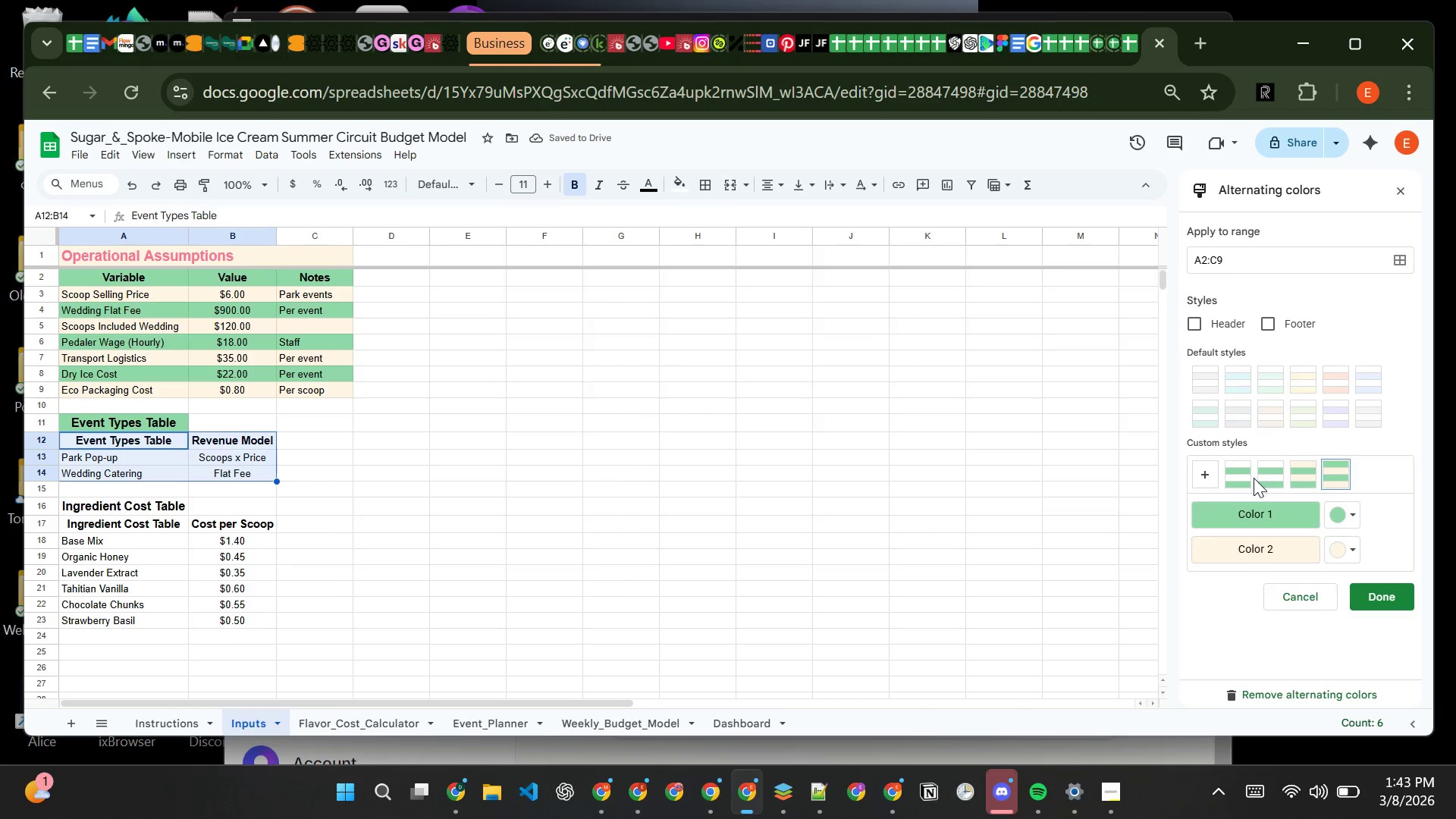 
mouse_move([1310, 519])
 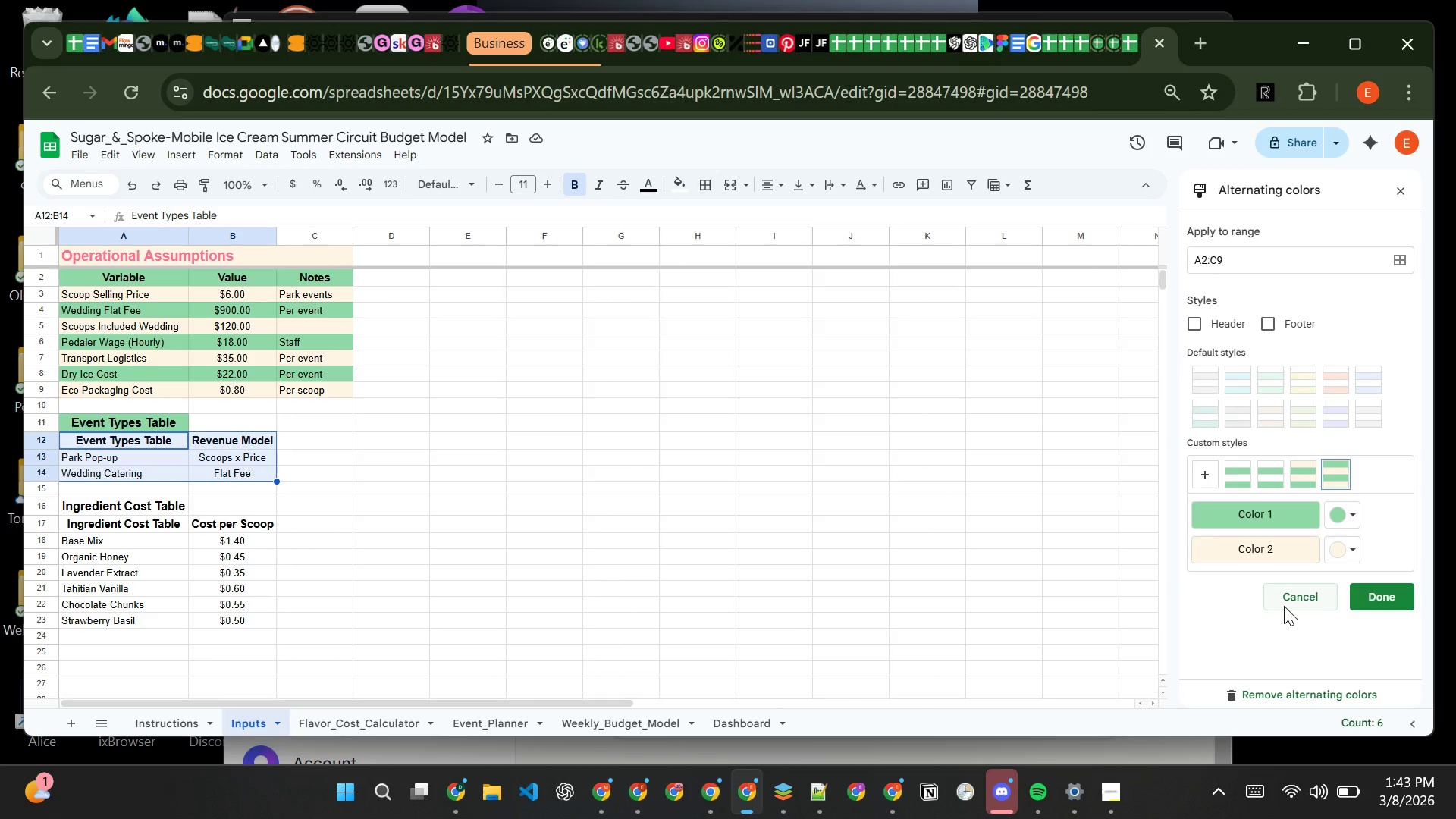 
left_click([1291, 601])
 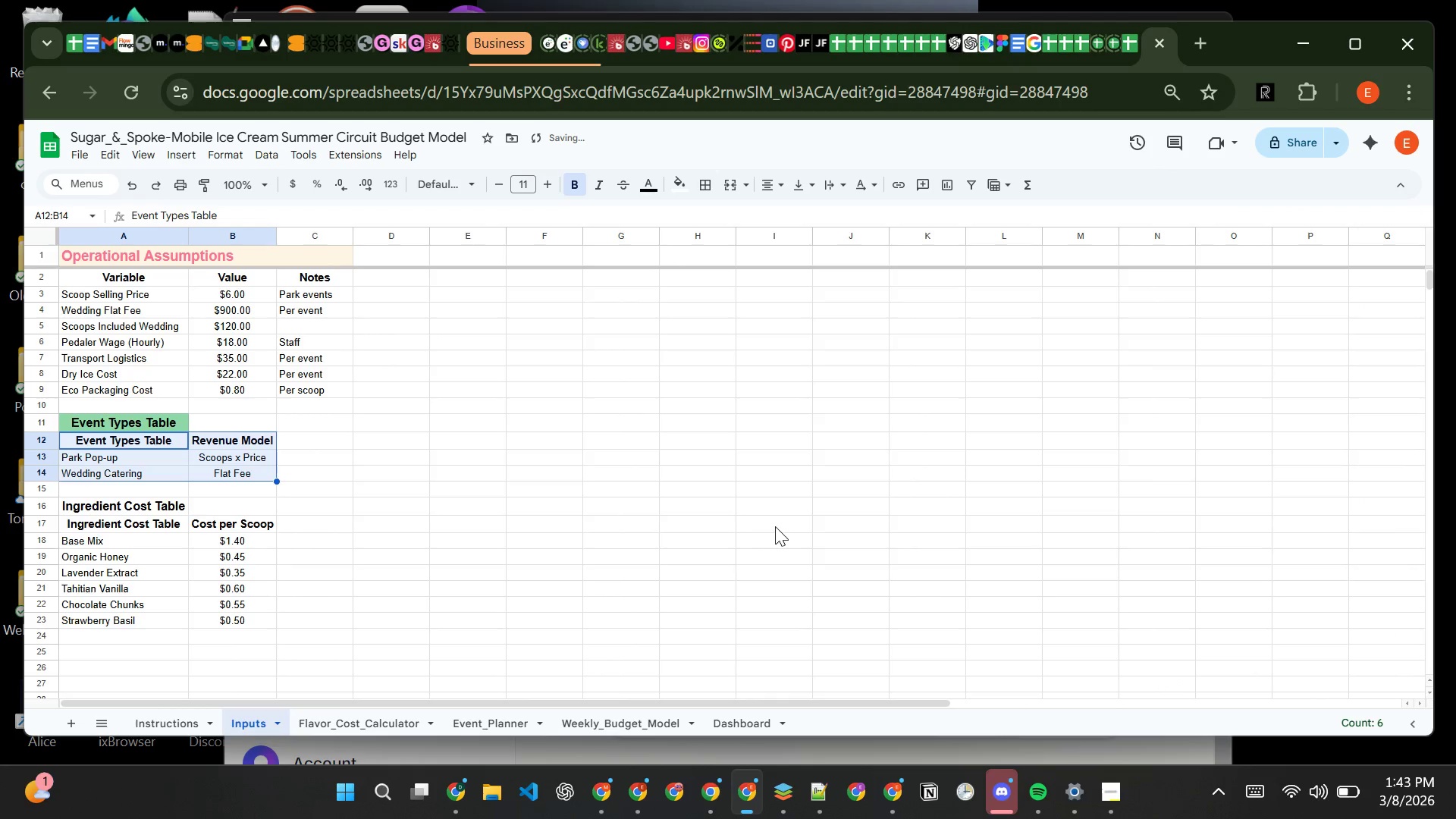 
key(Control+Z)
 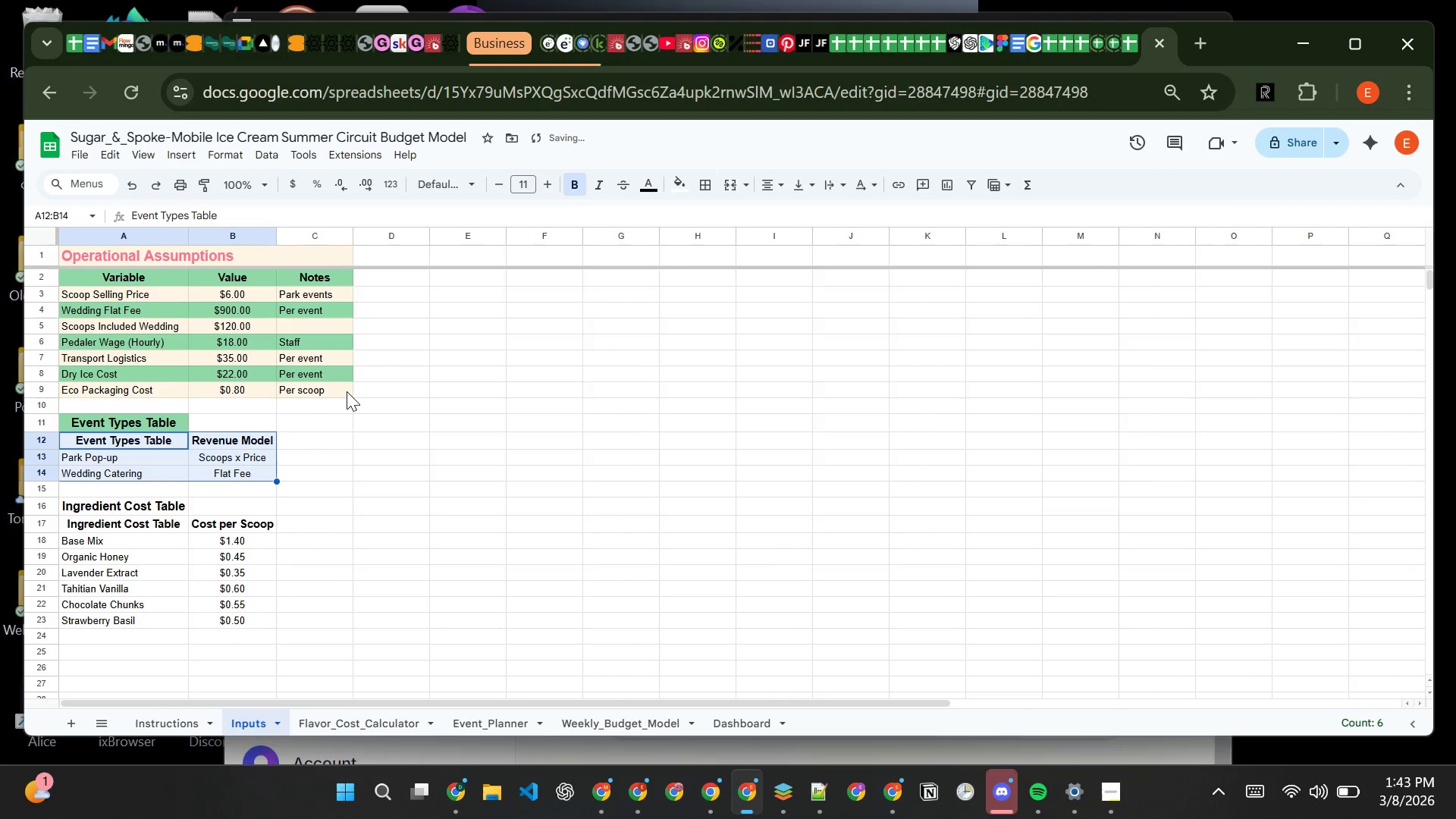 
left_click([384, 428])
 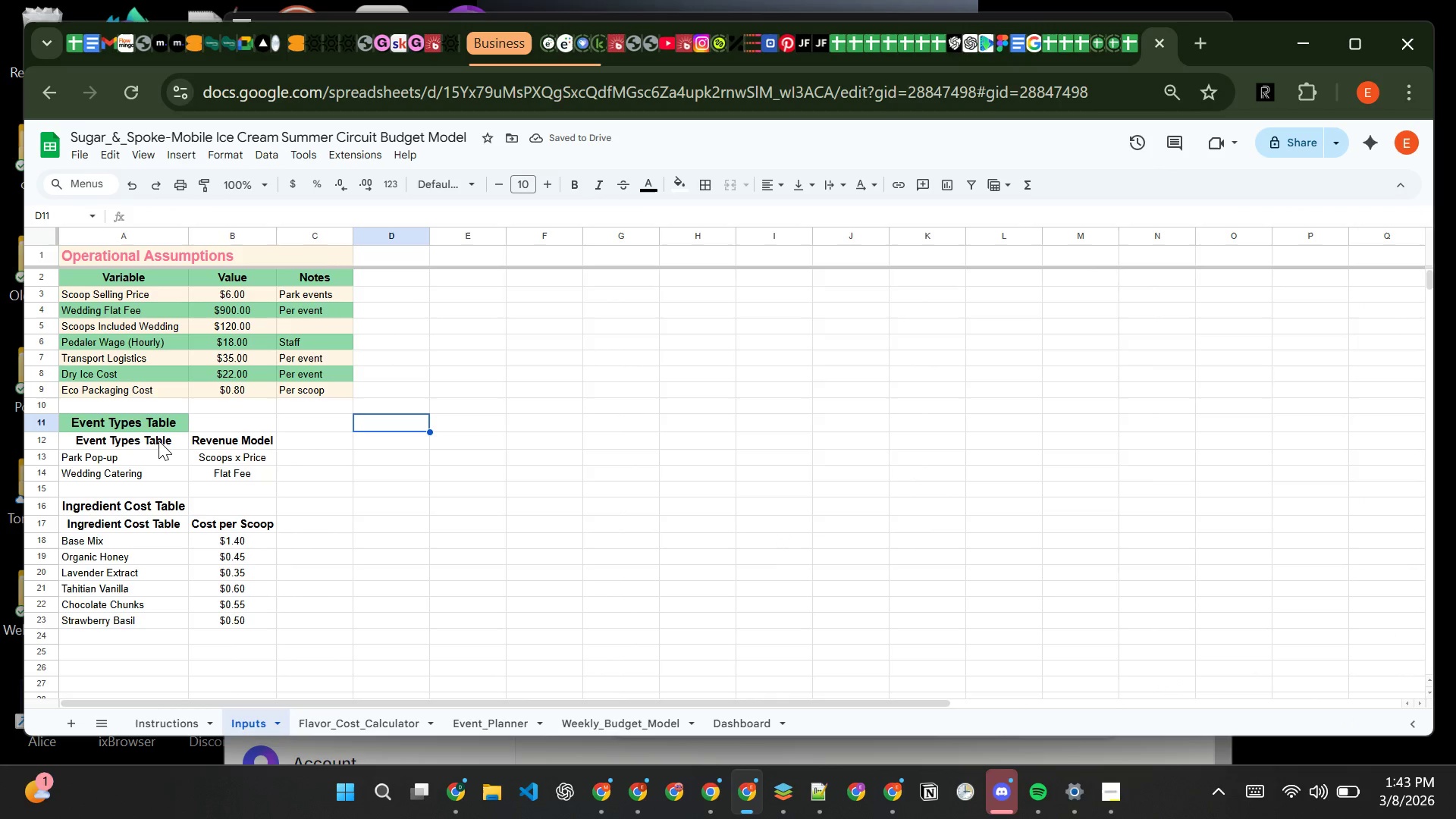 
left_click([158, 440])
 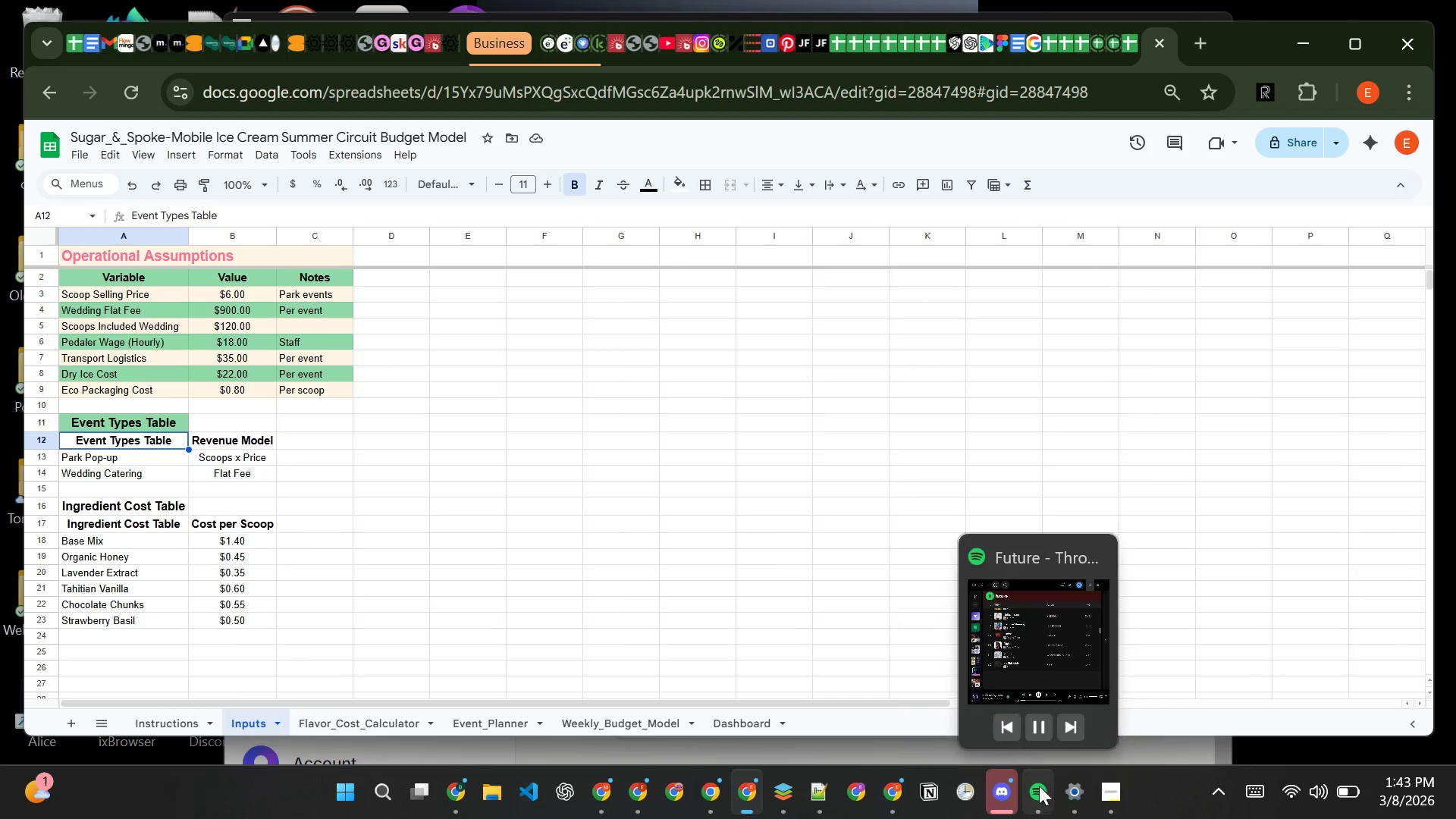 
left_click([1032, 728])
 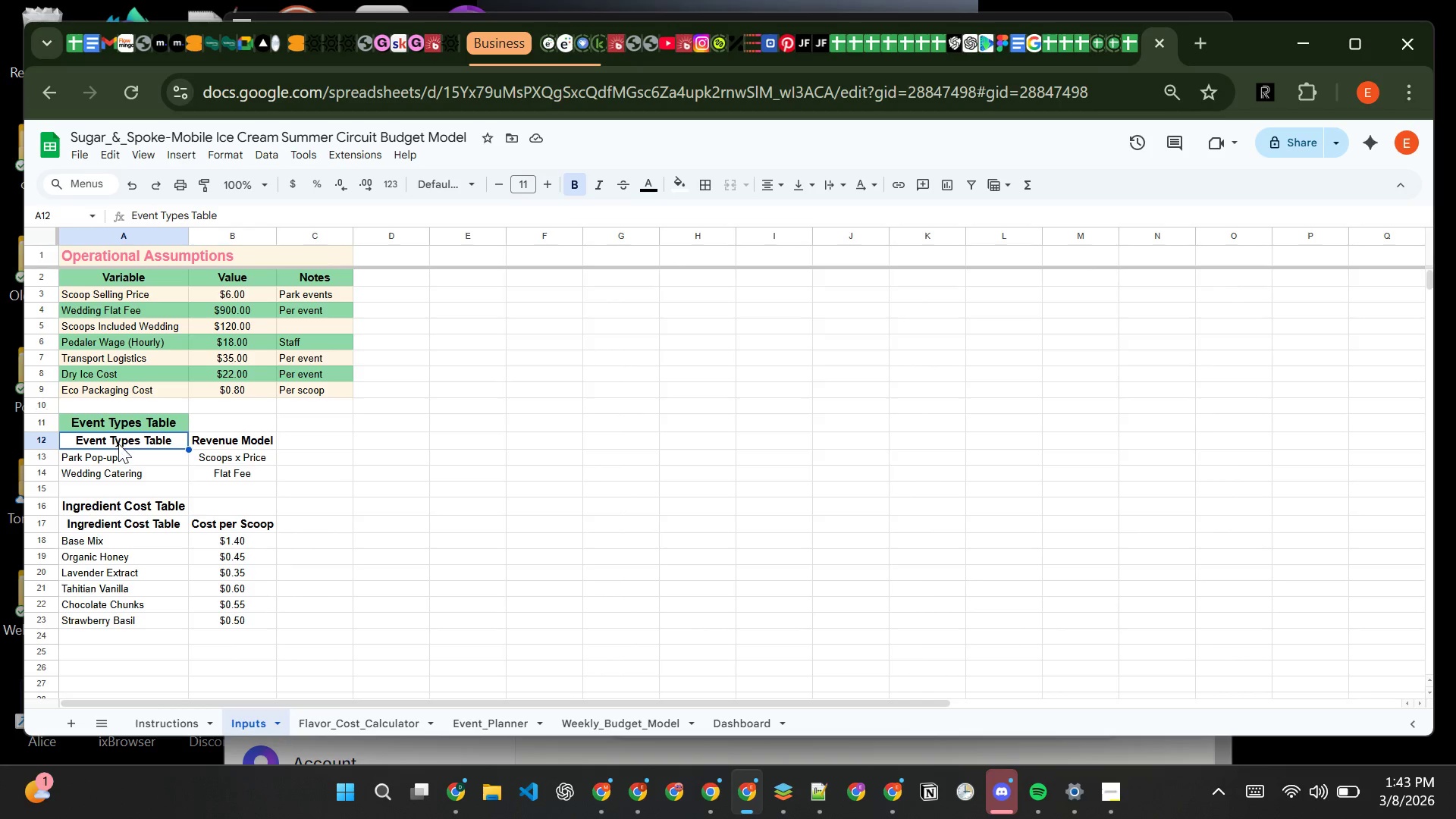 
left_click_drag(start_coordinate=[120, 444], to_coordinate=[223, 475])
 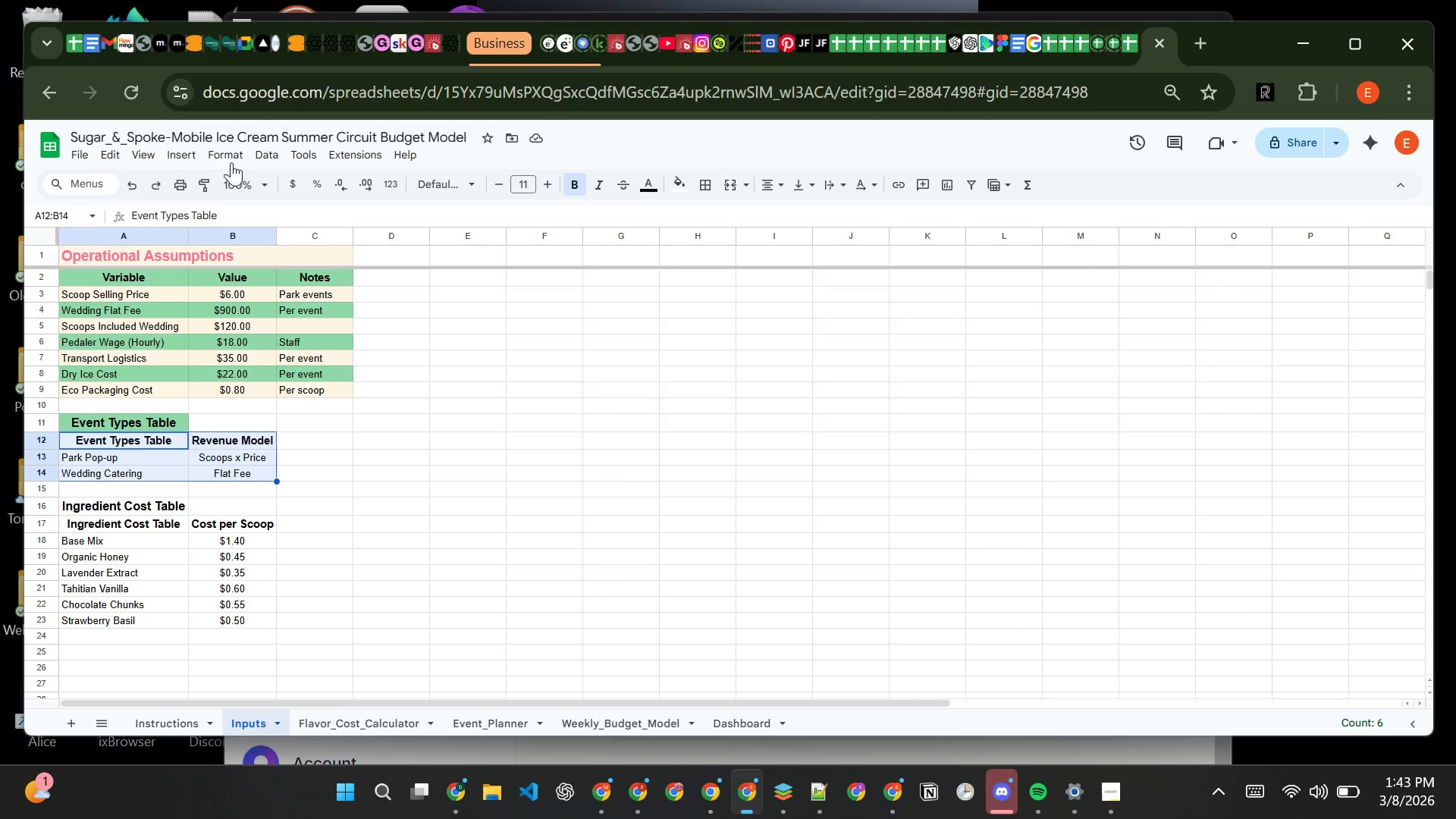 
left_click([228, 155])
 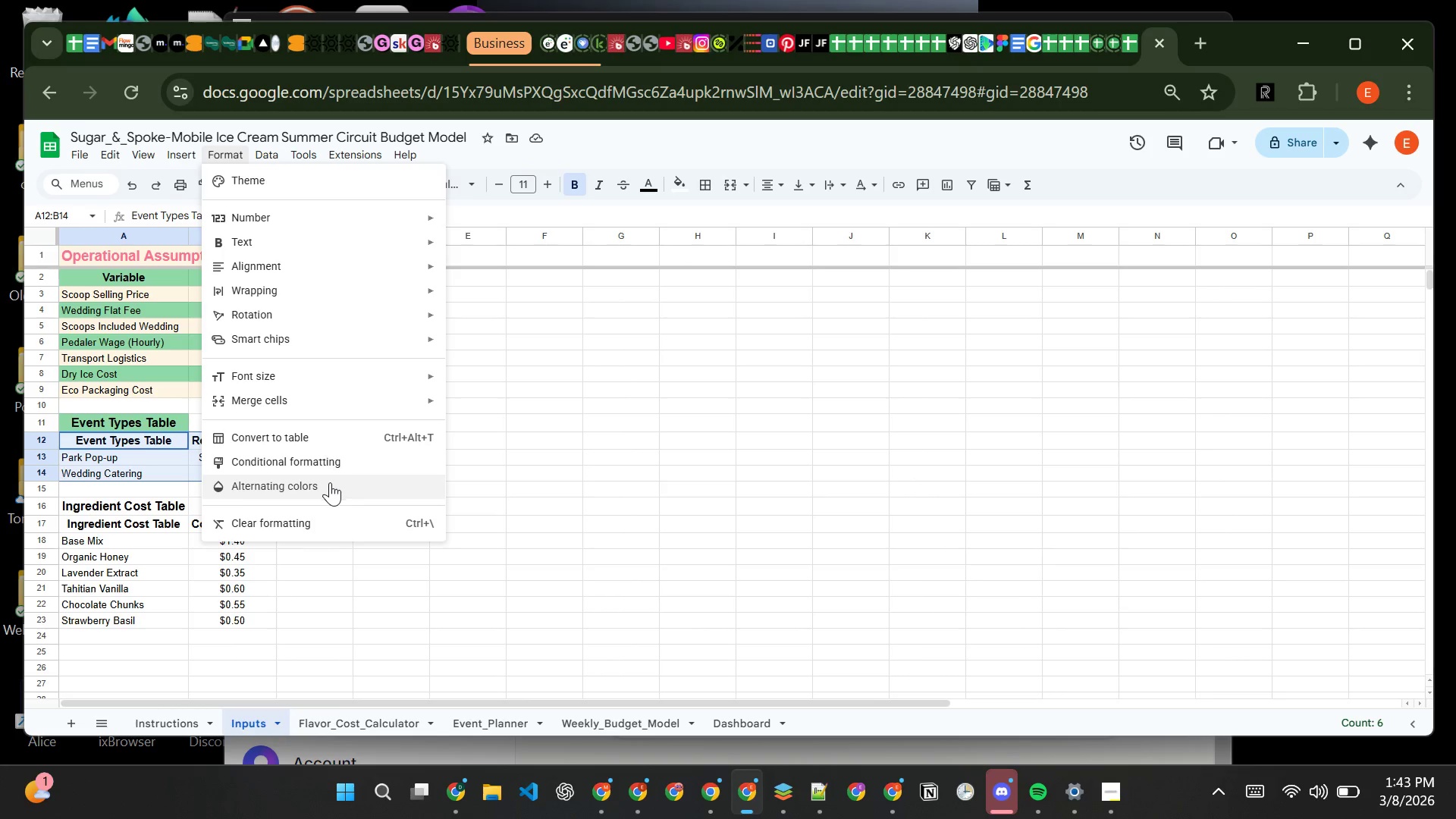 
left_click([332, 483])
 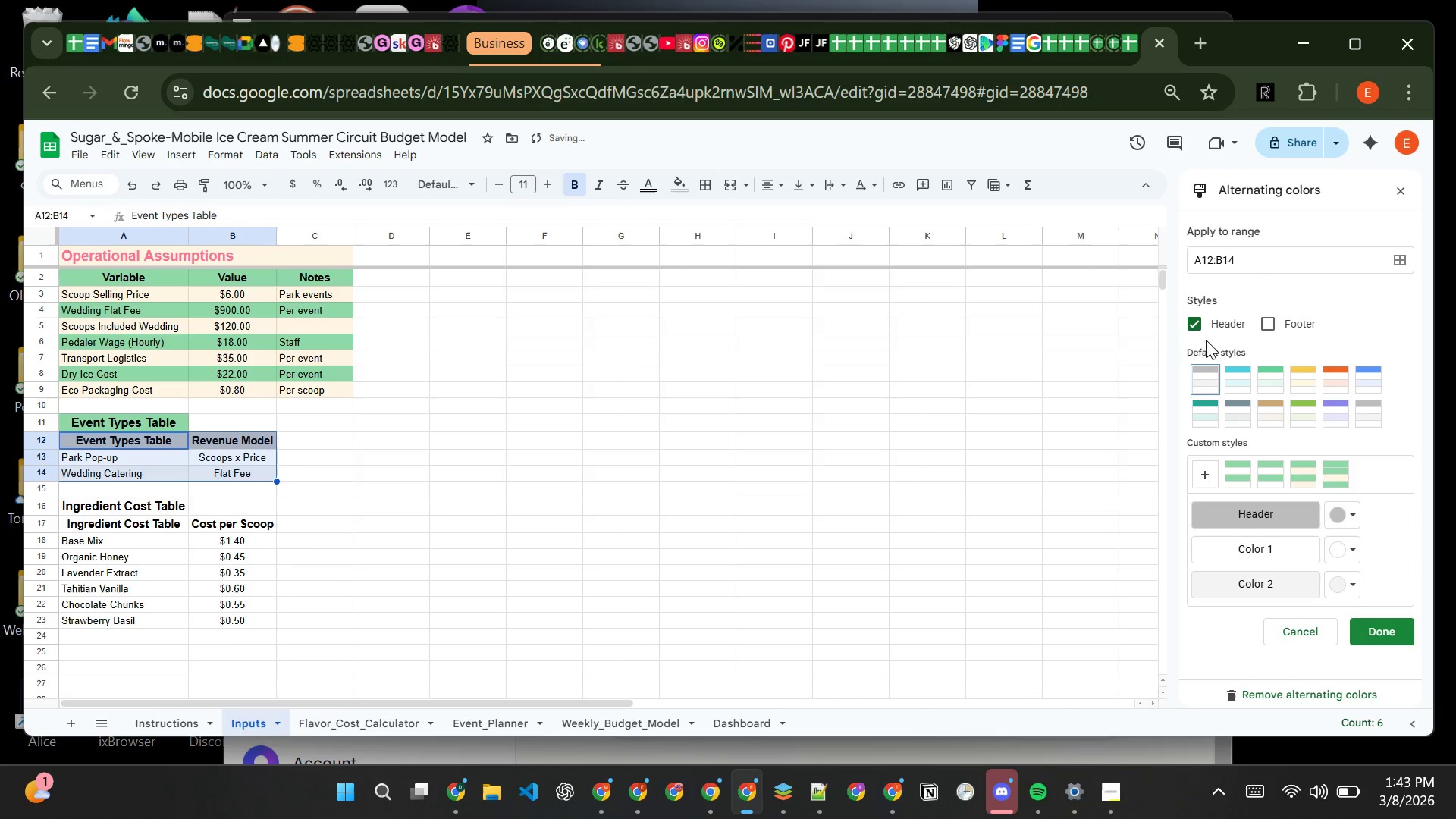 
left_click([1197, 318])
 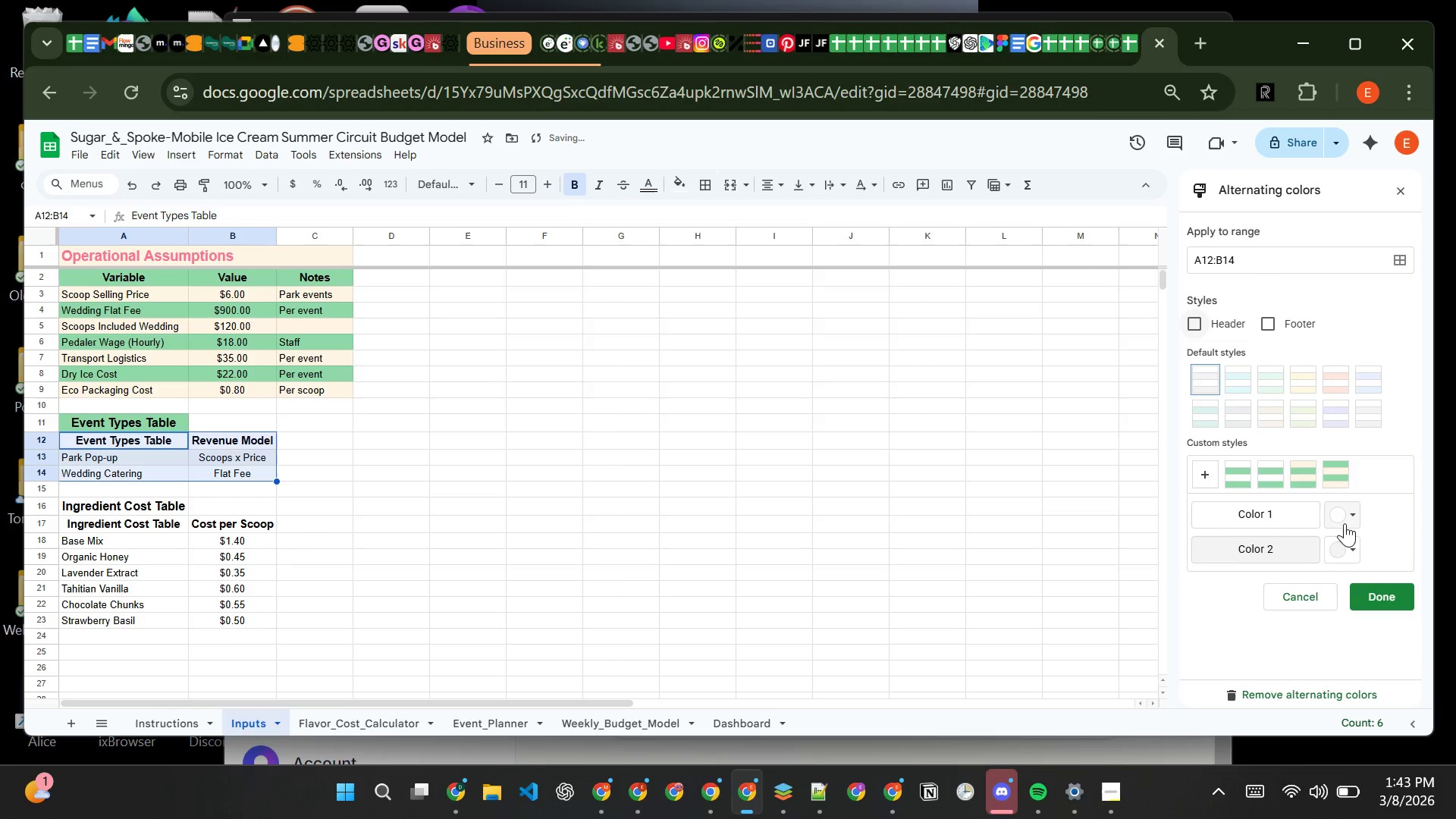 
left_click([1350, 519])
 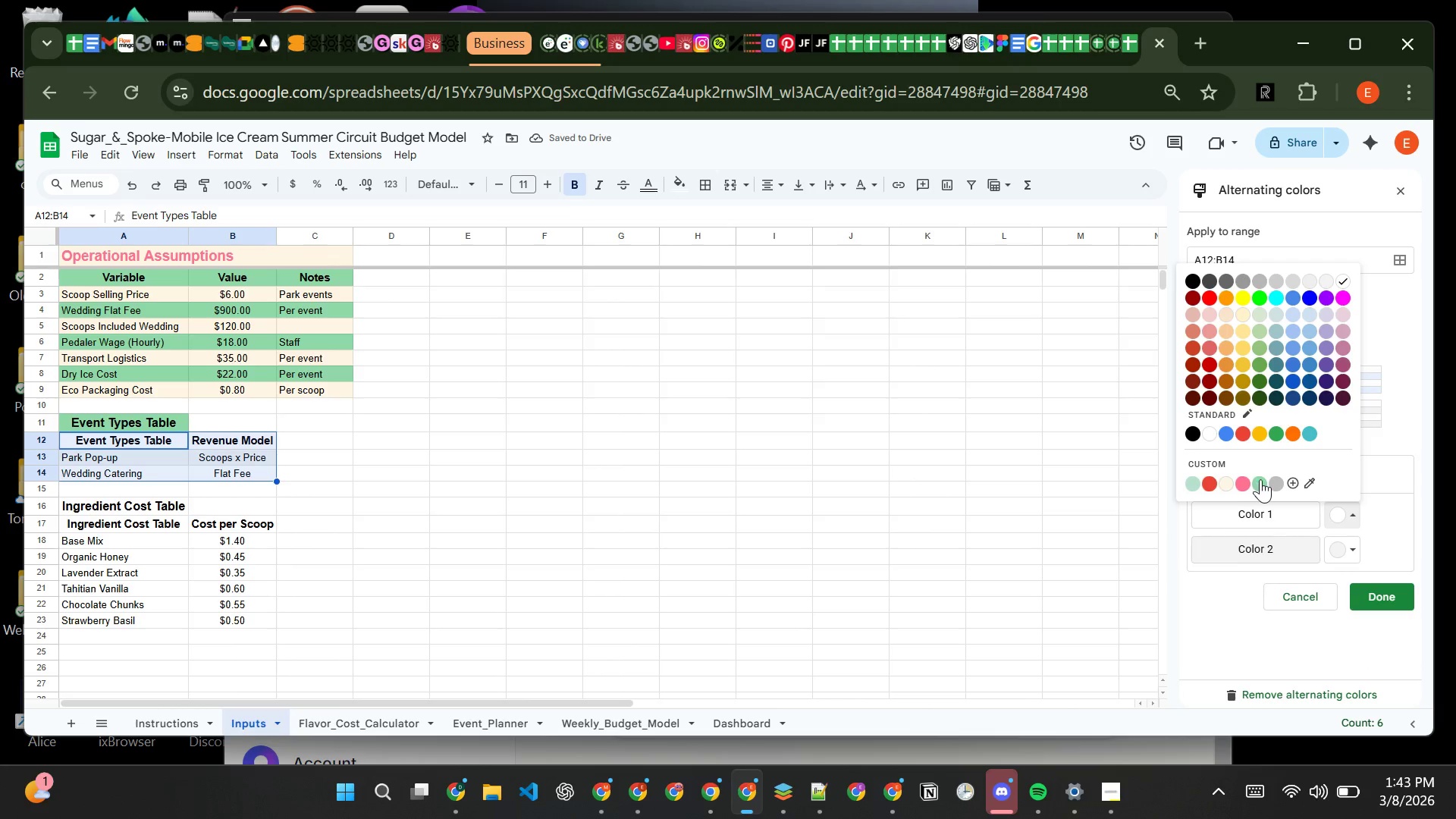 
left_click([1260, 479])
 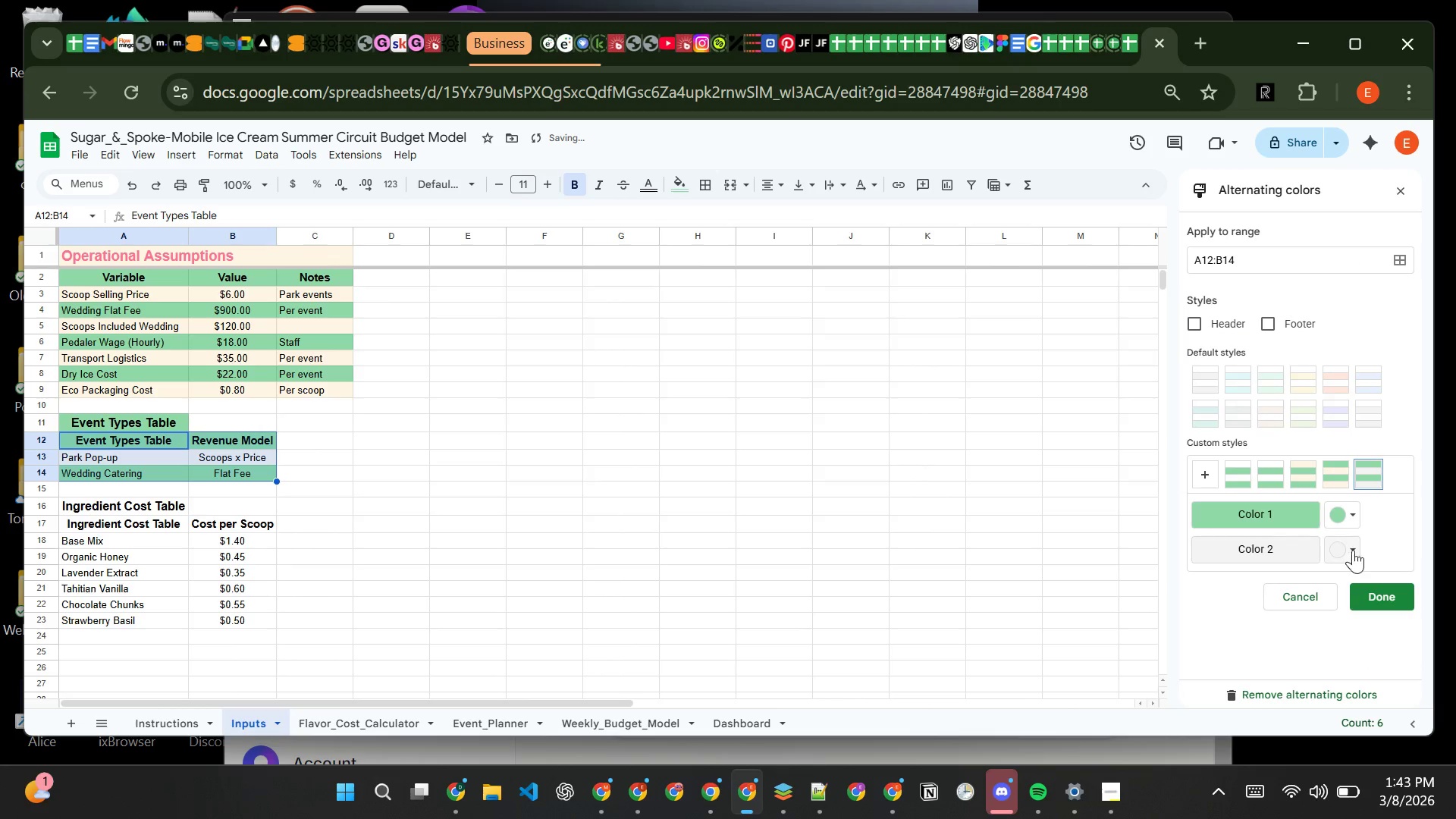 
left_click([1354, 550])
 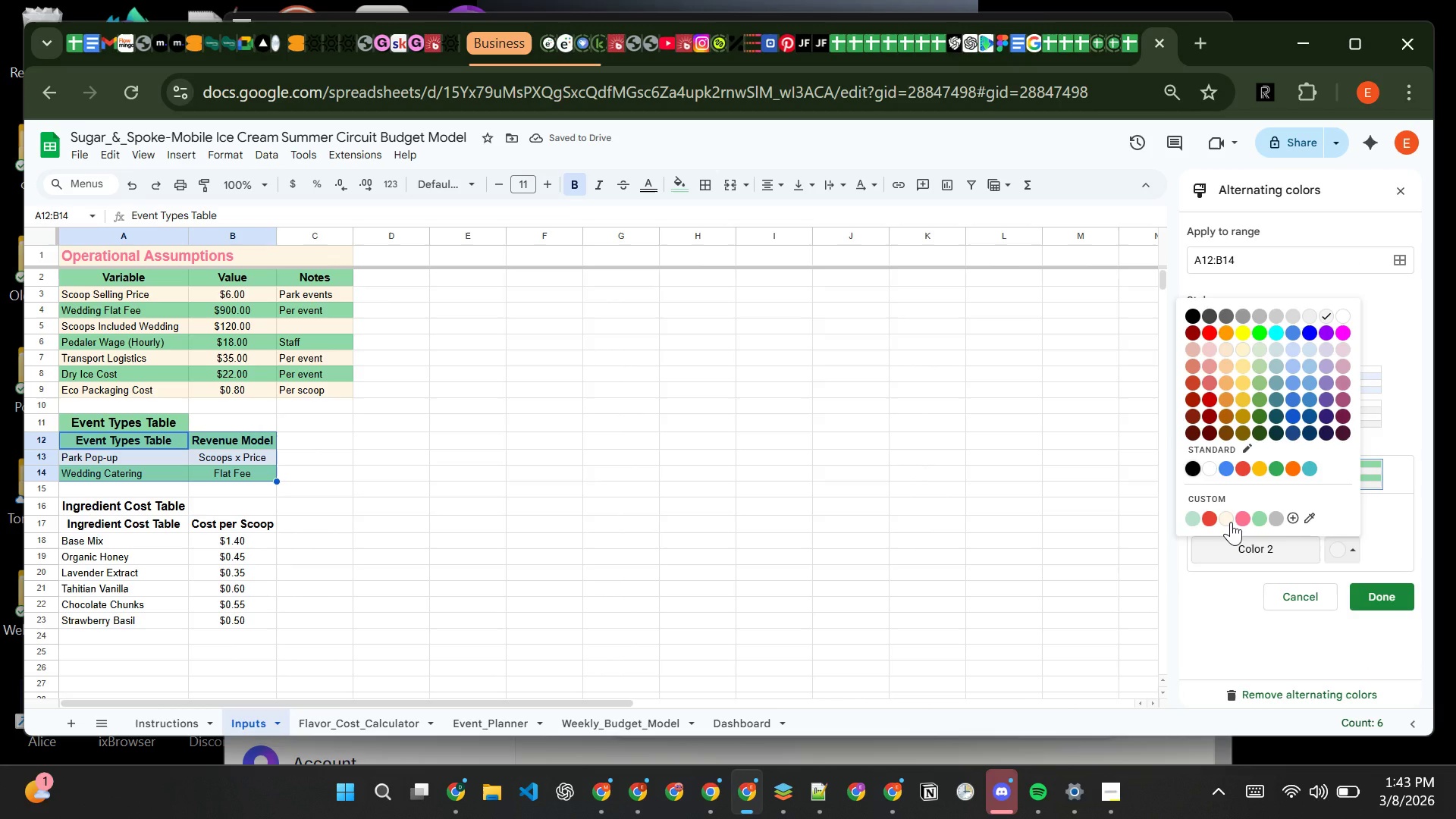 
left_click([1231, 522])
 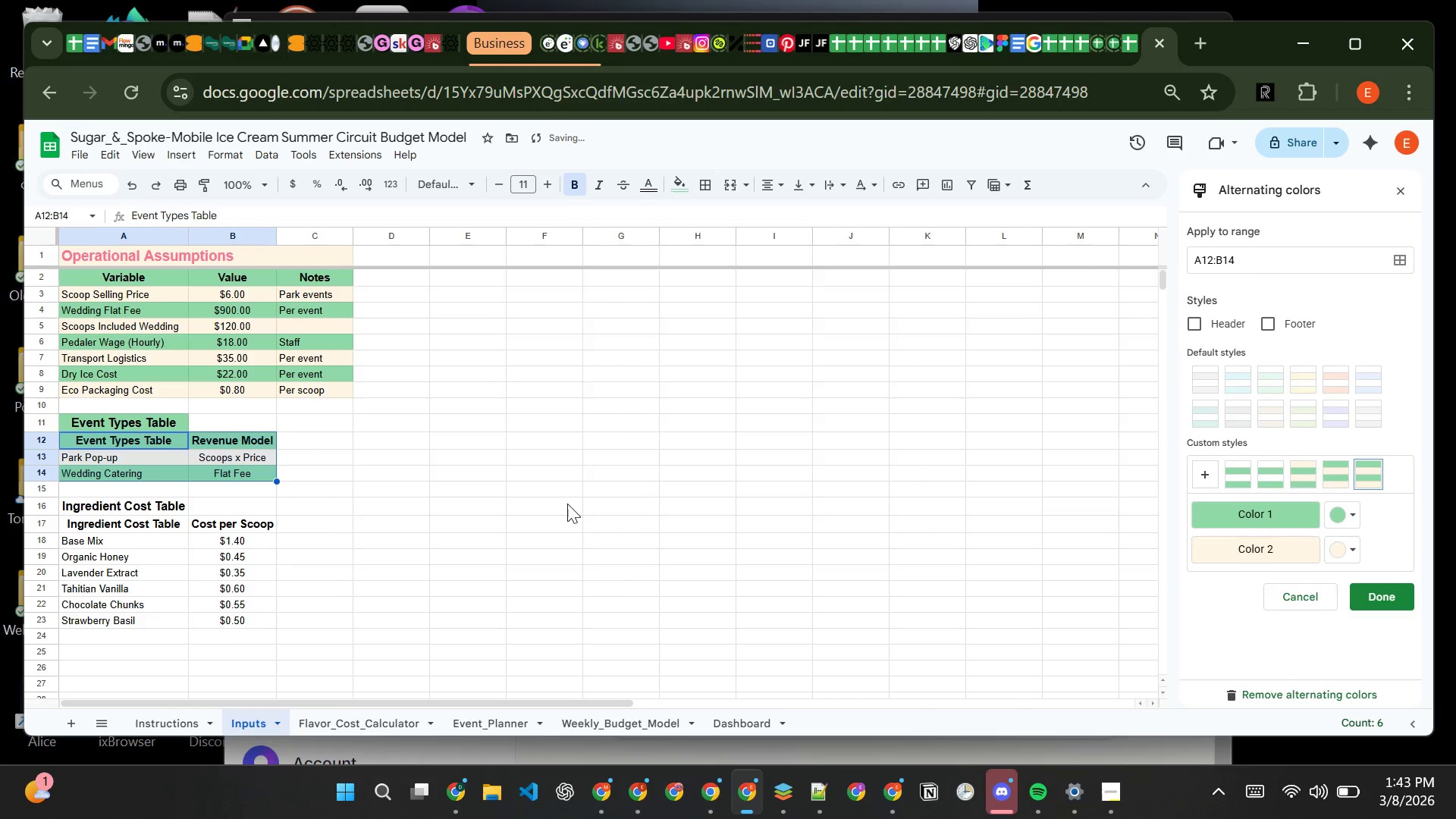 
left_click([518, 504])
 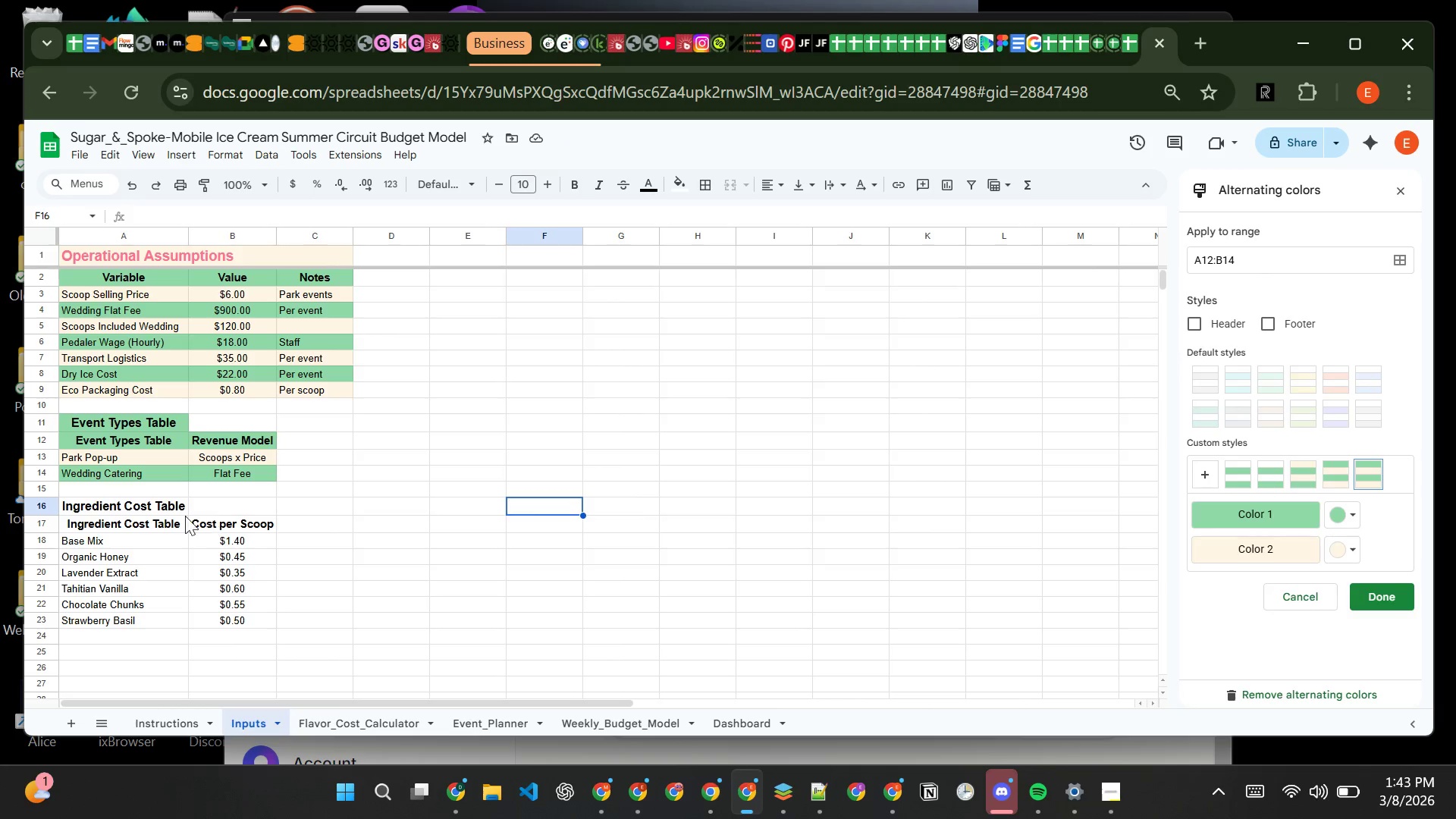 
wait(5.44)
 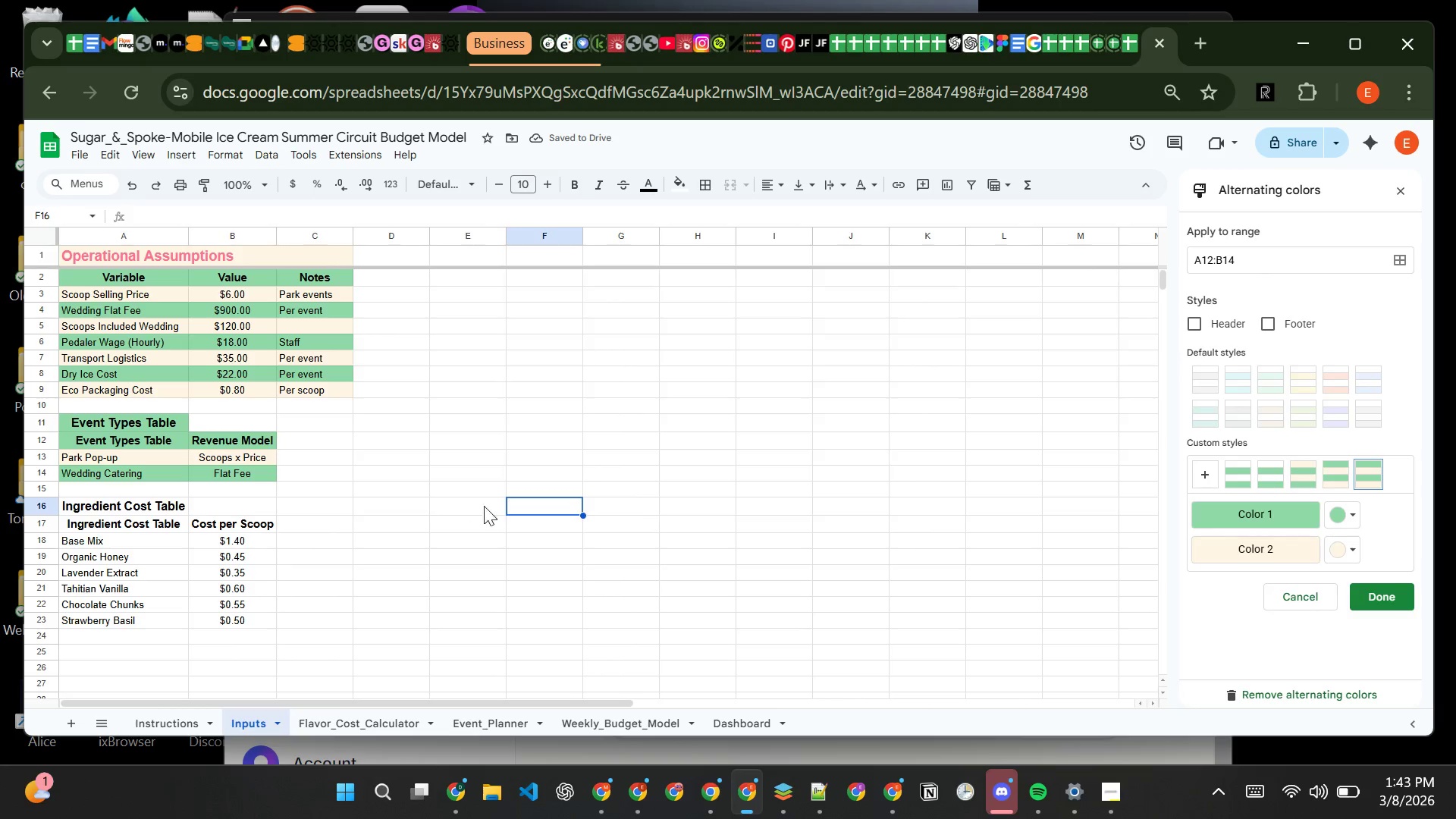 
left_click([142, 503])
 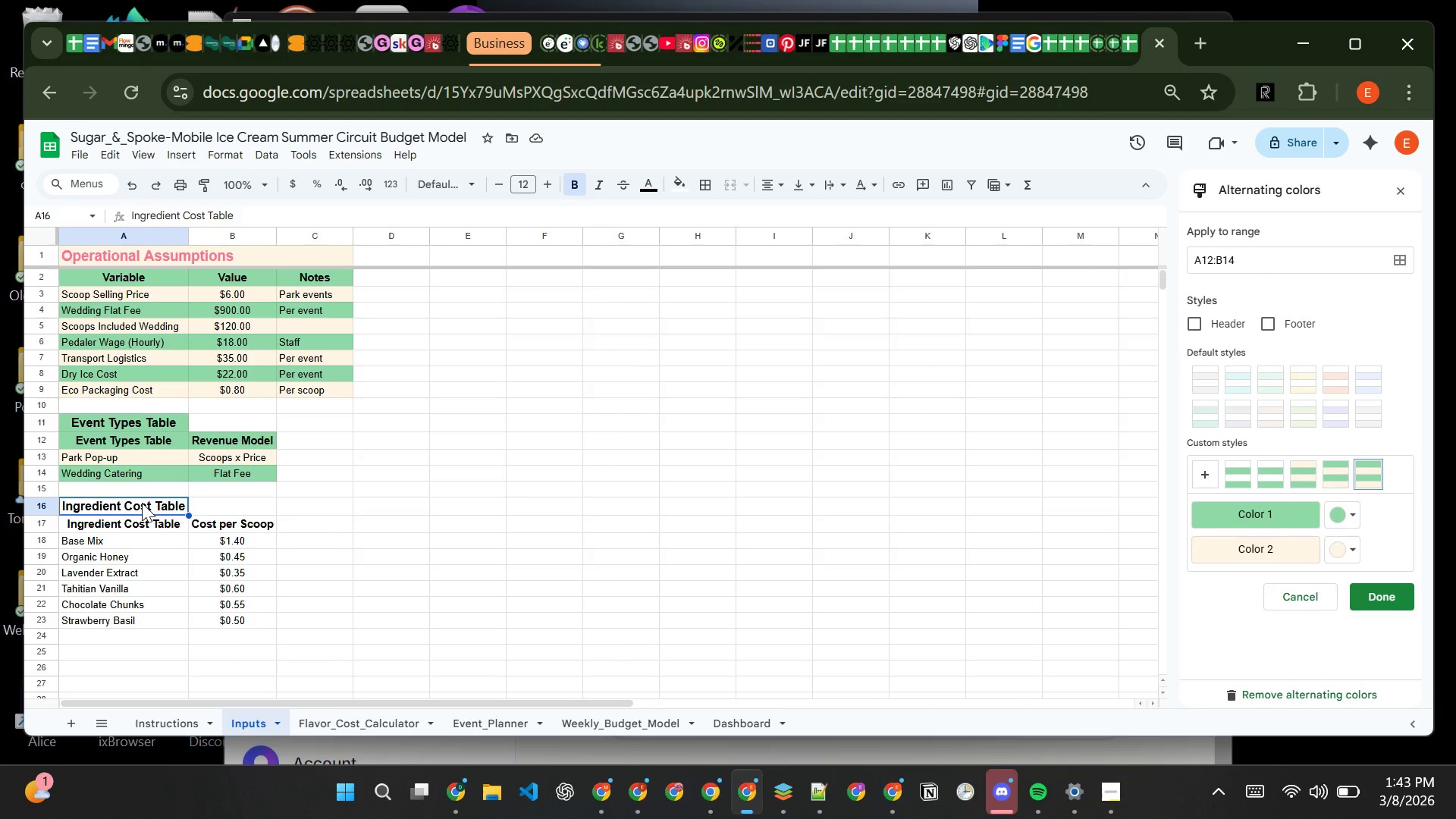 
left_click_drag(start_coordinate=[142, 503], to_coordinate=[196, 530])
 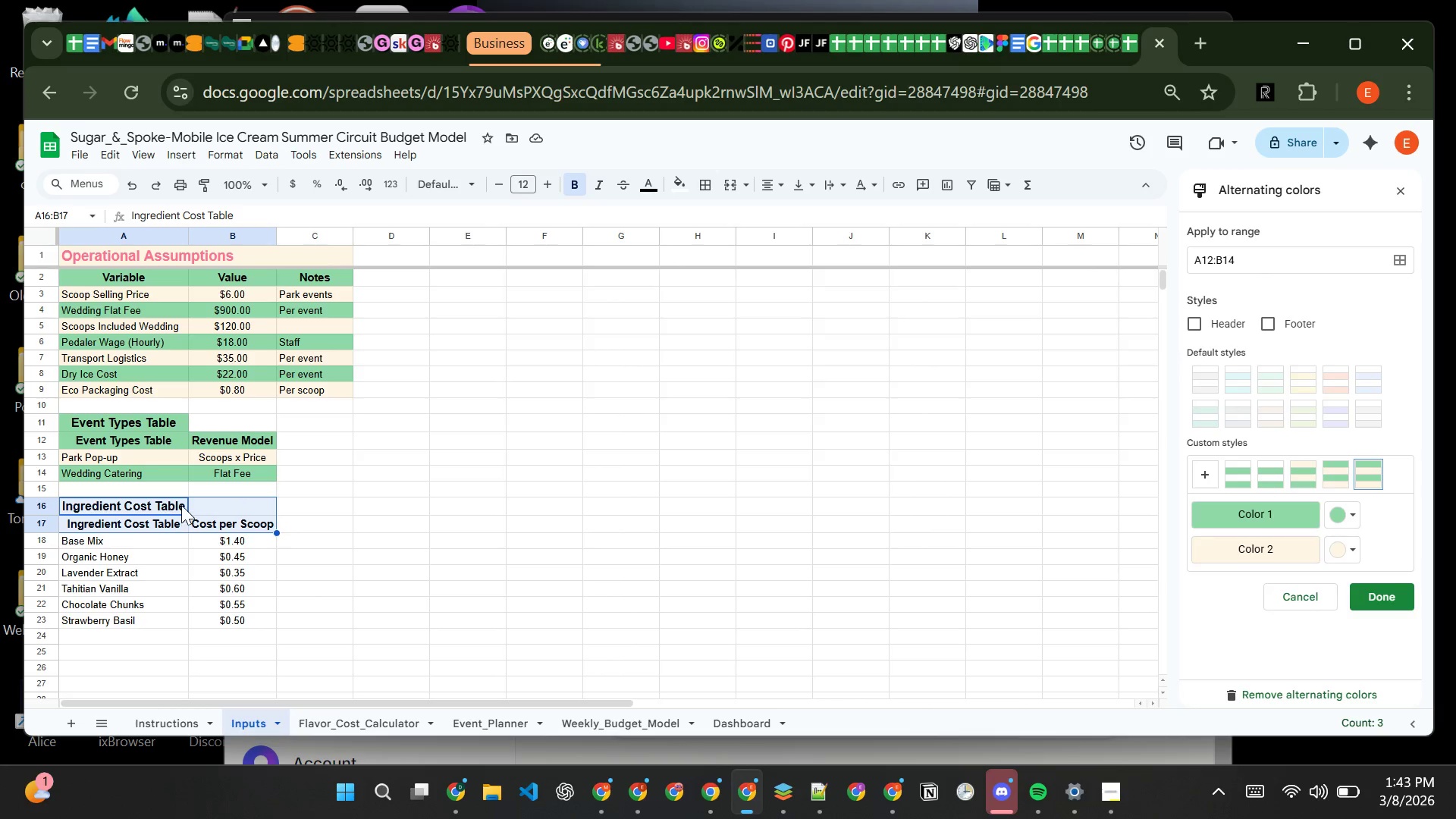 
left_click([181, 505])
 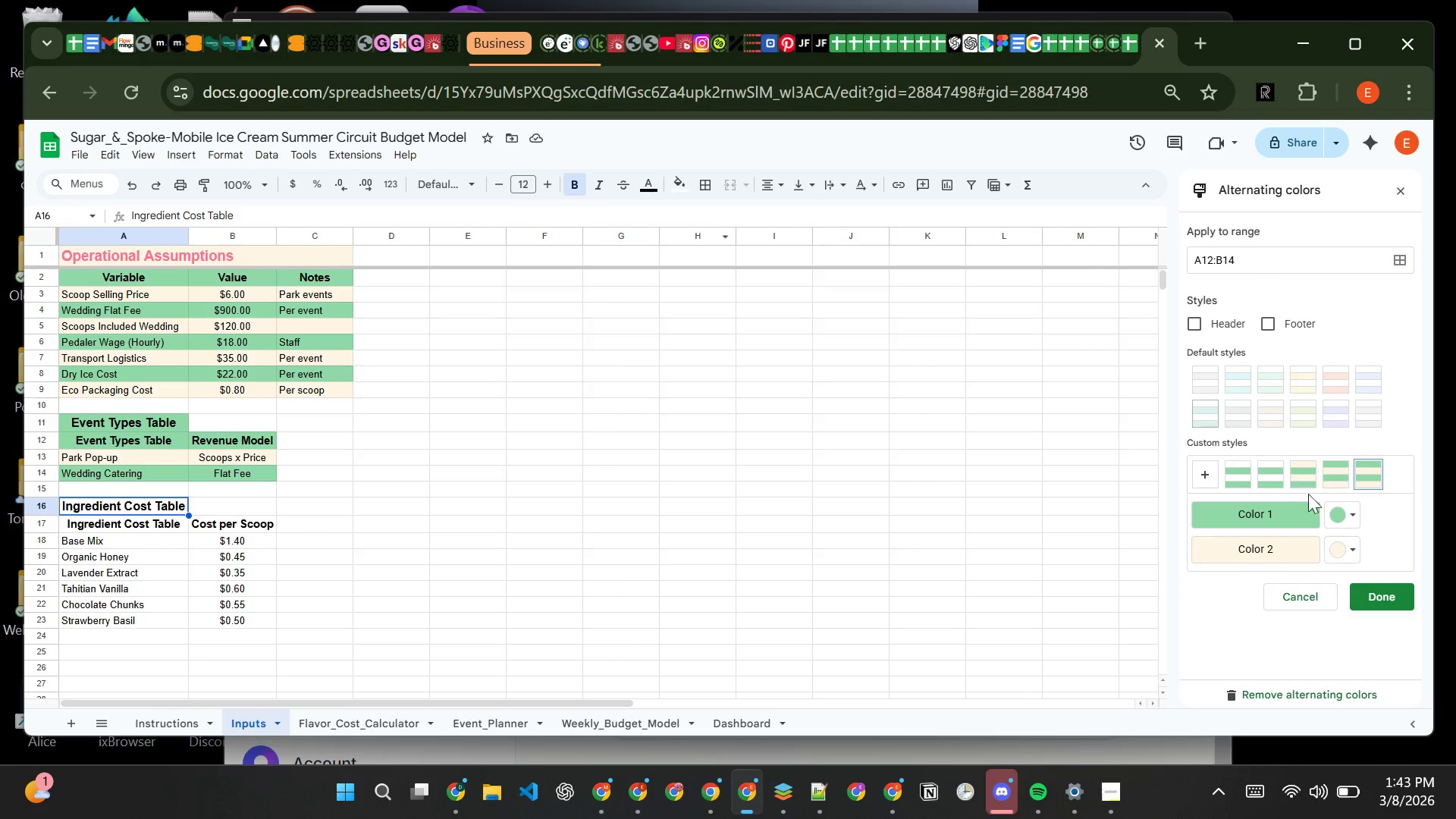 
left_click([1388, 588])
 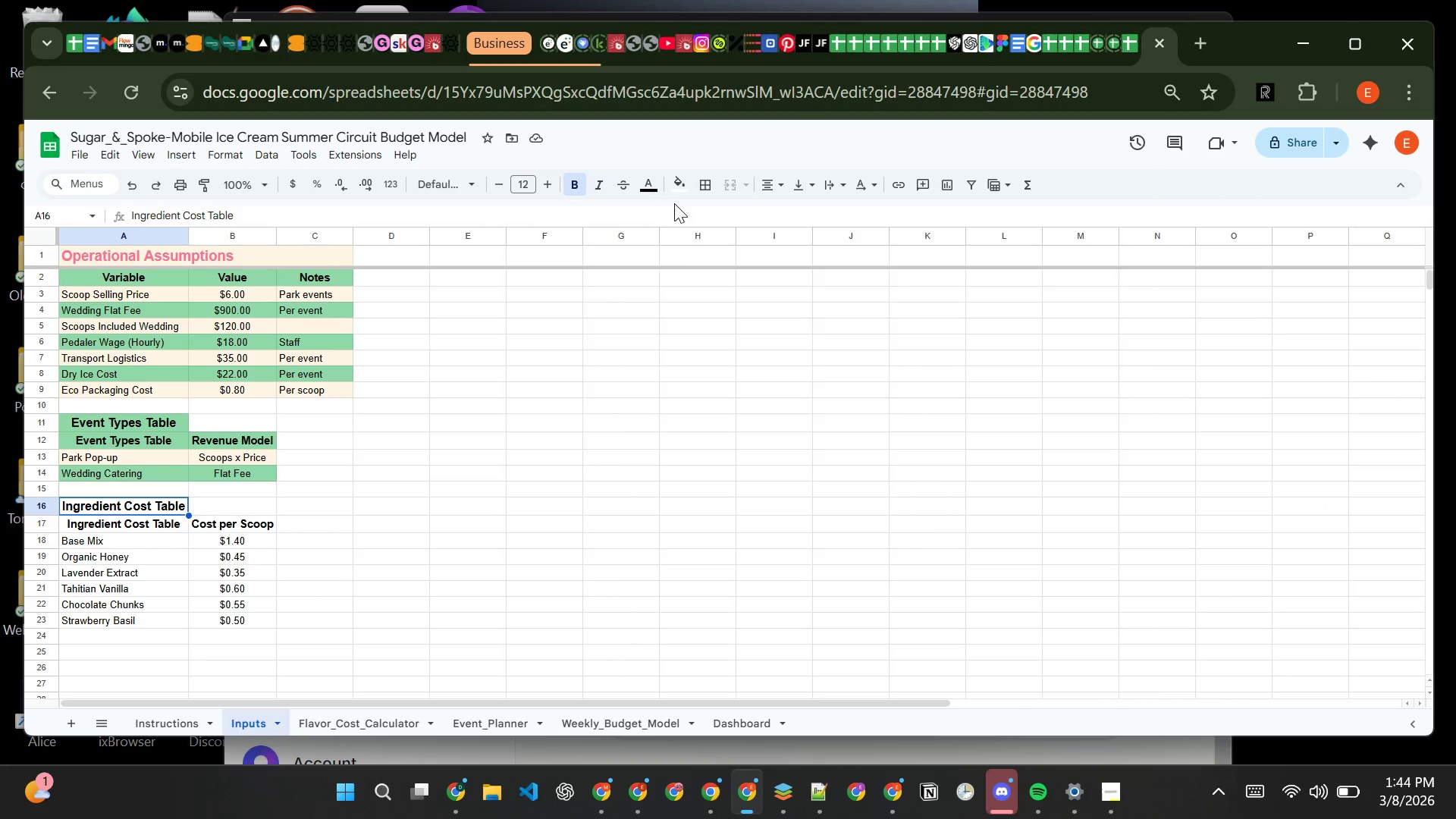 
left_click([684, 190])
 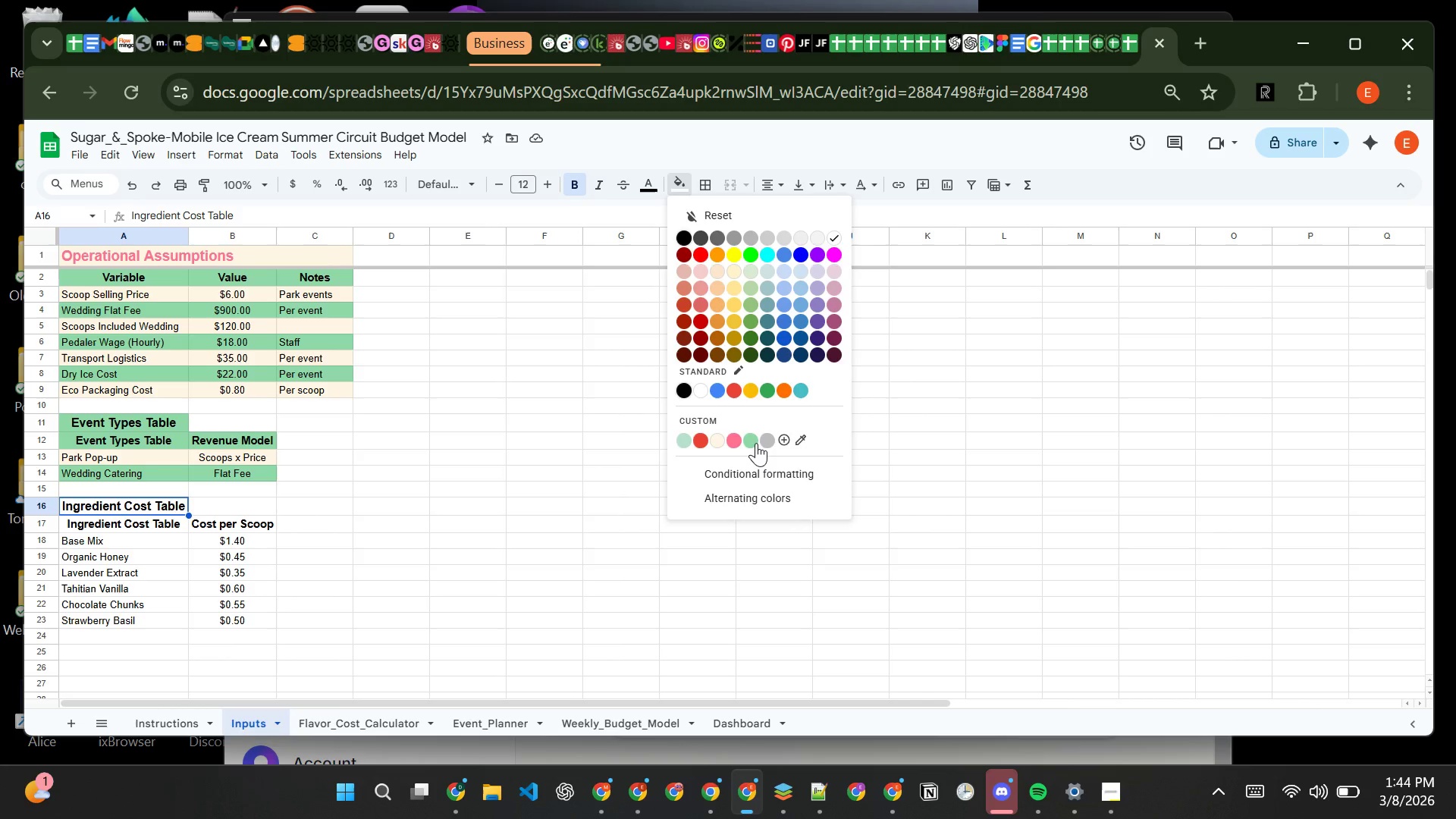 
left_click([752, 441])
 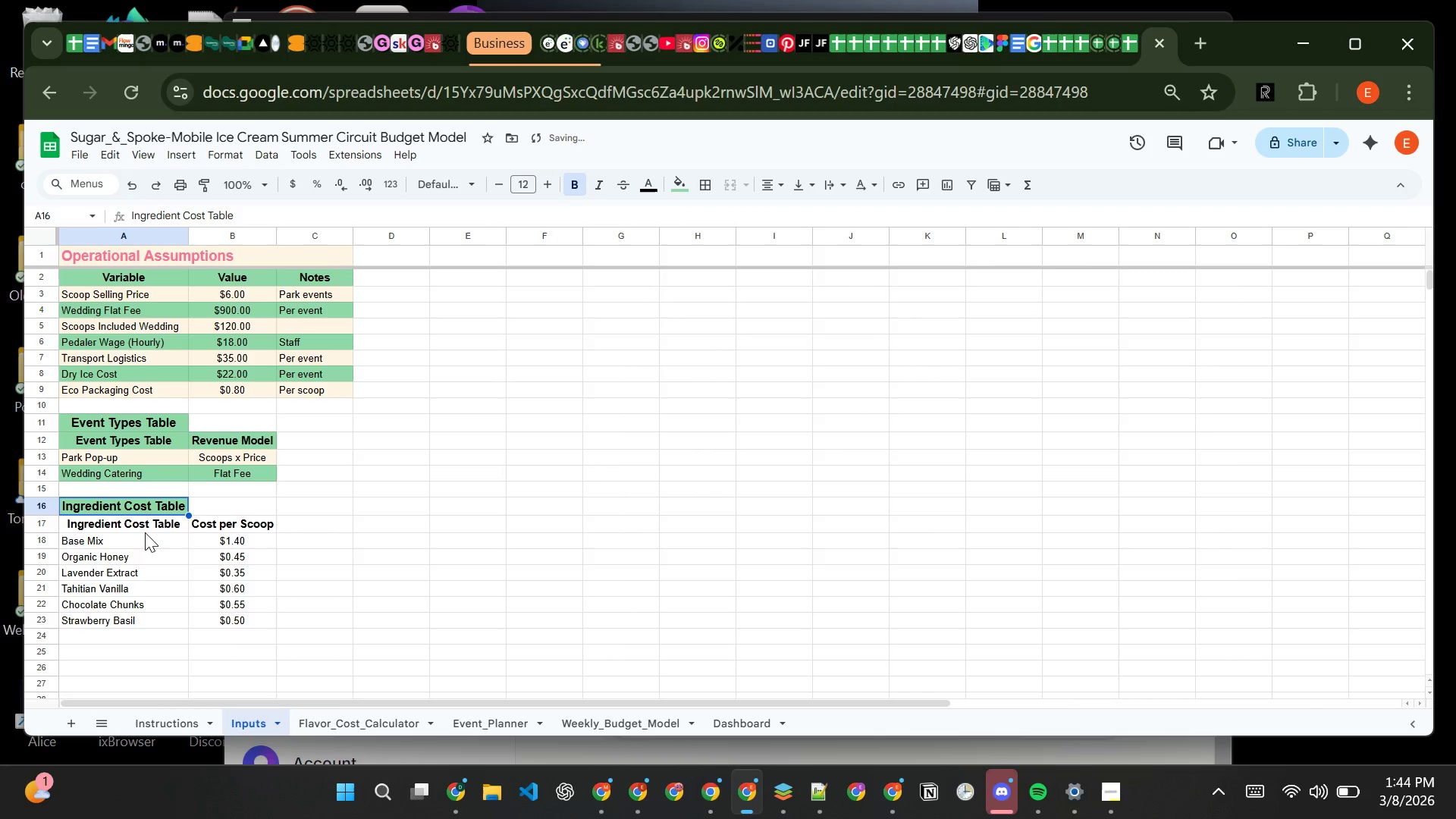 
left_click([149, 527])
 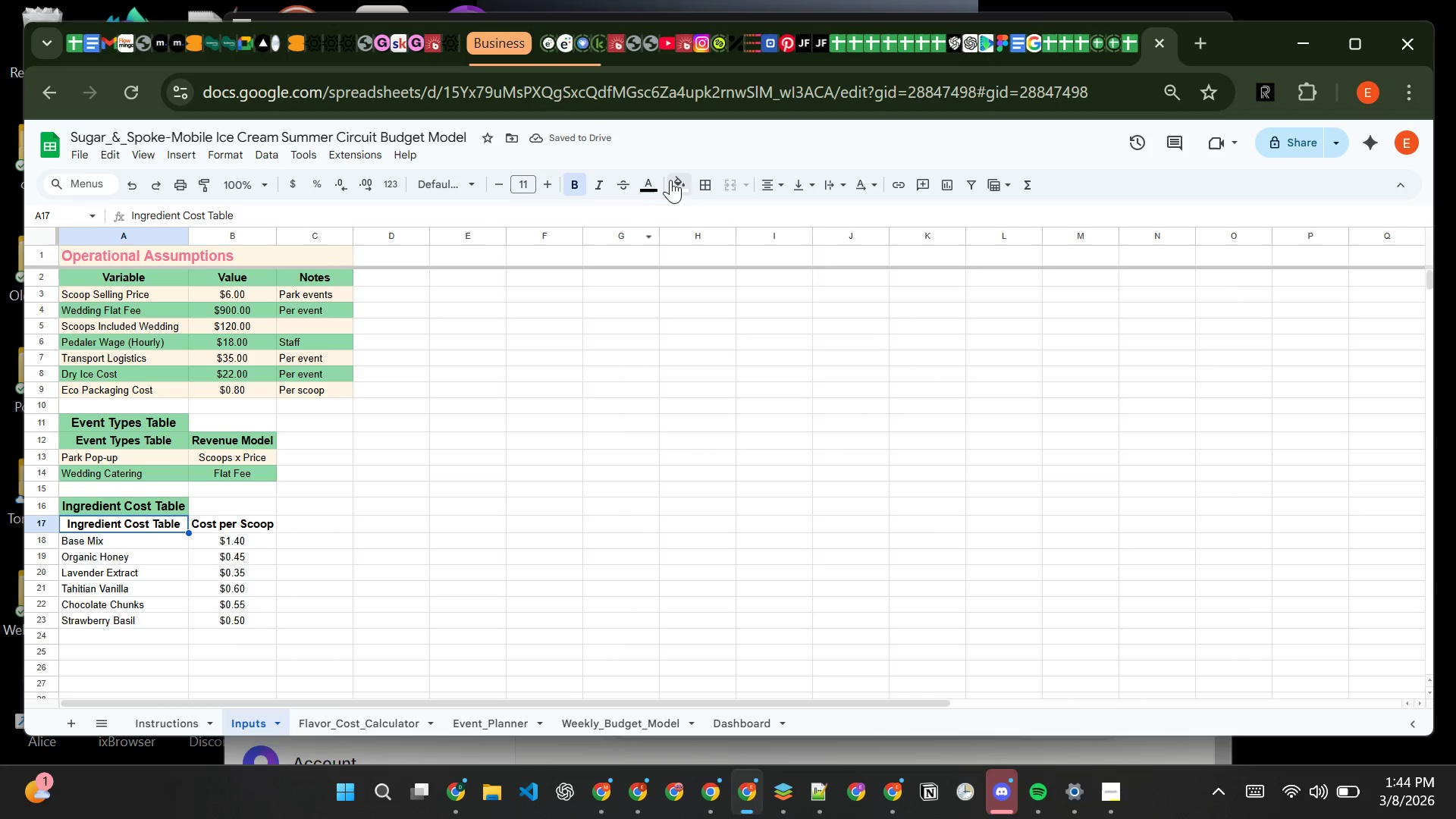 
left_click([676, 185])
 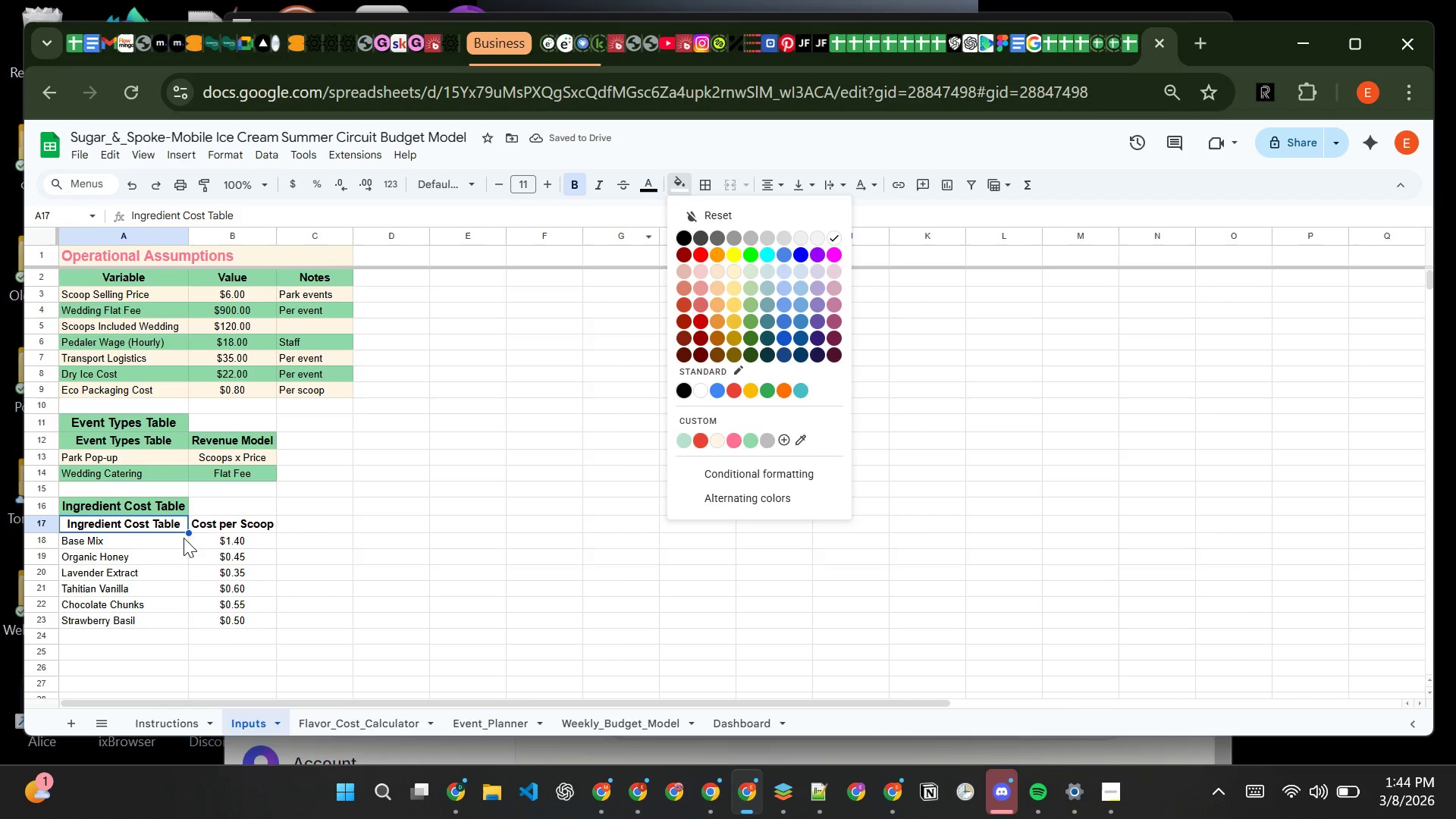 
left_click([171, 529])
 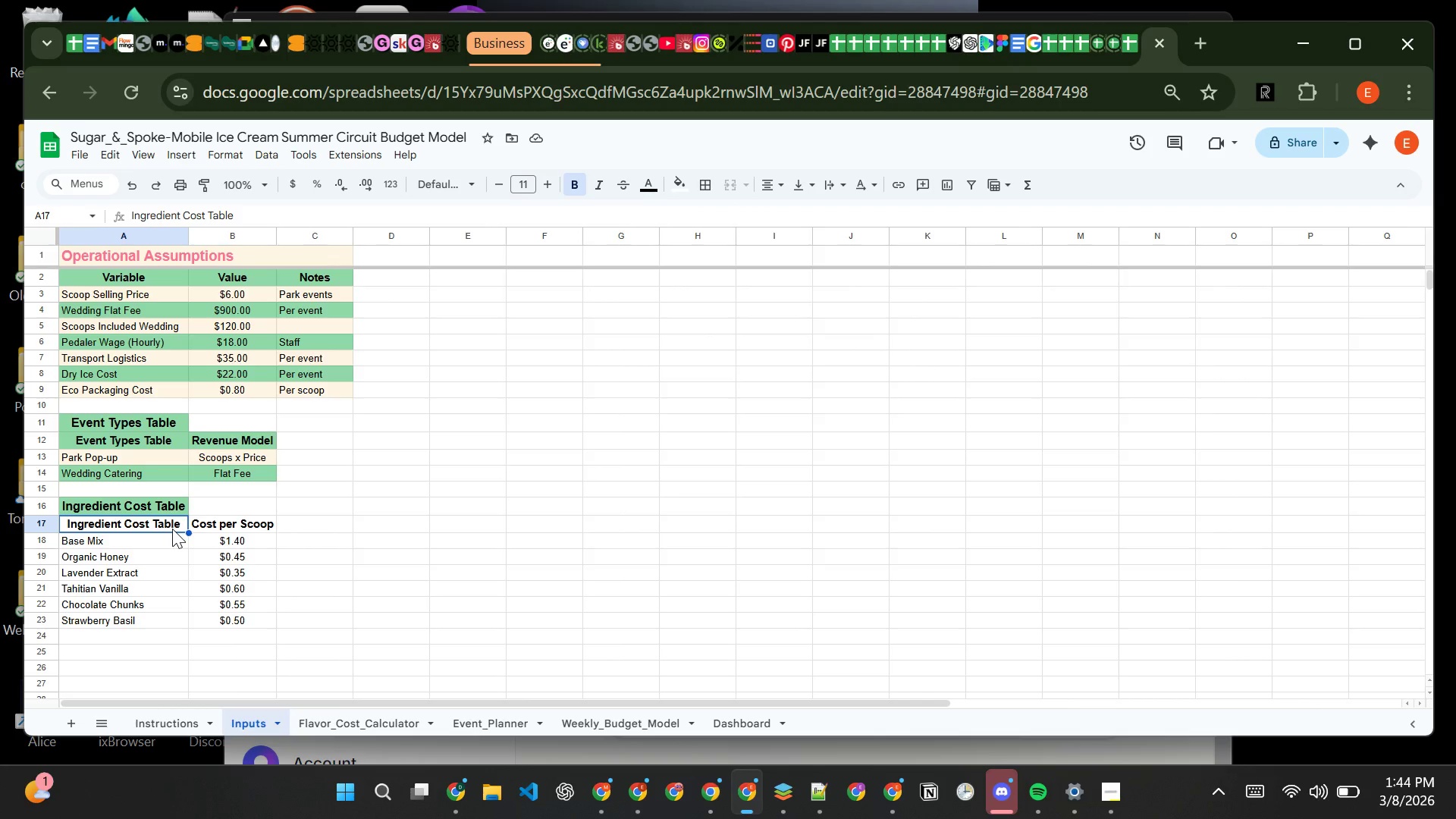 
left_click_drag(start_coordinate=[171, 529], to_coordinate=[219, 619])
 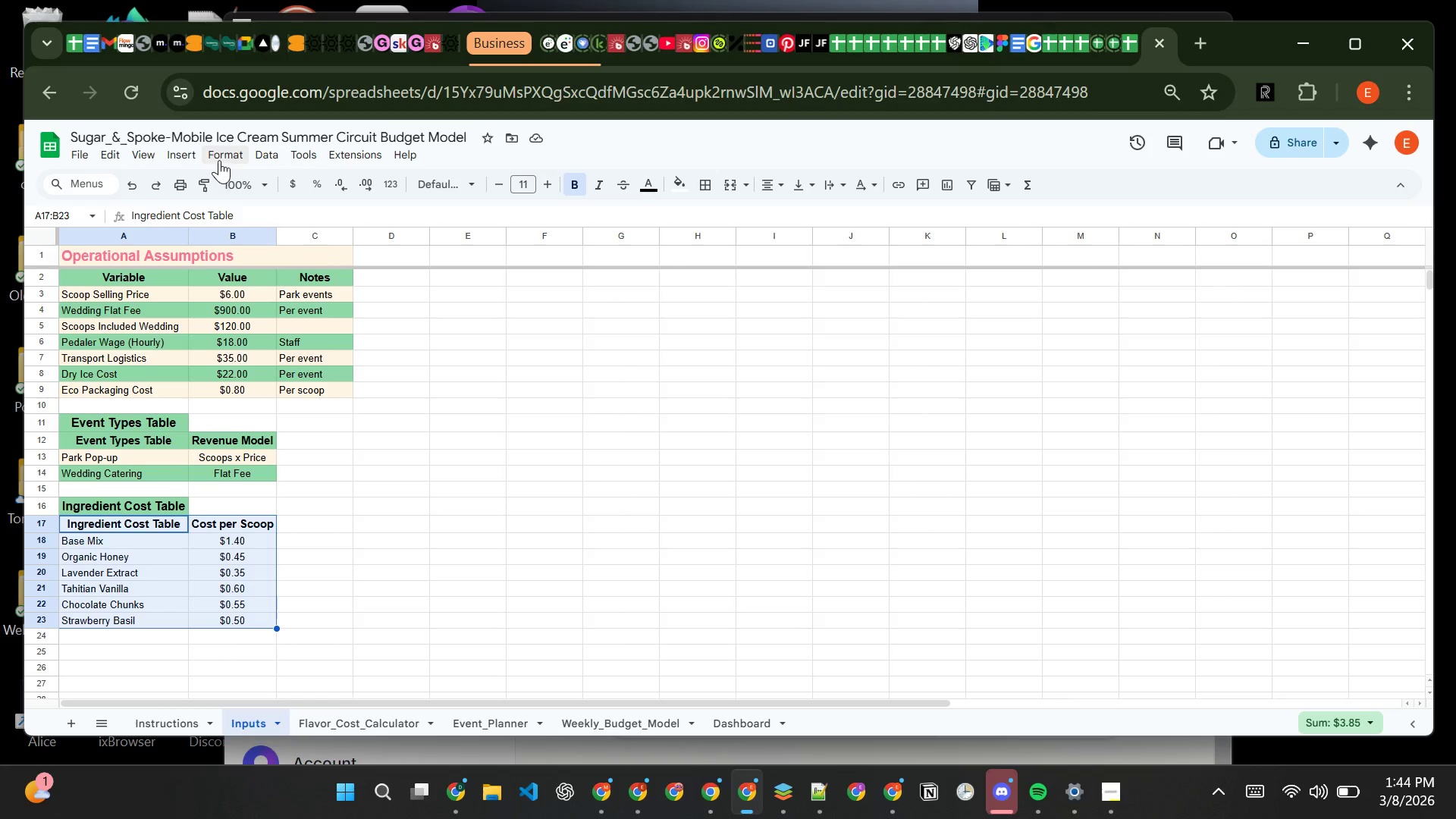 
left_click([222, 153])
 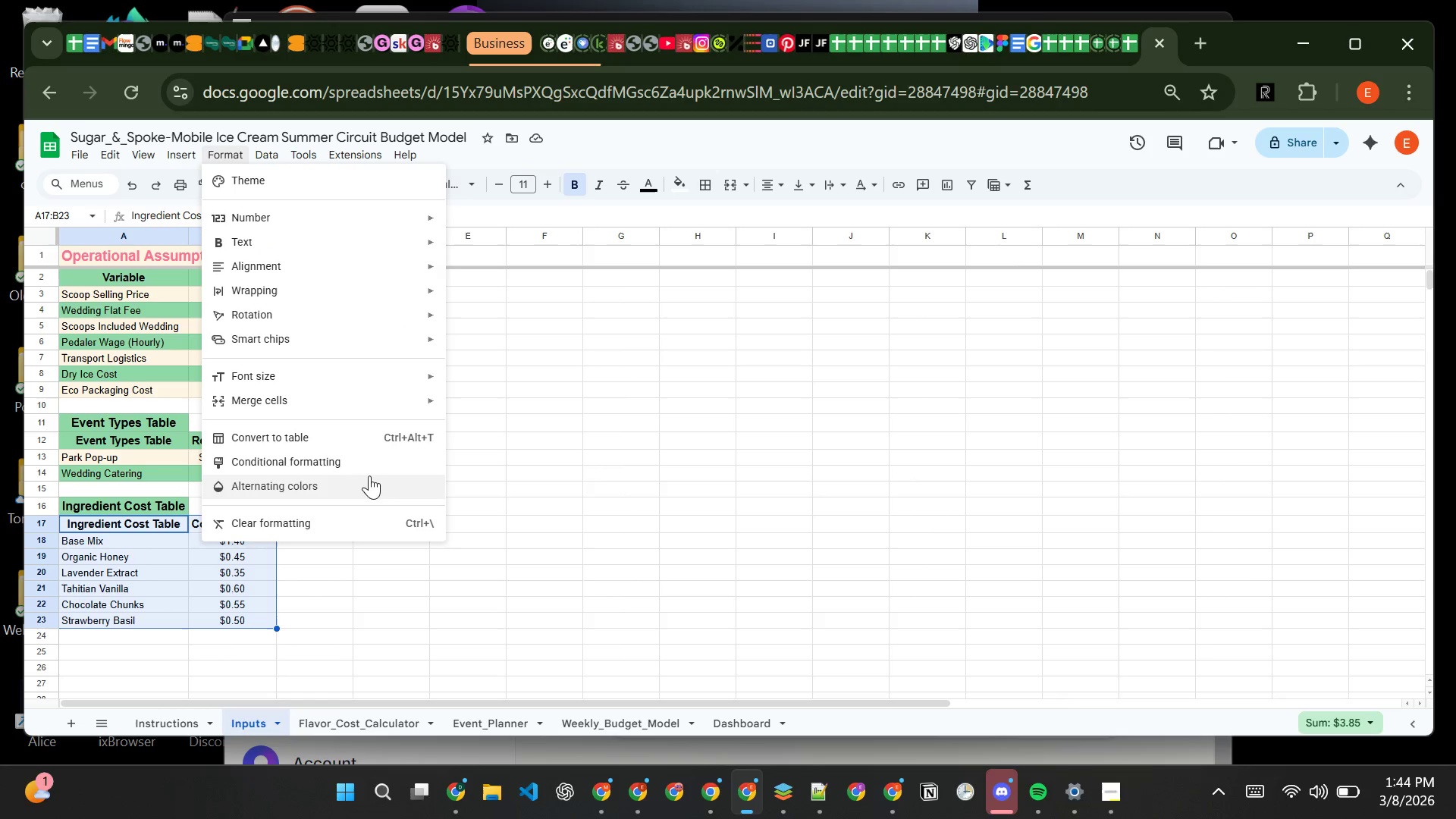 
left_click([369, 478])
 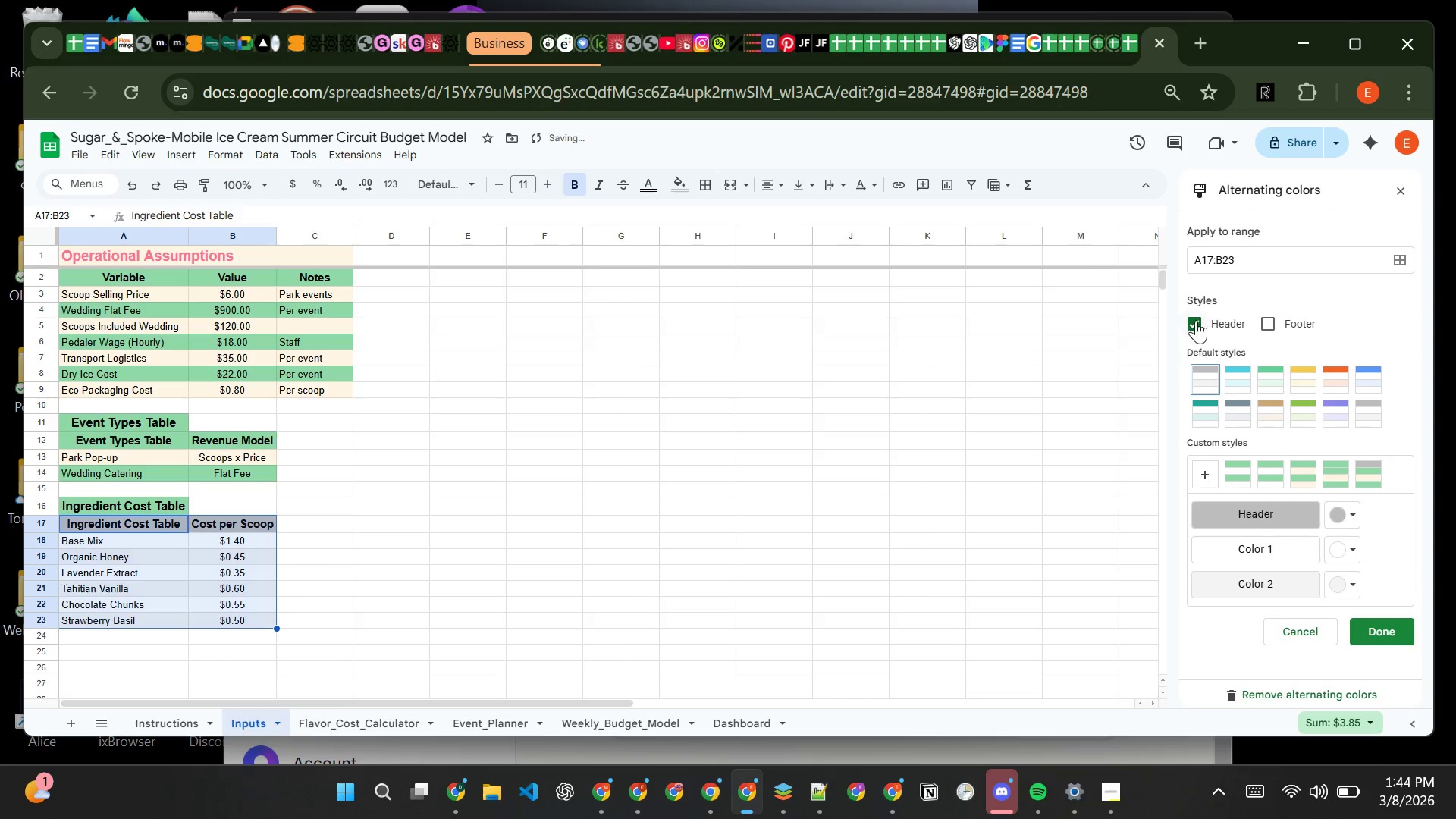 
left_click([1196, 326])
 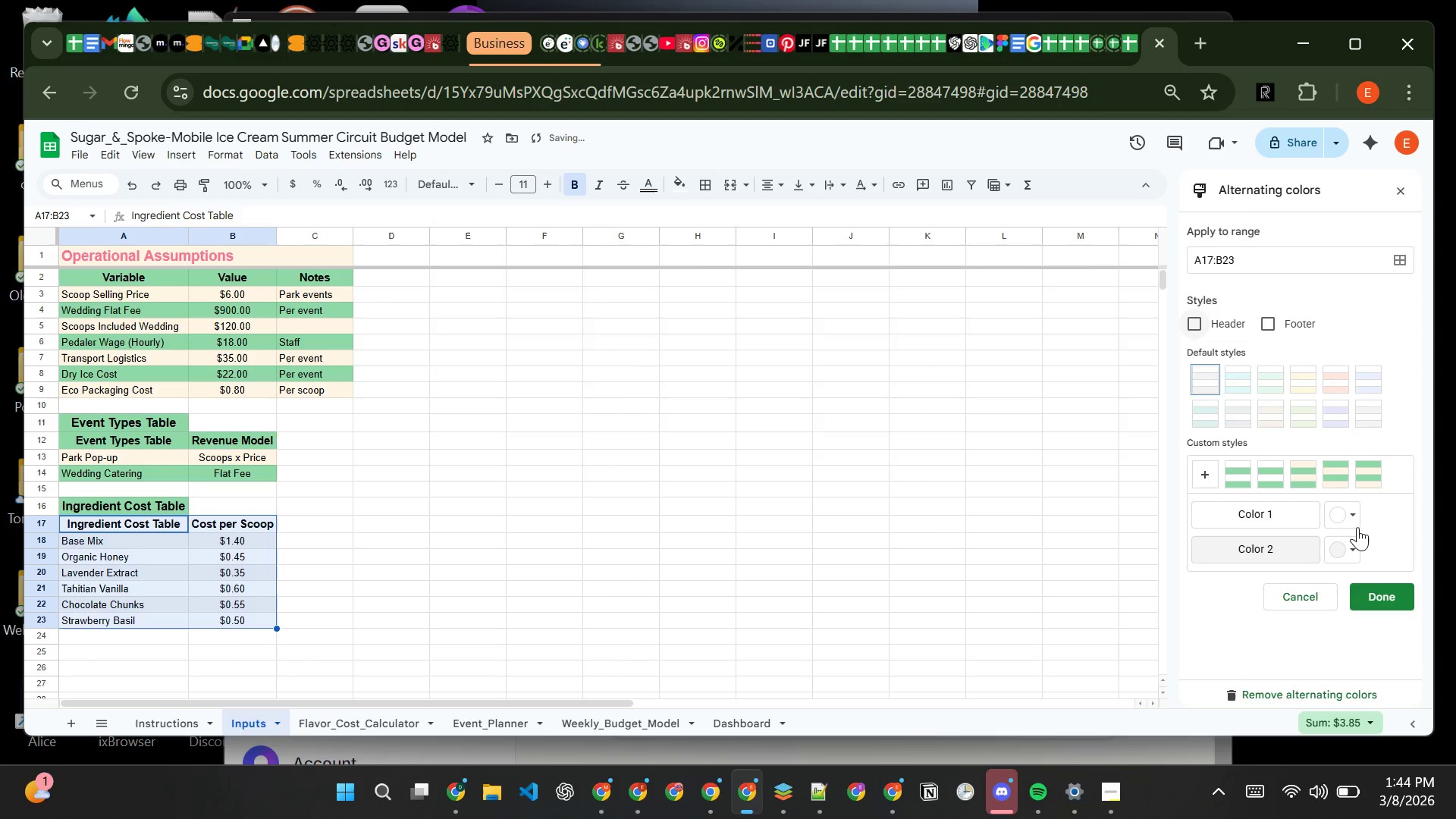 
left_click([1356, 522])
 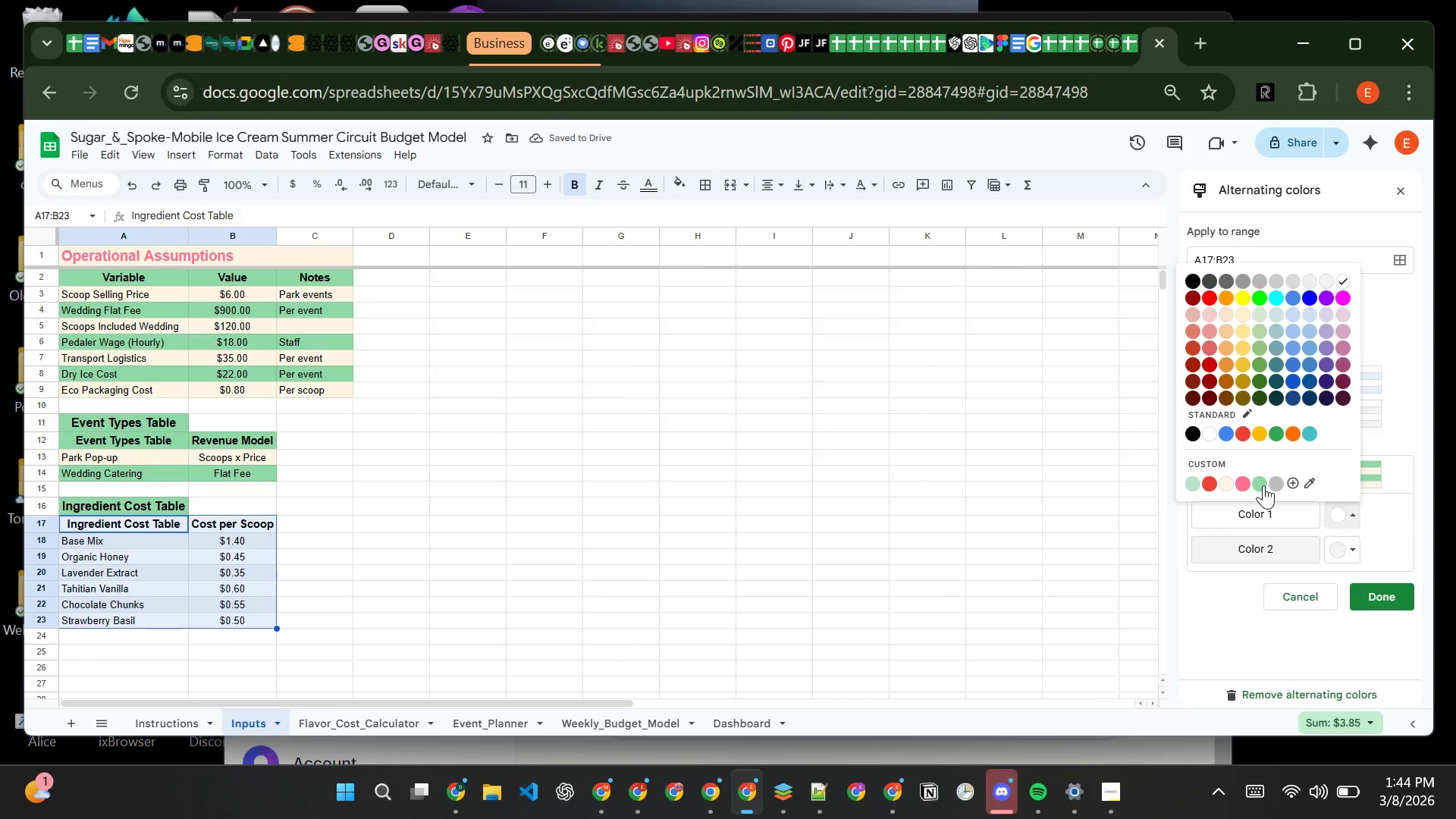 
left_click([1263, 487])
 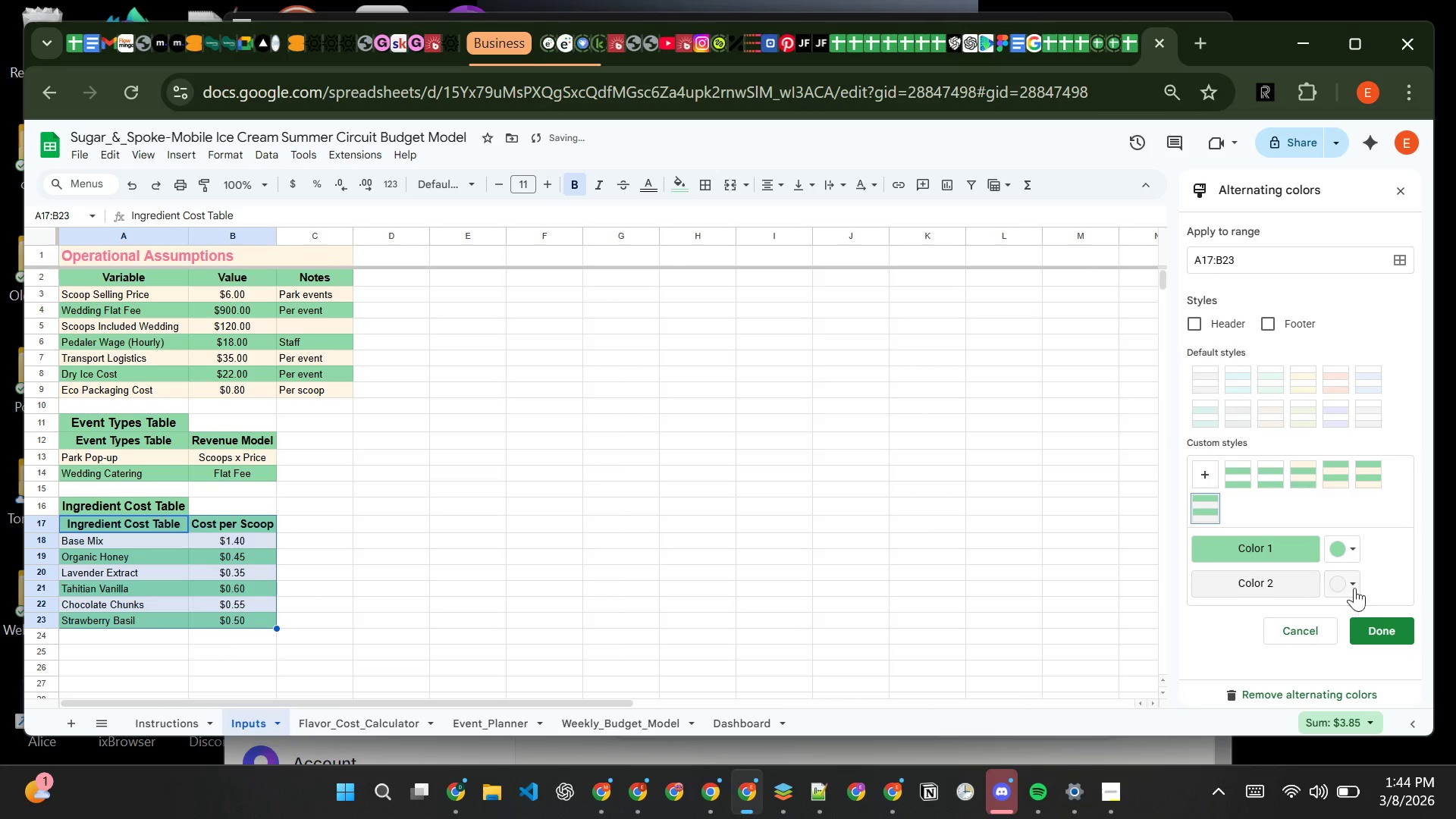 
left_click([1354, 583])
 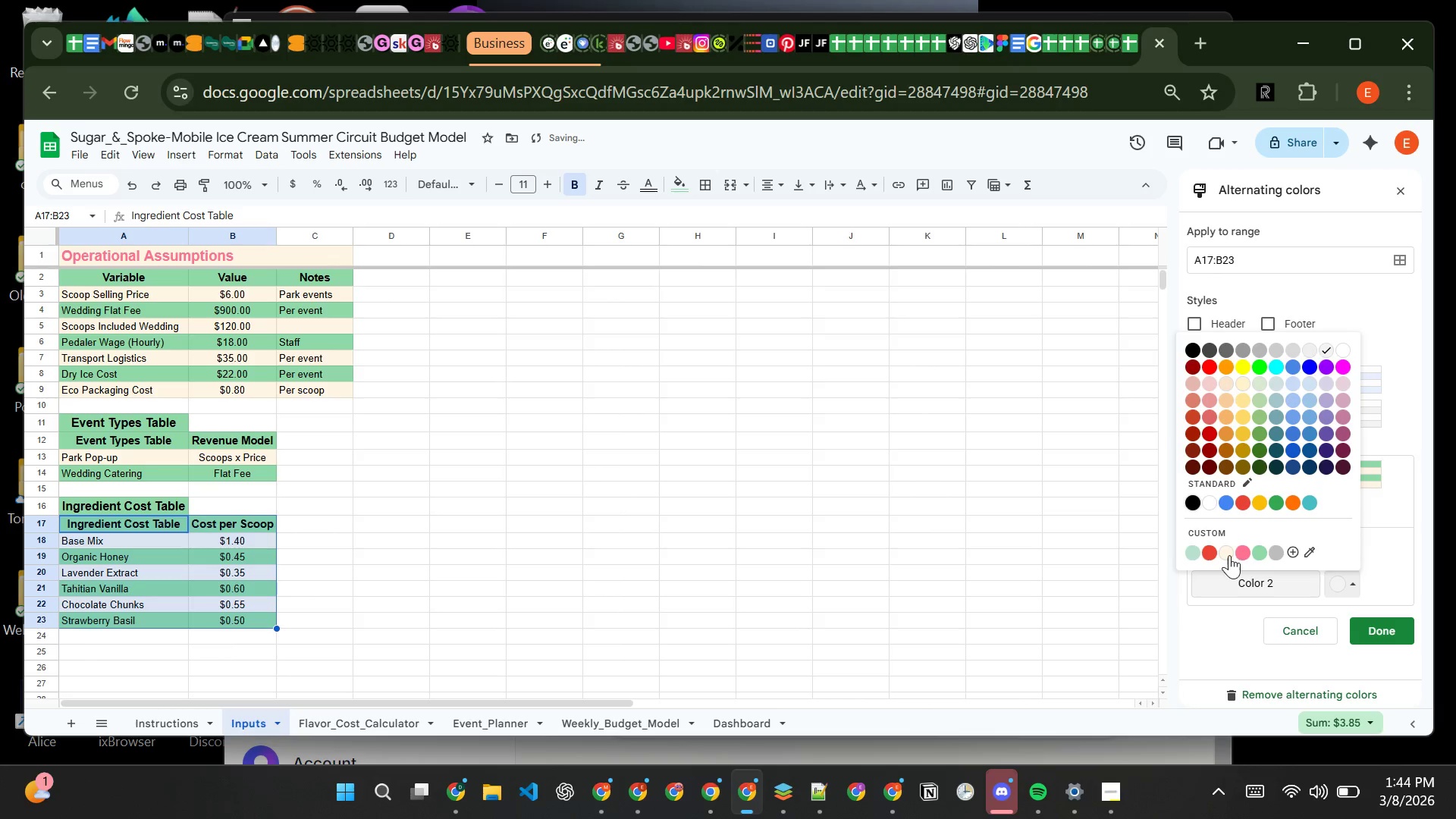 
left_click([1229, 555])
 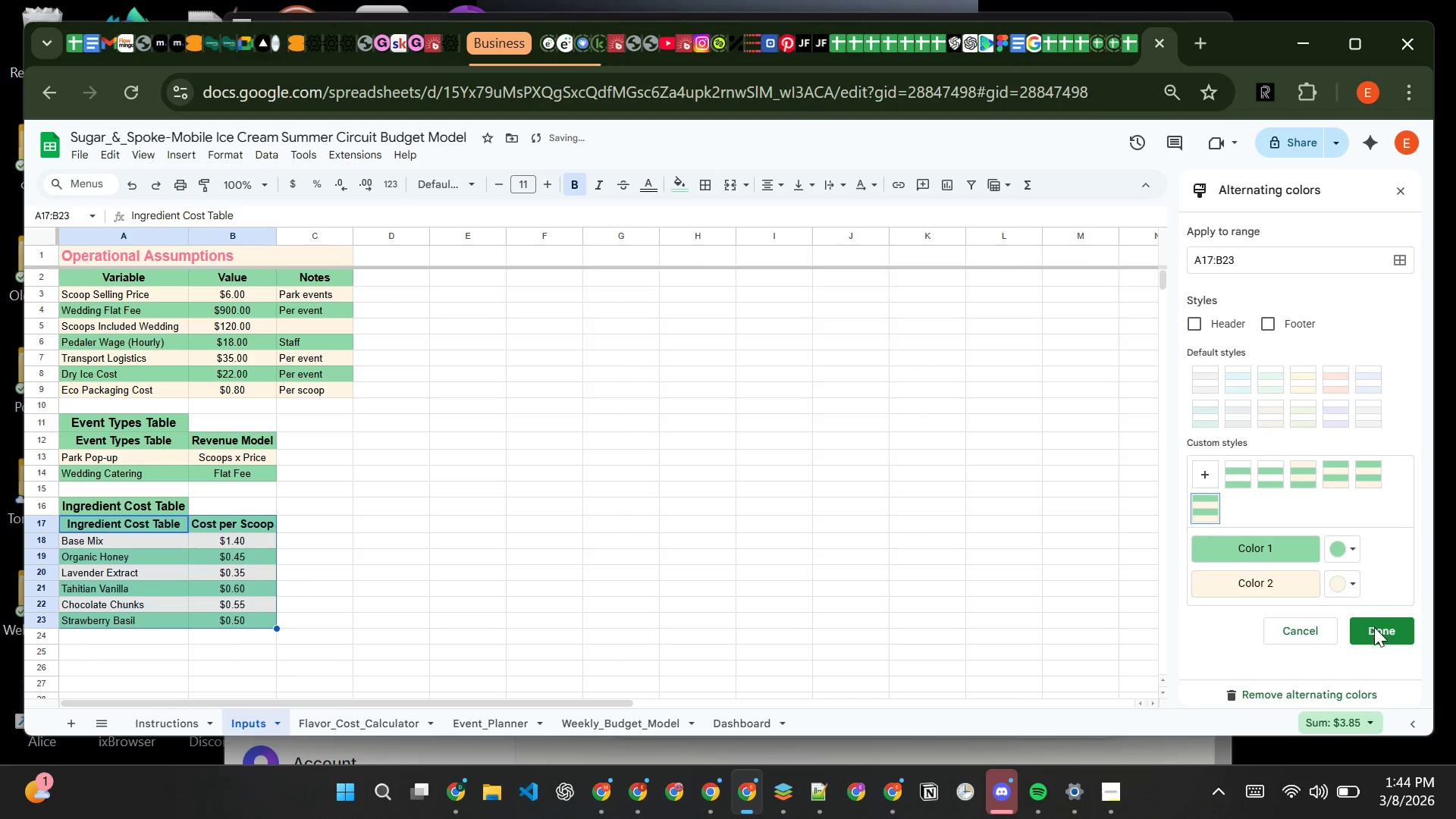 
left_click([1376, 631])
 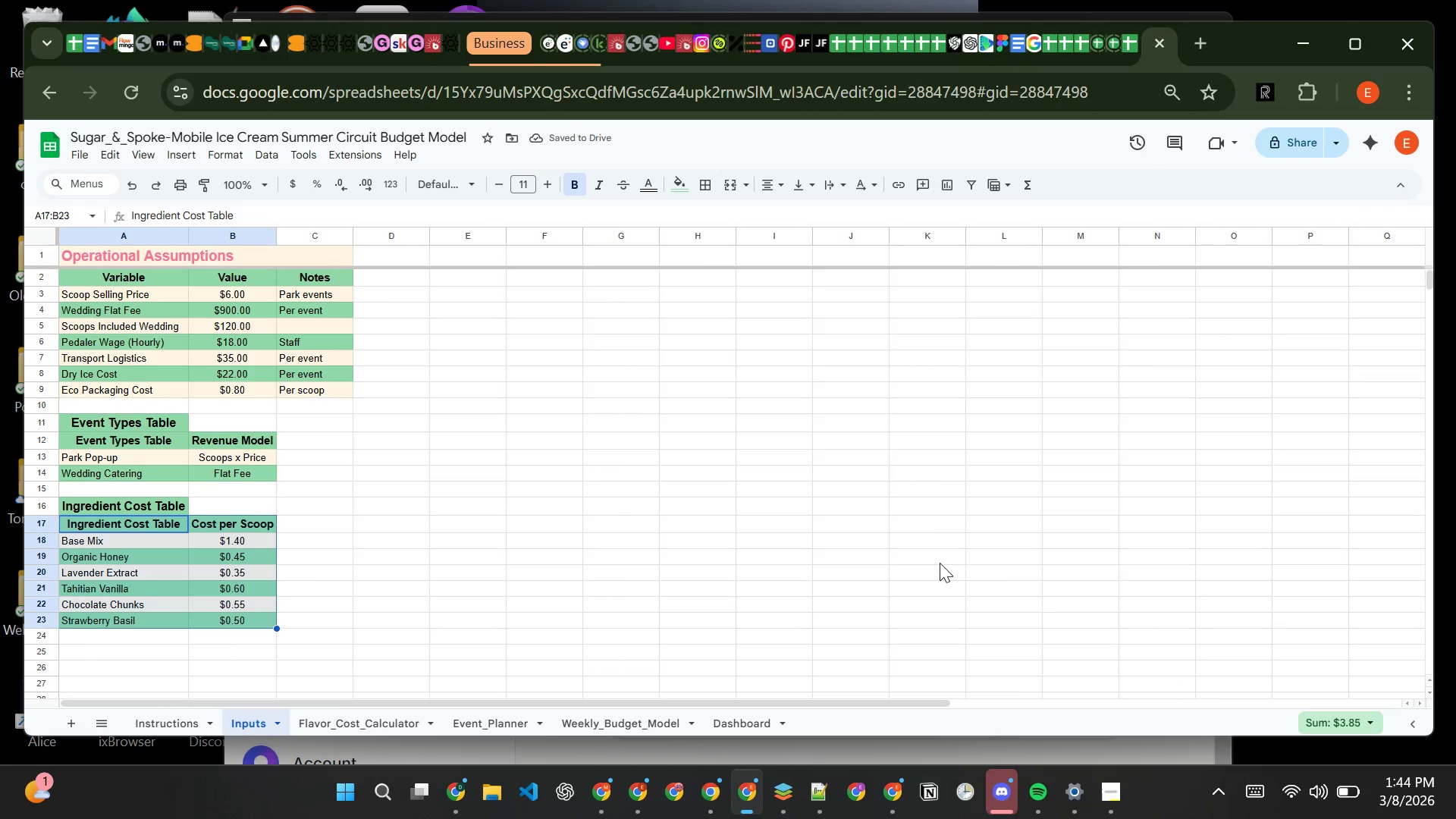 
left_click([934, 562])
 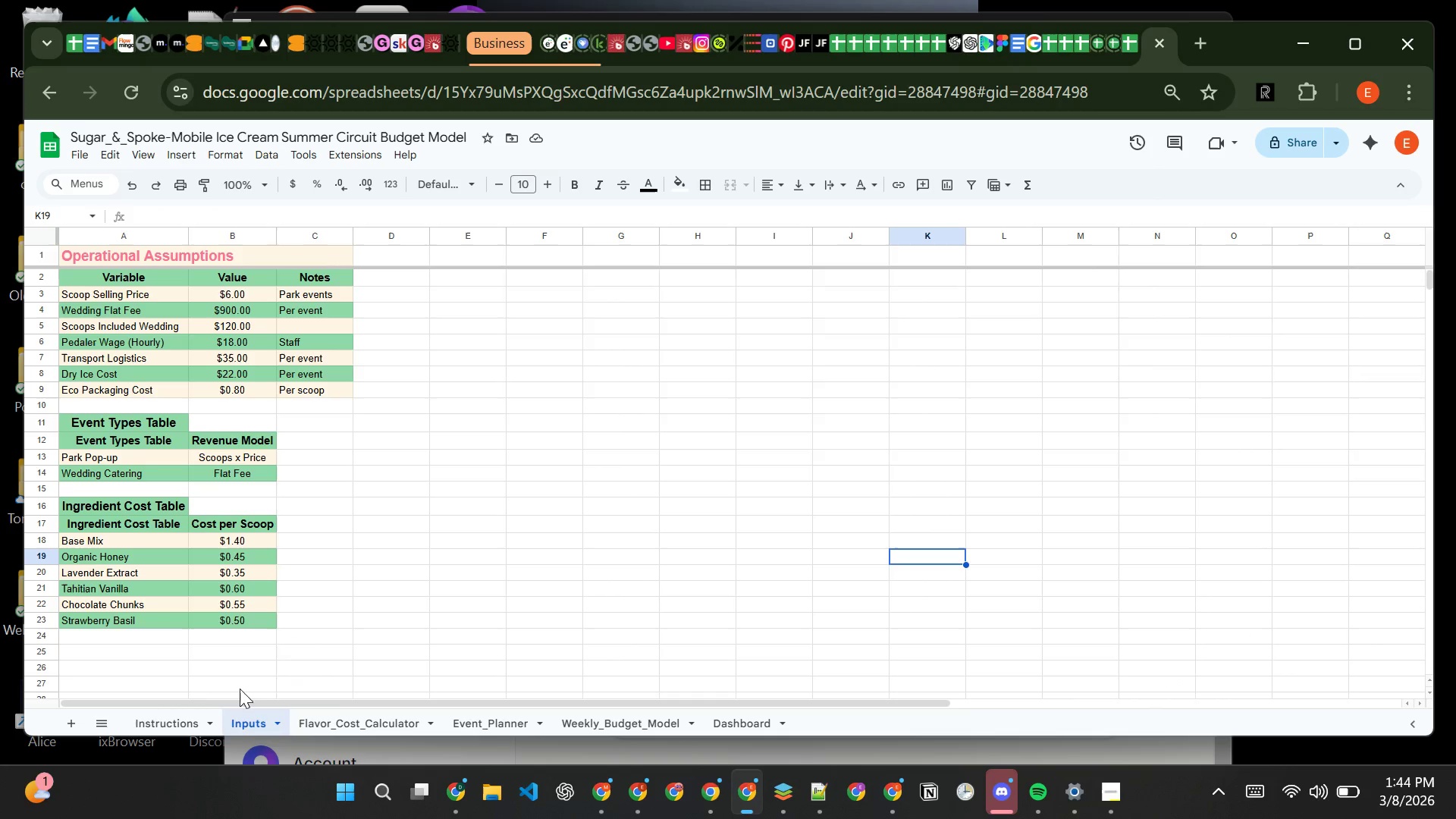 
left_click([189, 718])
 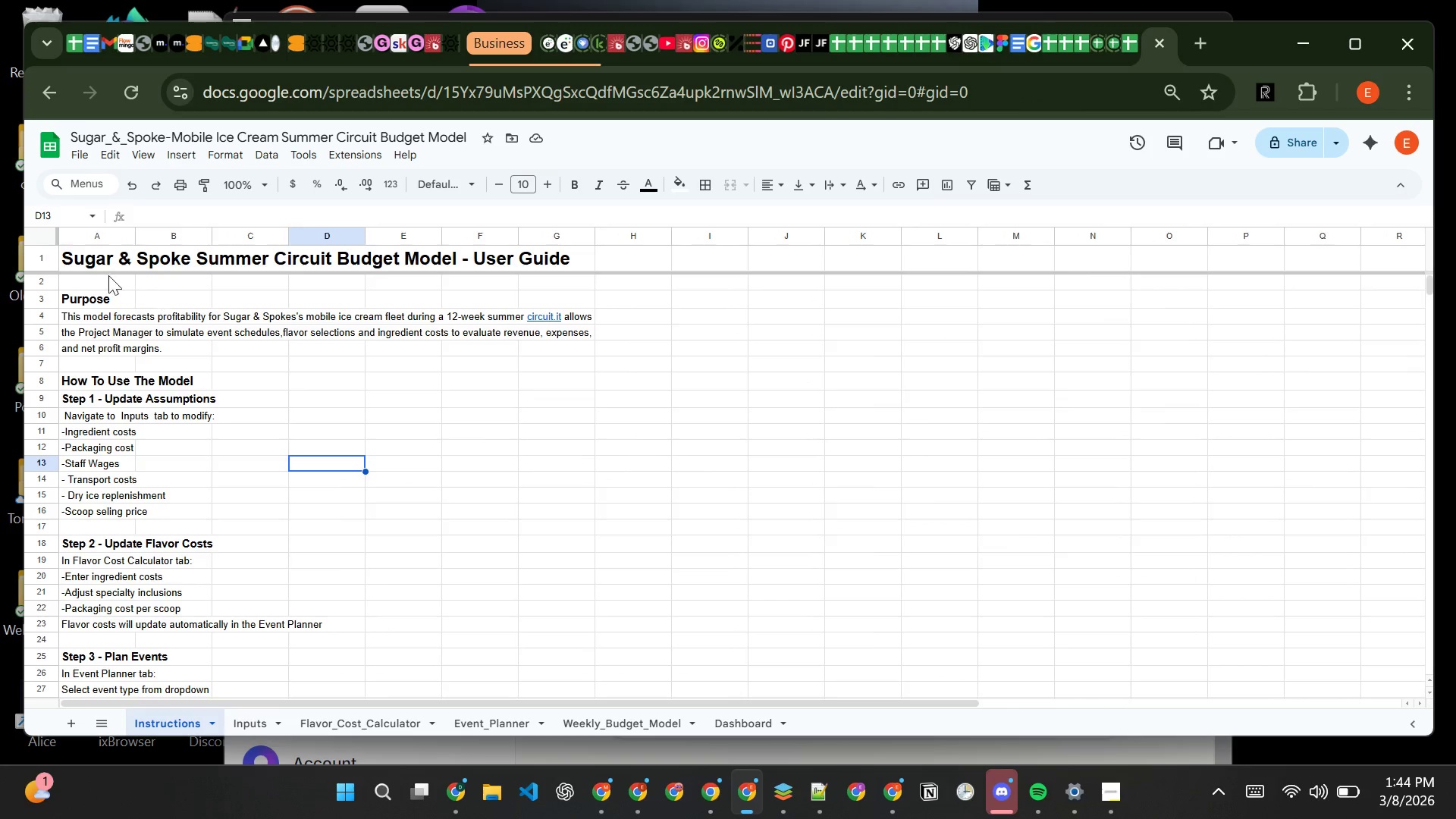 
left_click([84, 268])
 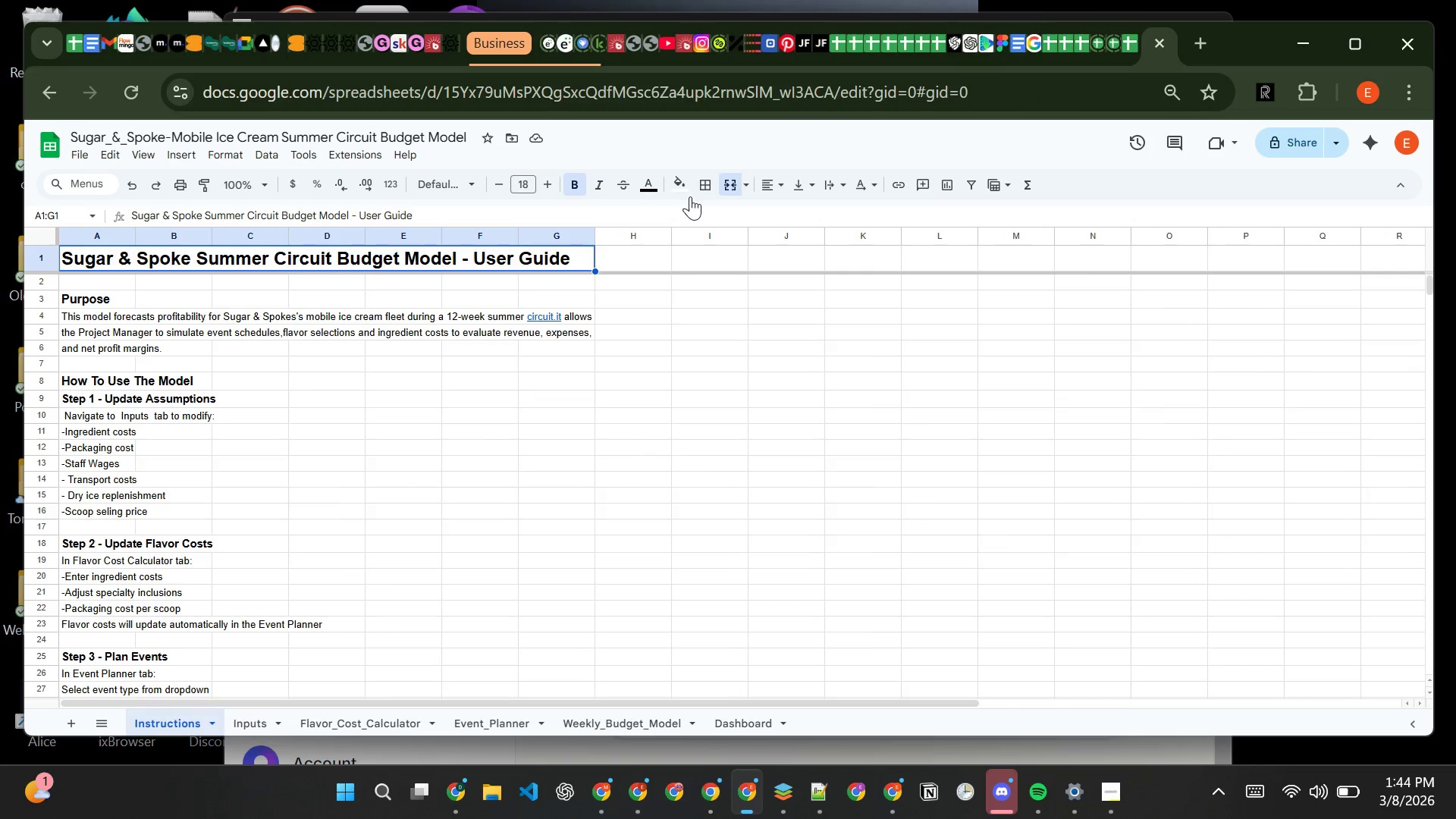 
left_click([690, 196])
 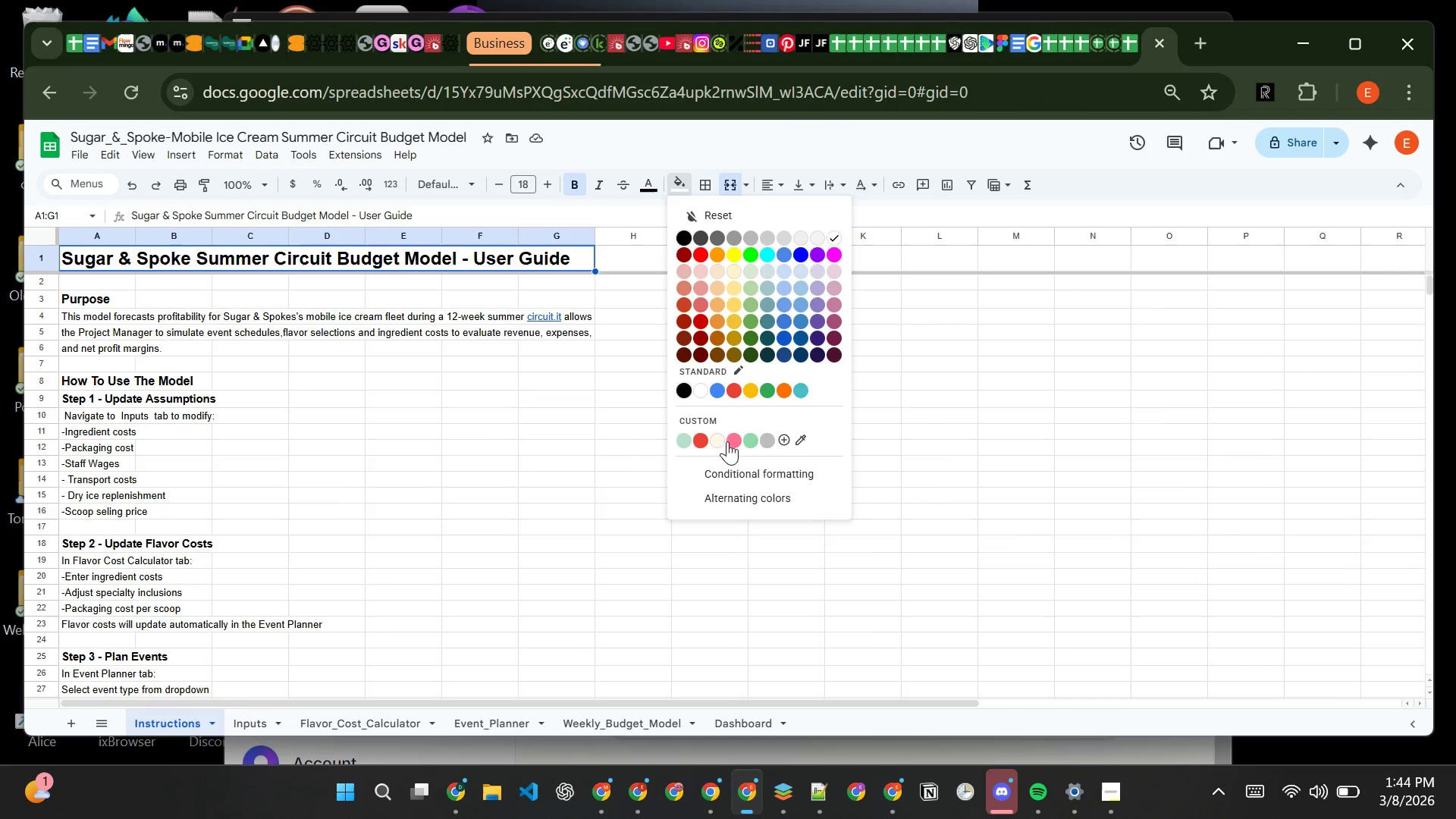 
left_click([720, 440])
 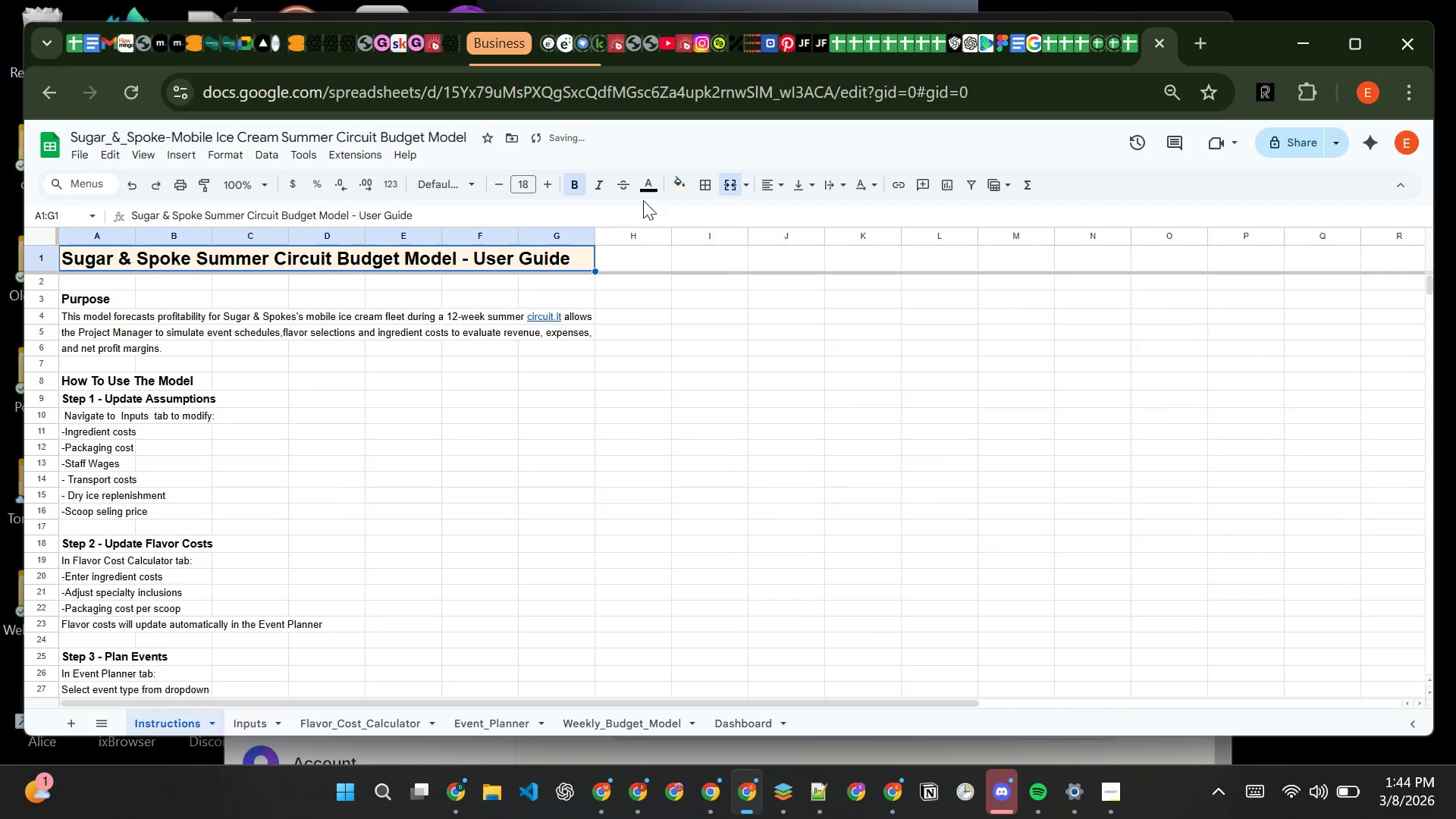 
left_click([650, 193])
 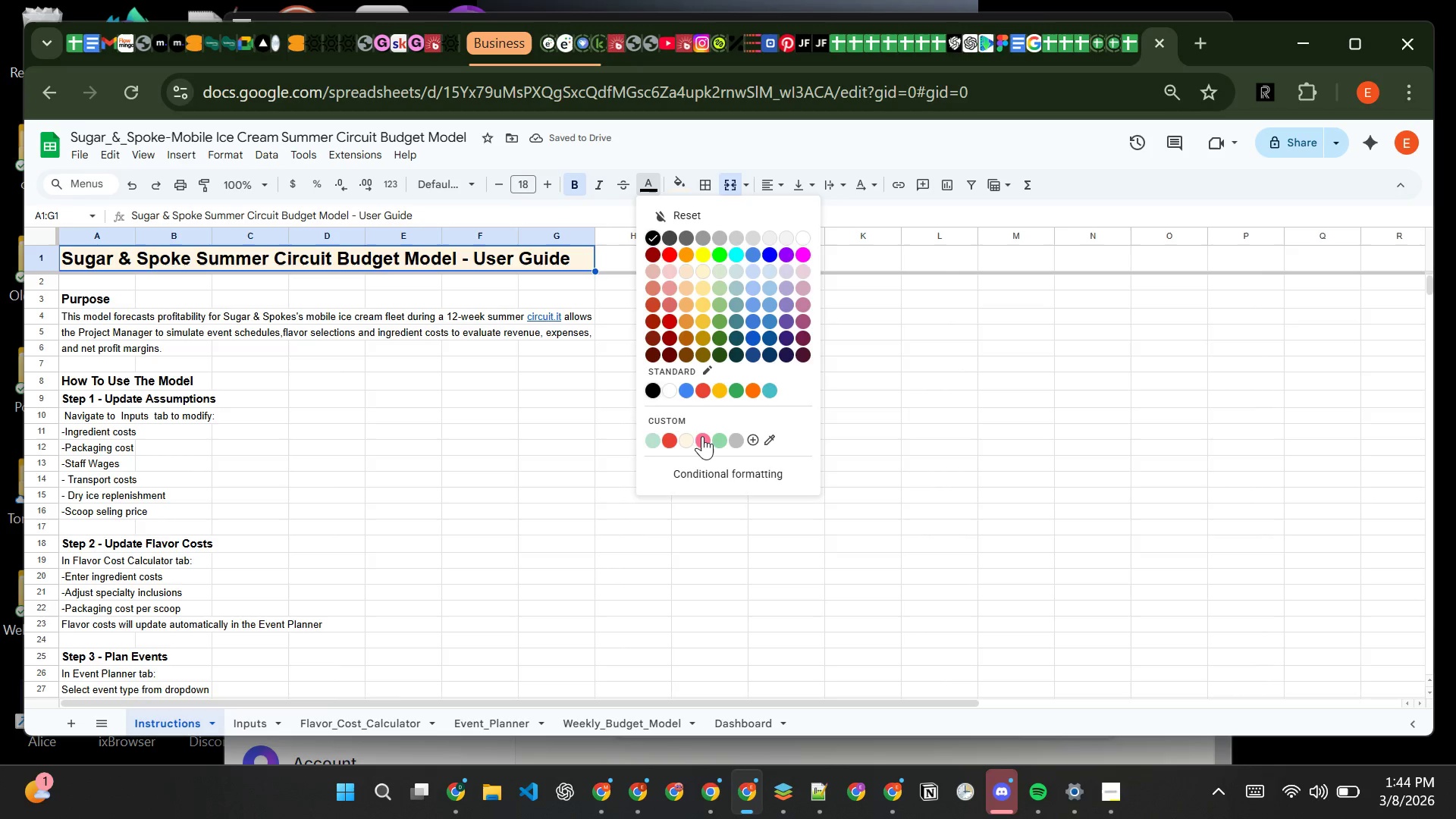 
left_click([703, 439])
 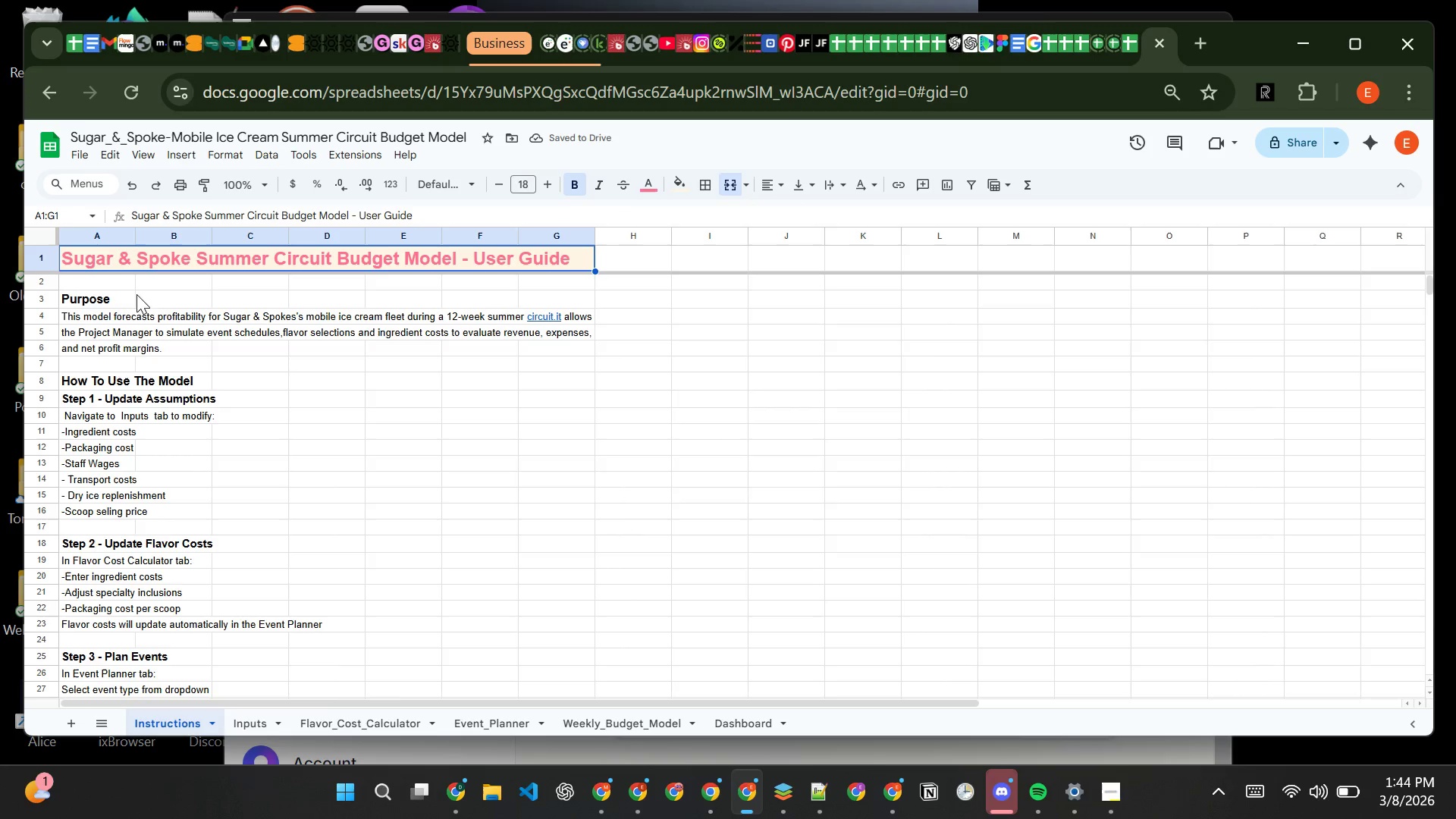 
left_click([109, 301])
 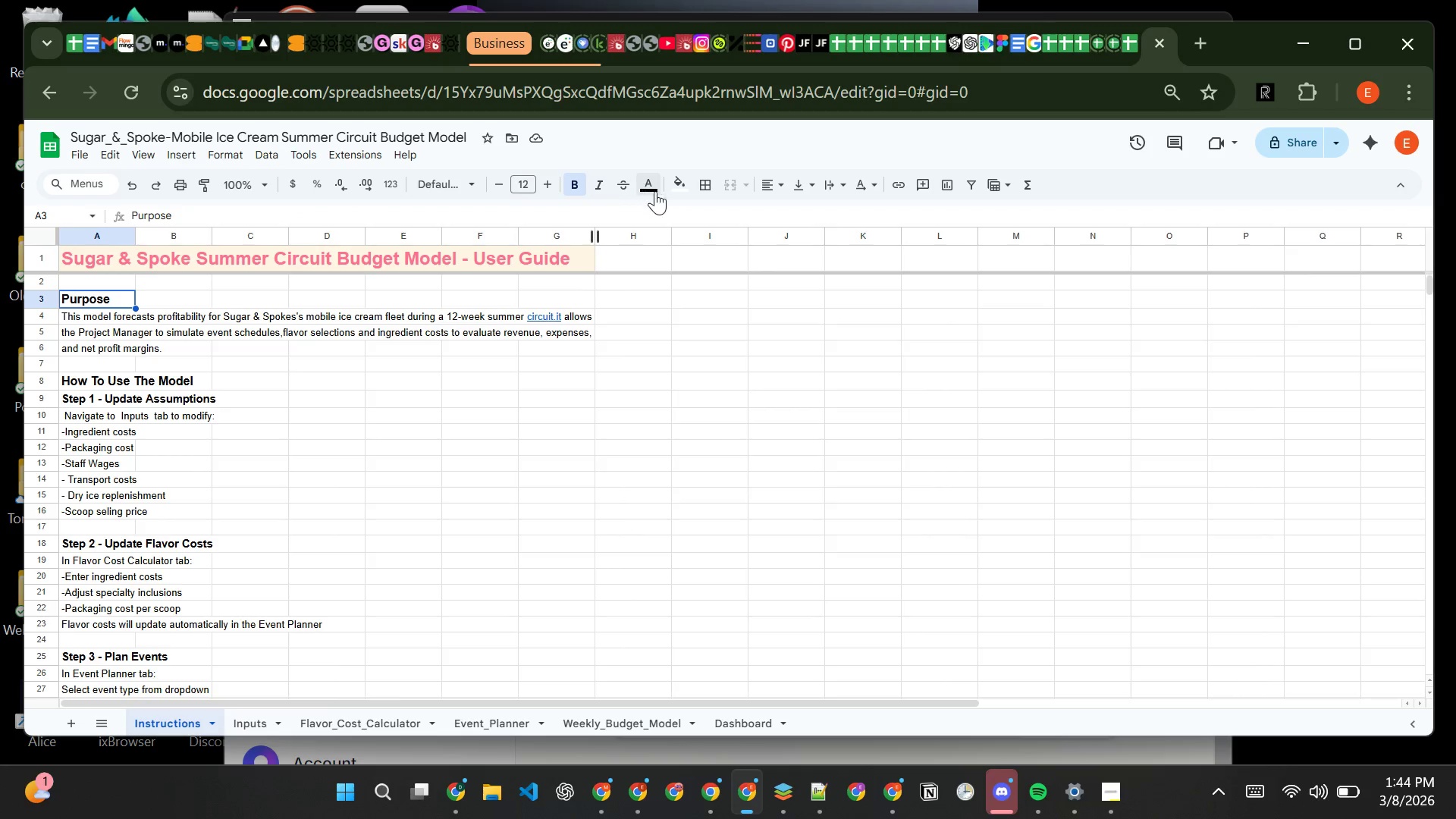 
left_click([679, 185])
 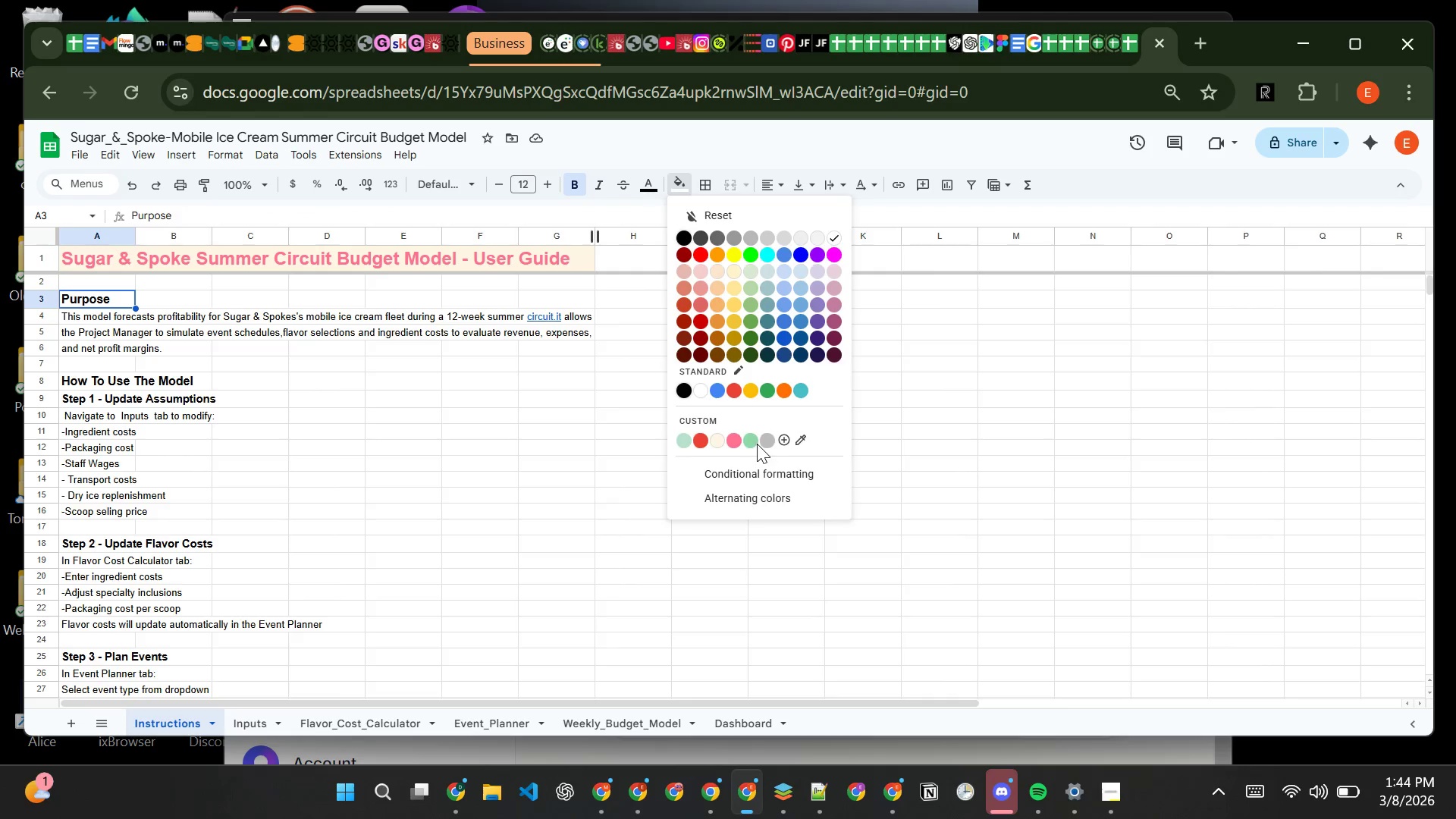 
left_click([750, 435])
 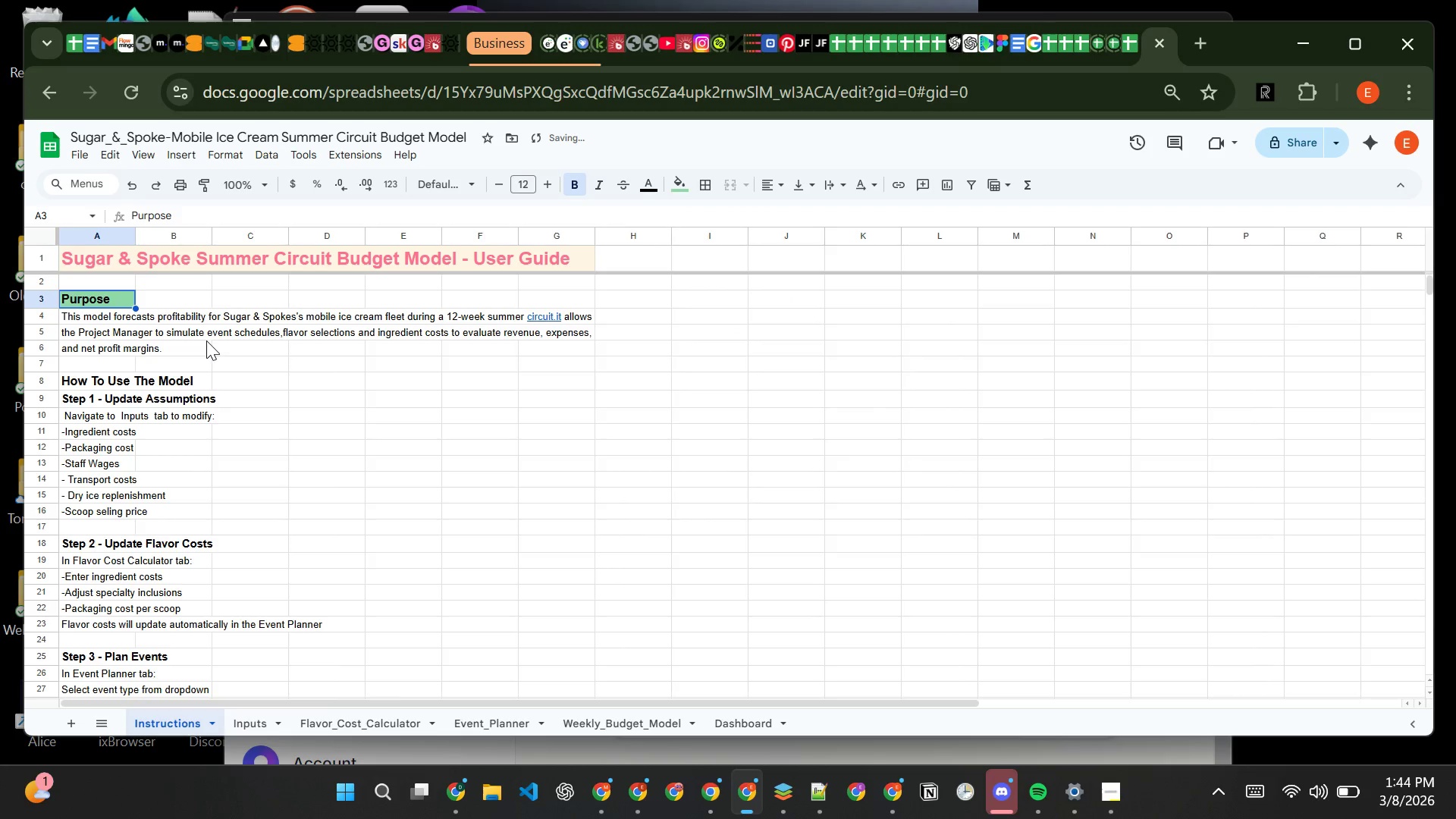 
left_click([235, 367])
 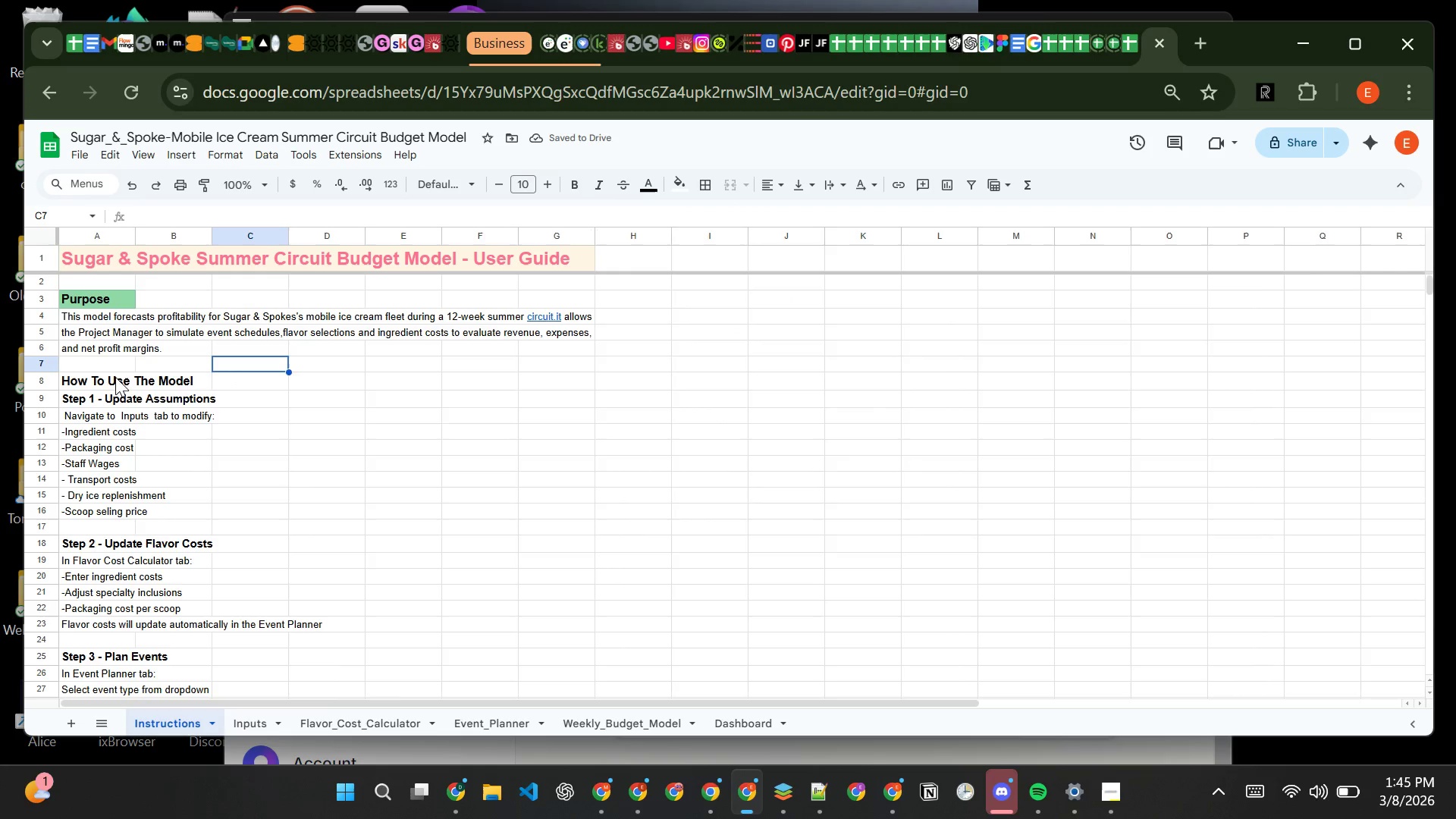 
left_click([95, 378])
 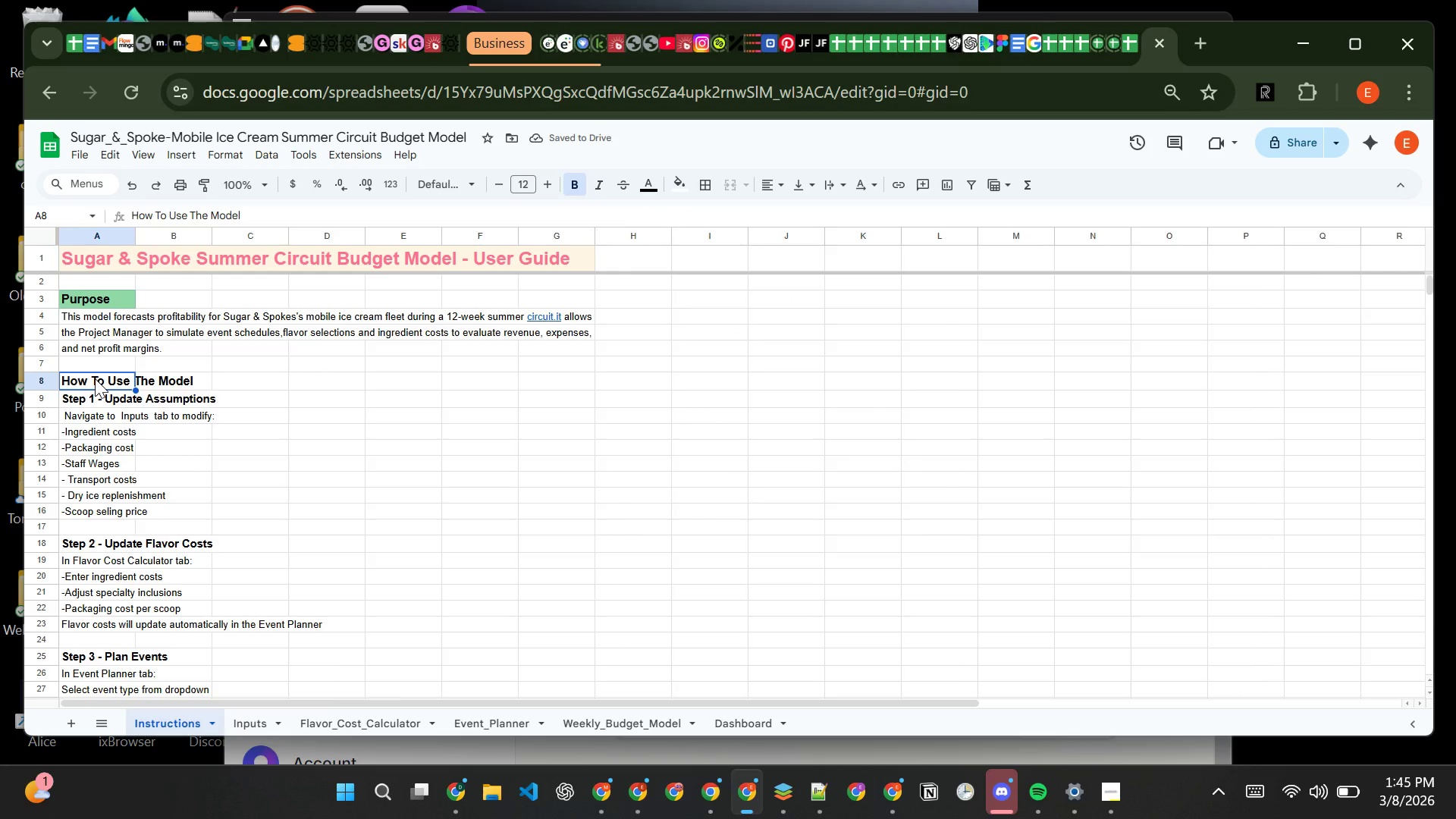 
left_click_drag(start_coordinate=[95, 378], to_coordinate=[168, 400])
 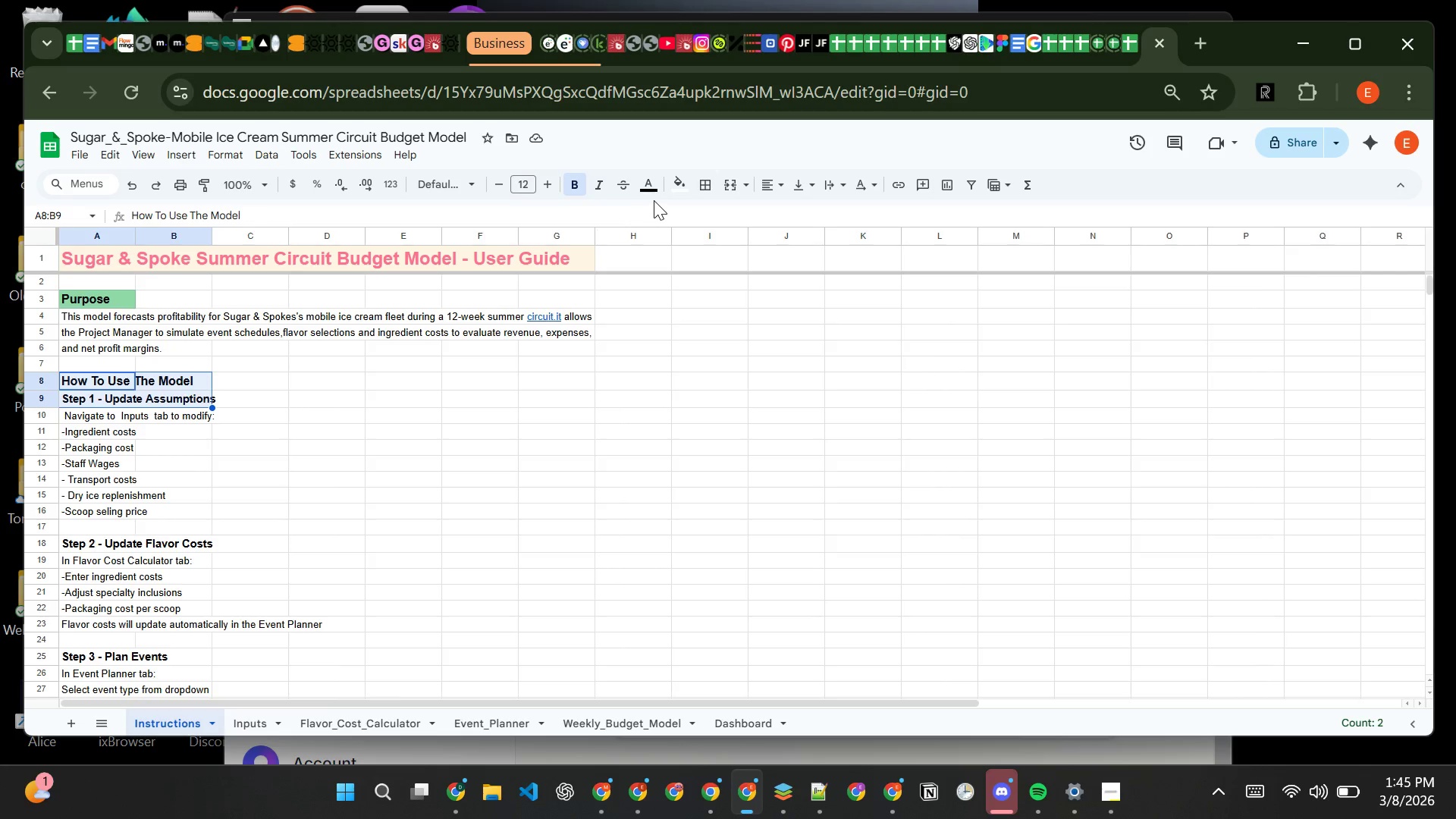 
left_click([680, 187])
 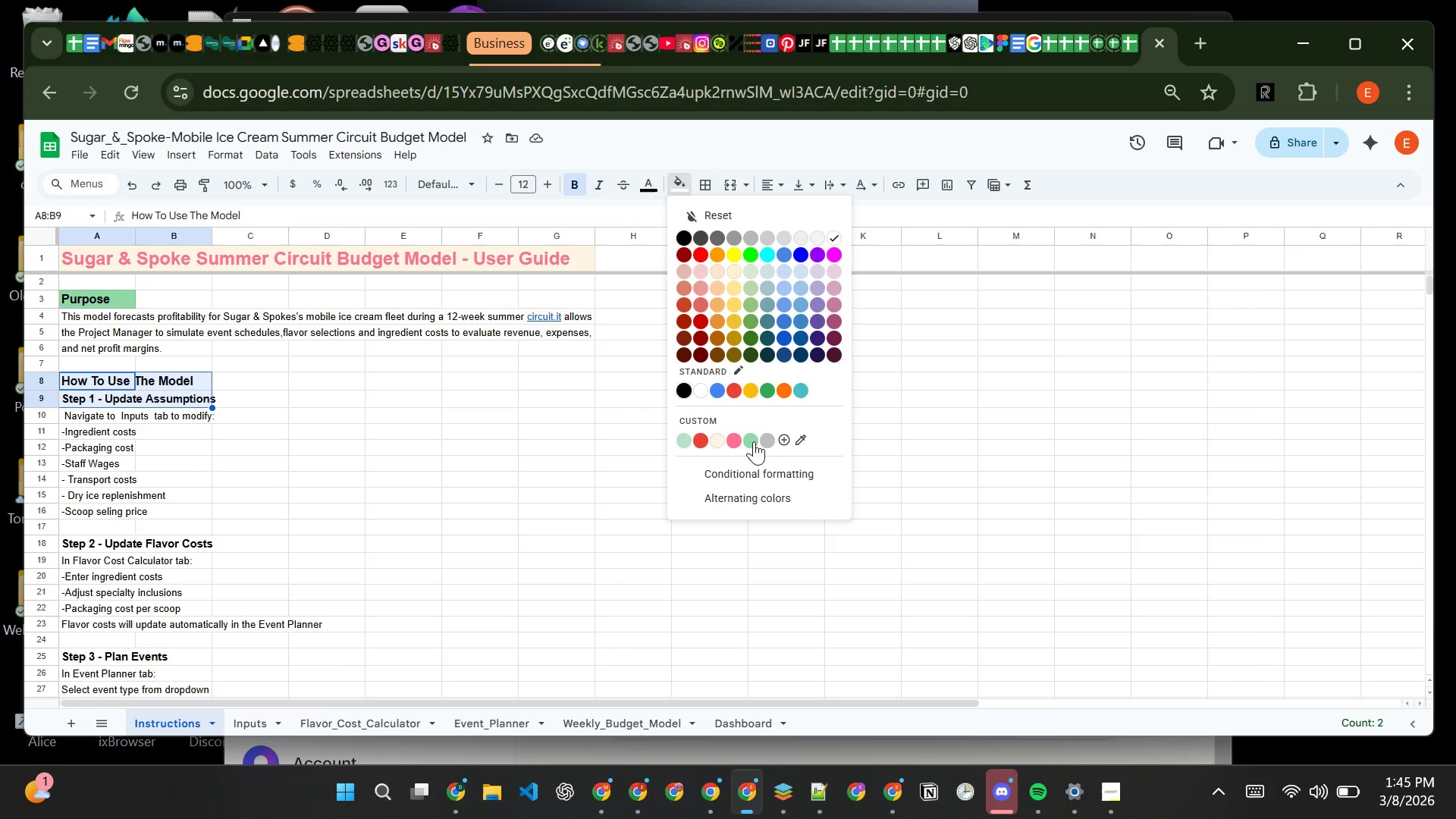 
left_click([754, 441])
 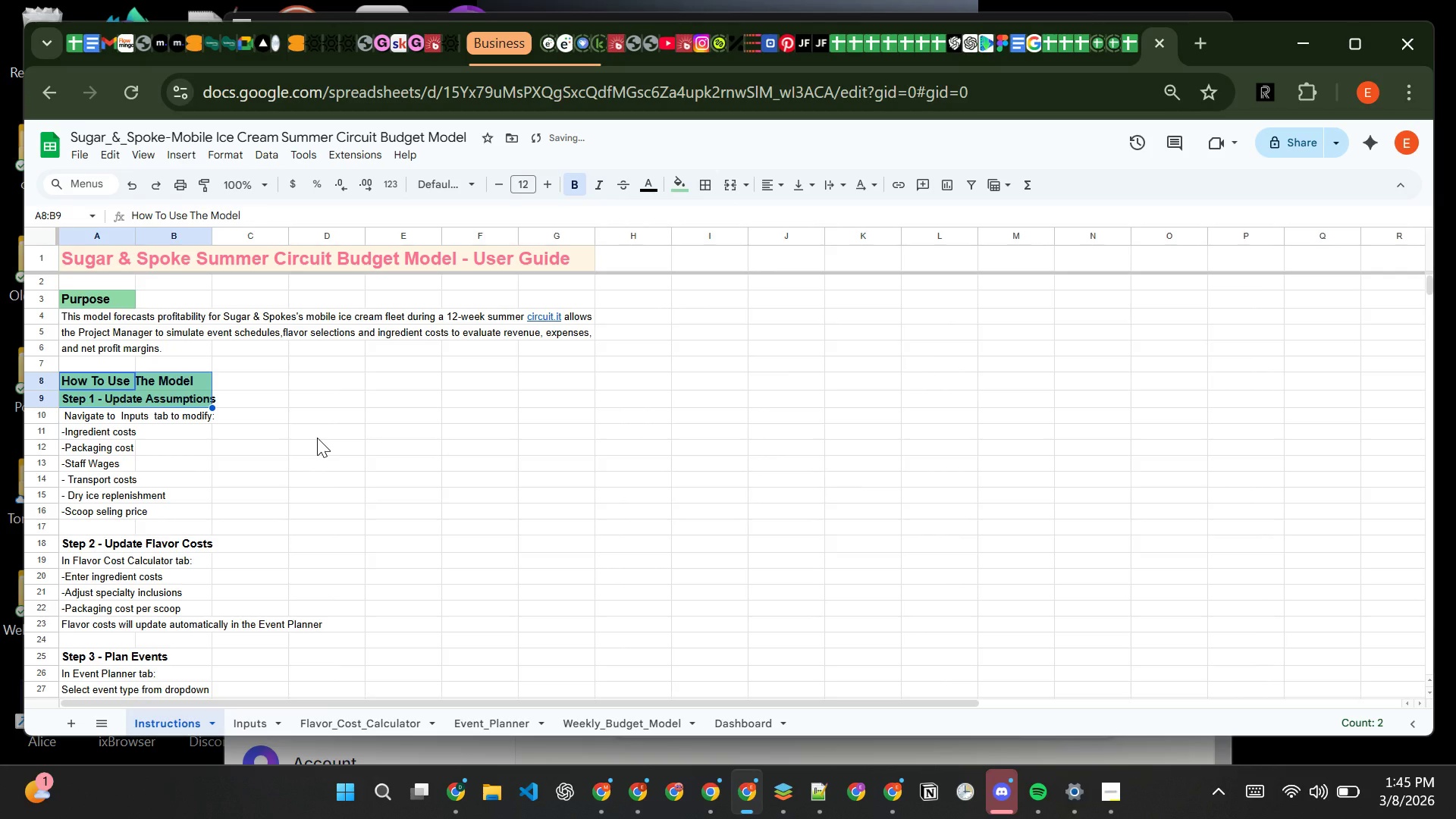 
left_click([317, 438])
 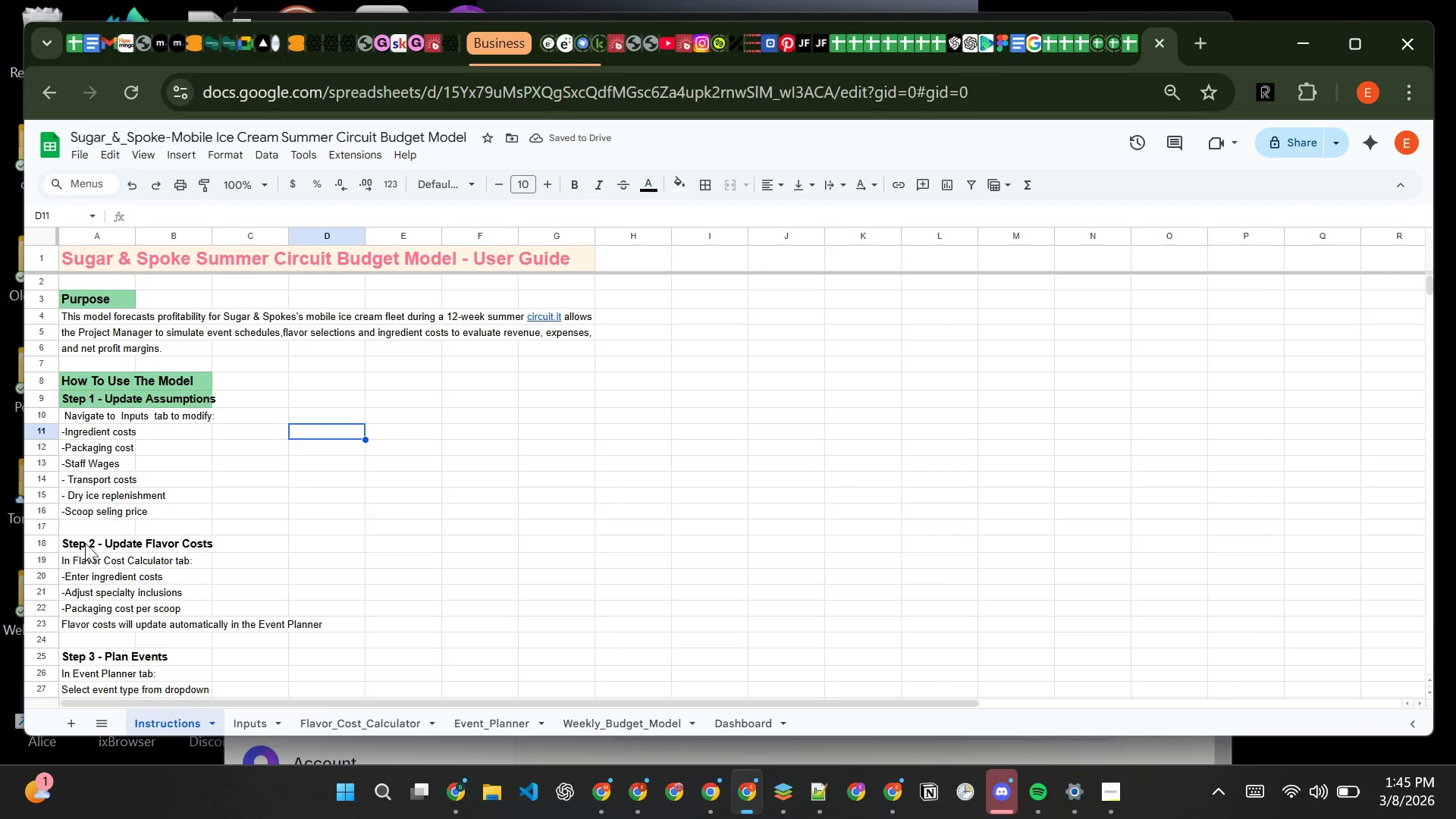 
left_click([86, 540])
 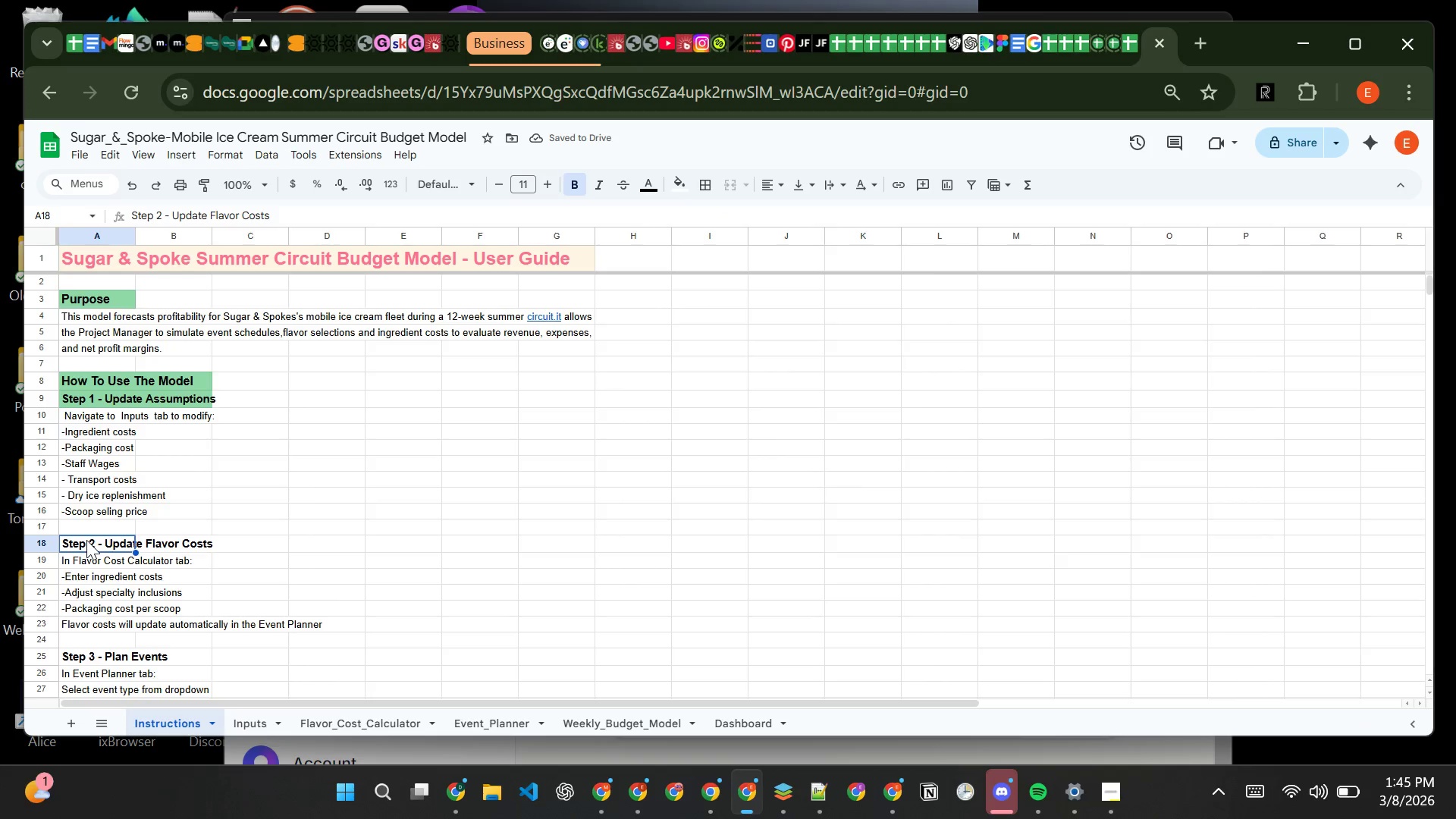 
left_click_drag(start_coordinate=[86, 540], to_coordinate=[159, 552])
 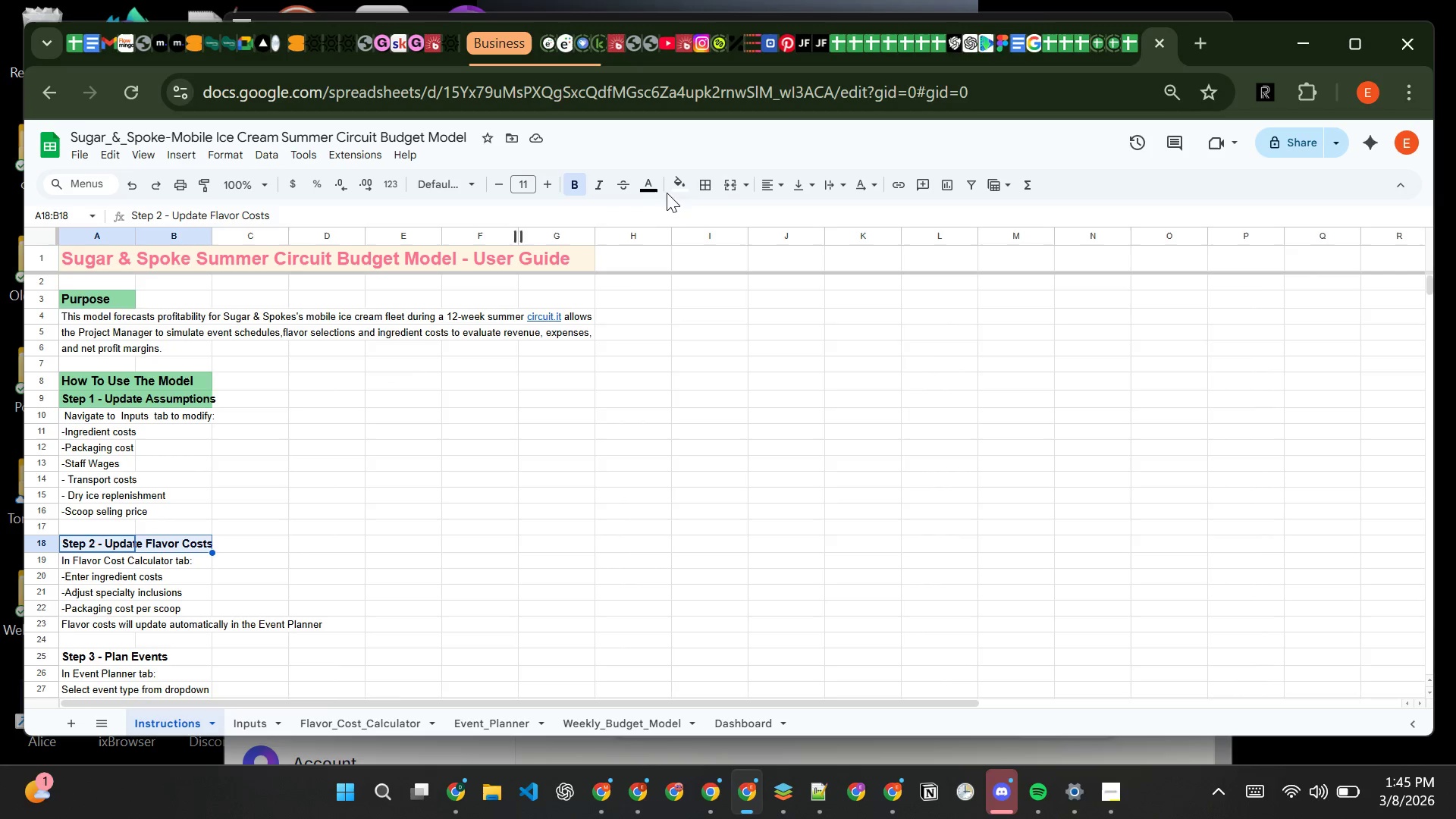 
left_click([682, 187])
 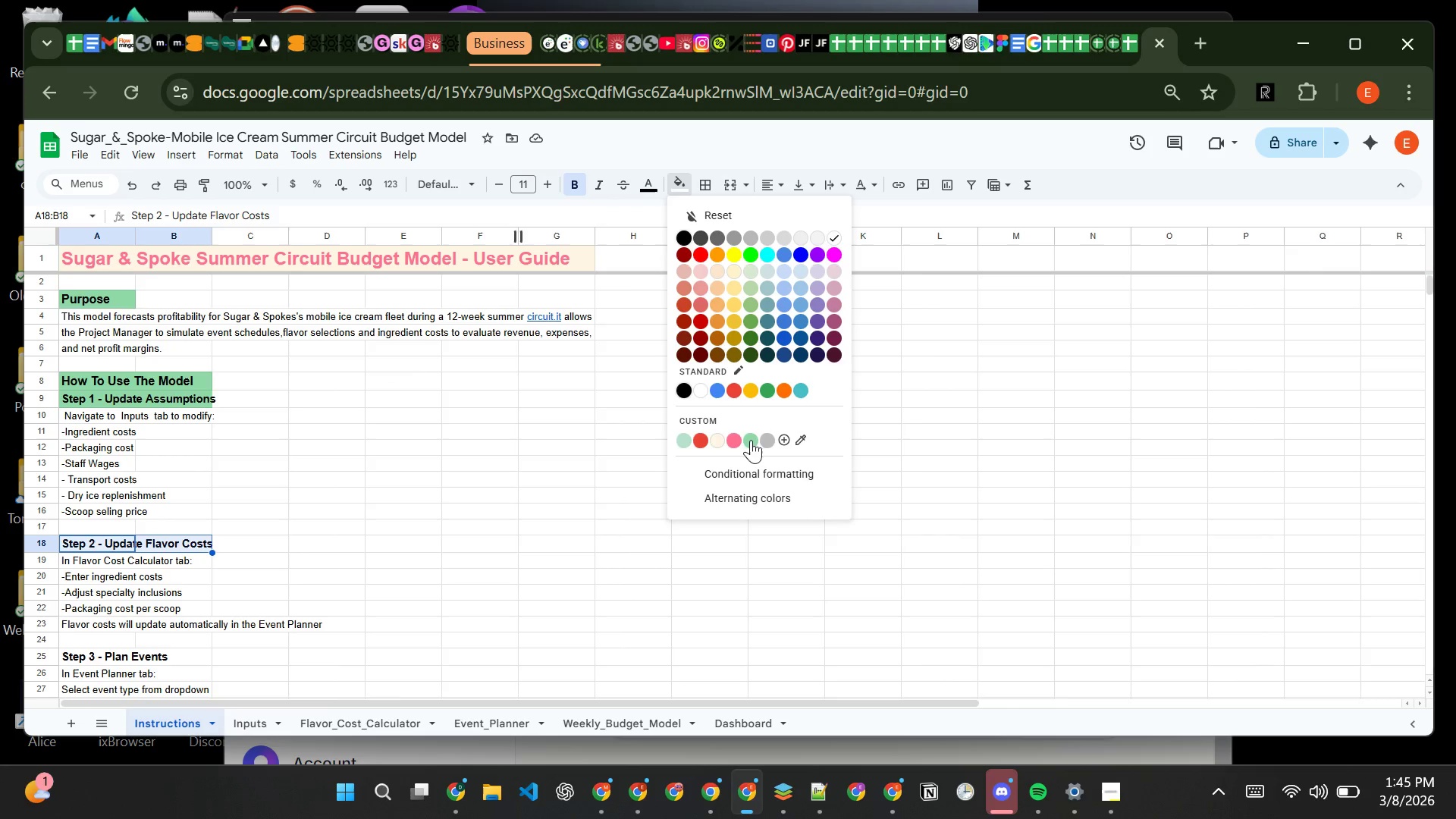 
left_click([749, 442])
 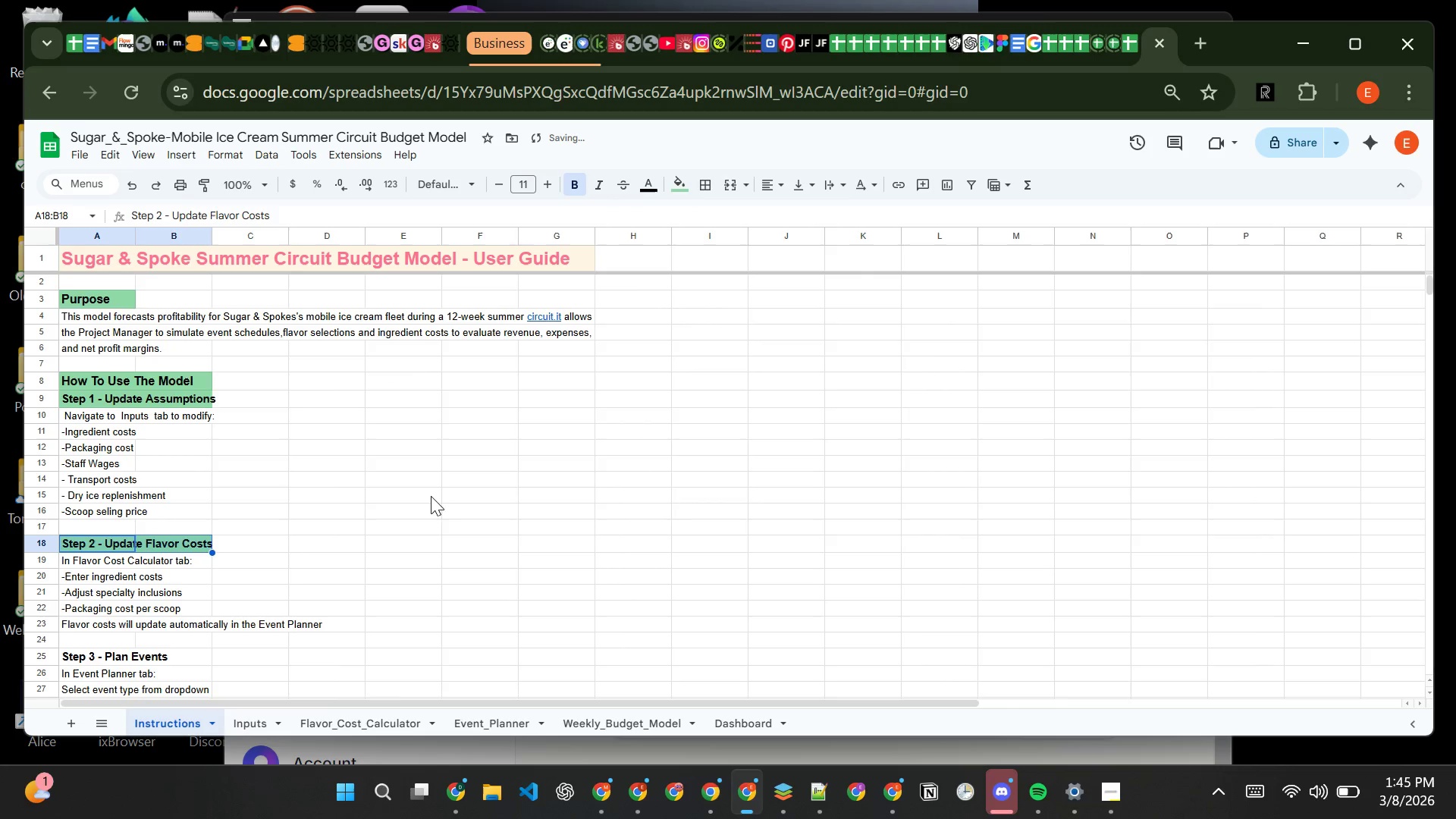 
left_click([424, 494])
 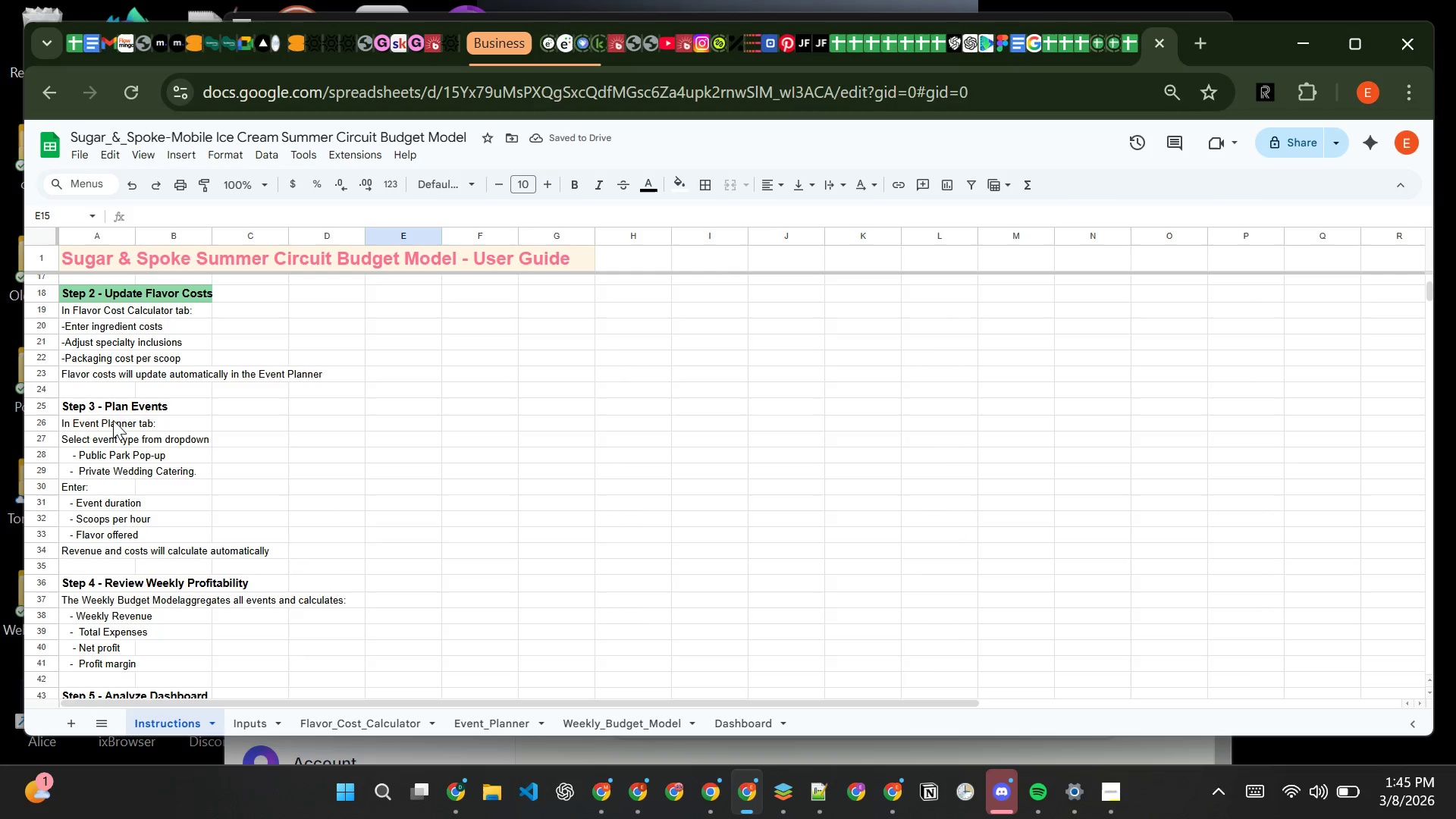 
left_click([85, 405])
 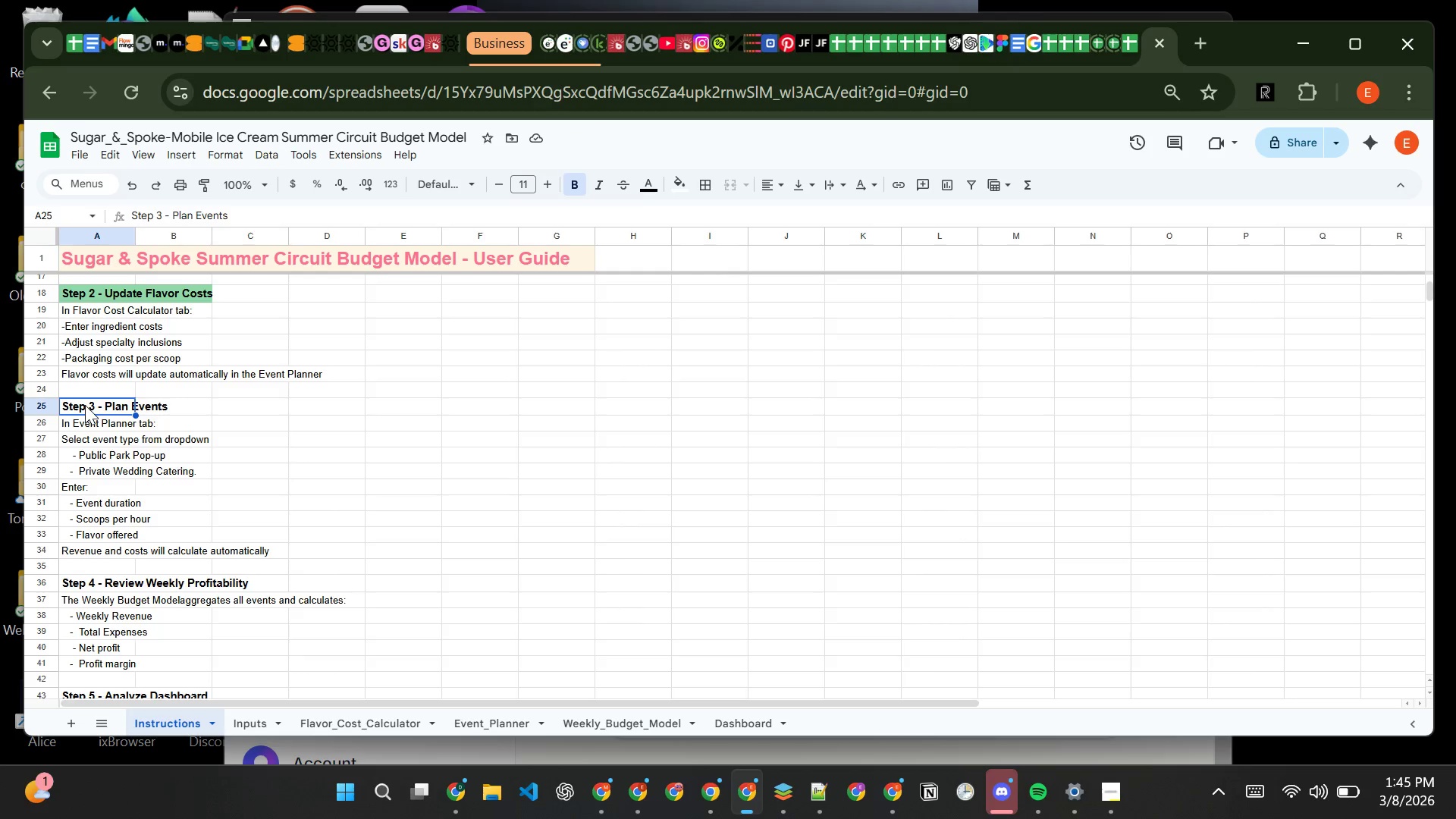 
left_click_drag(start_coordinate=[85, 405], to_coordinate=[155, 403])
 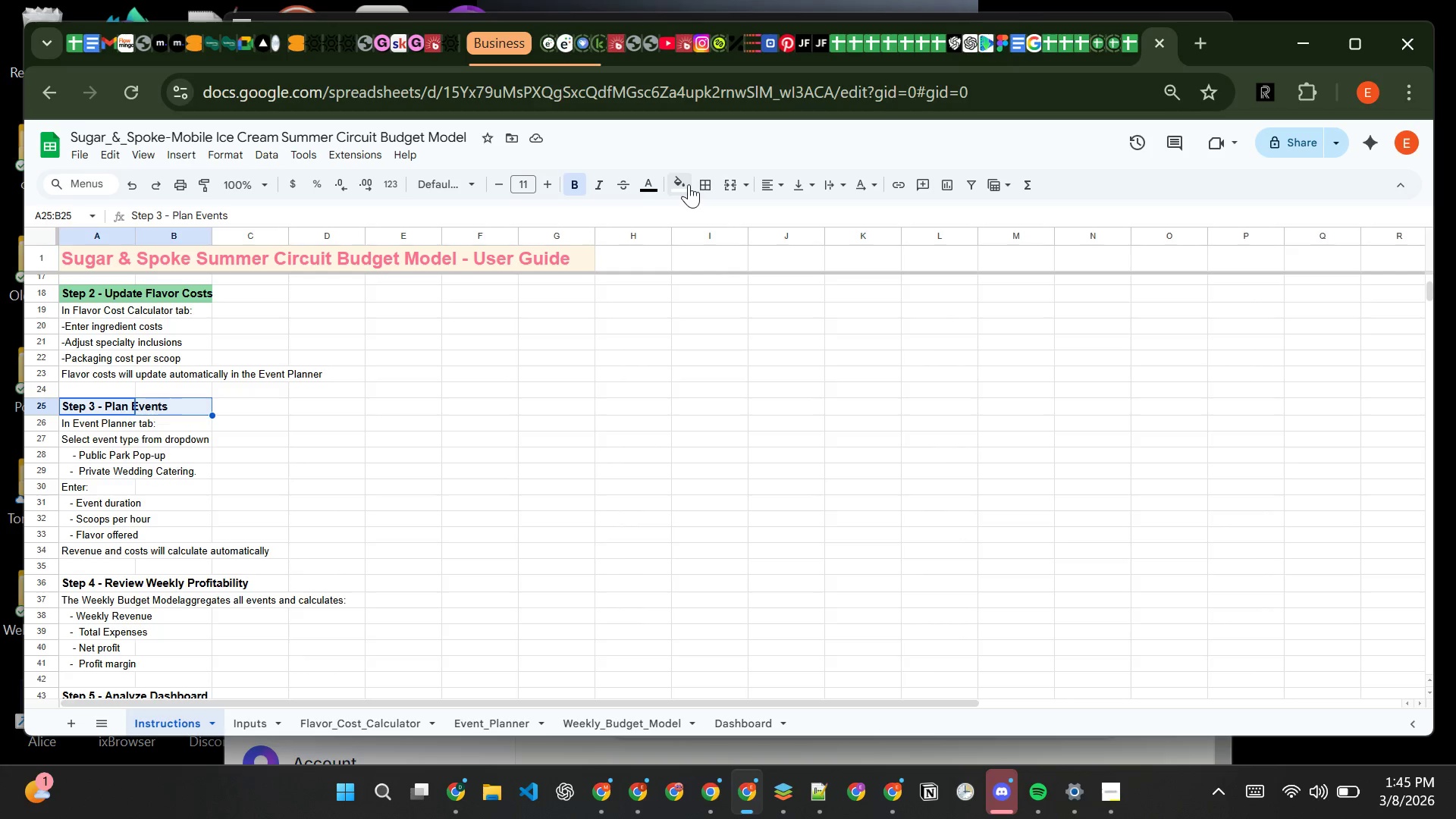 
left_click([689, 184])
 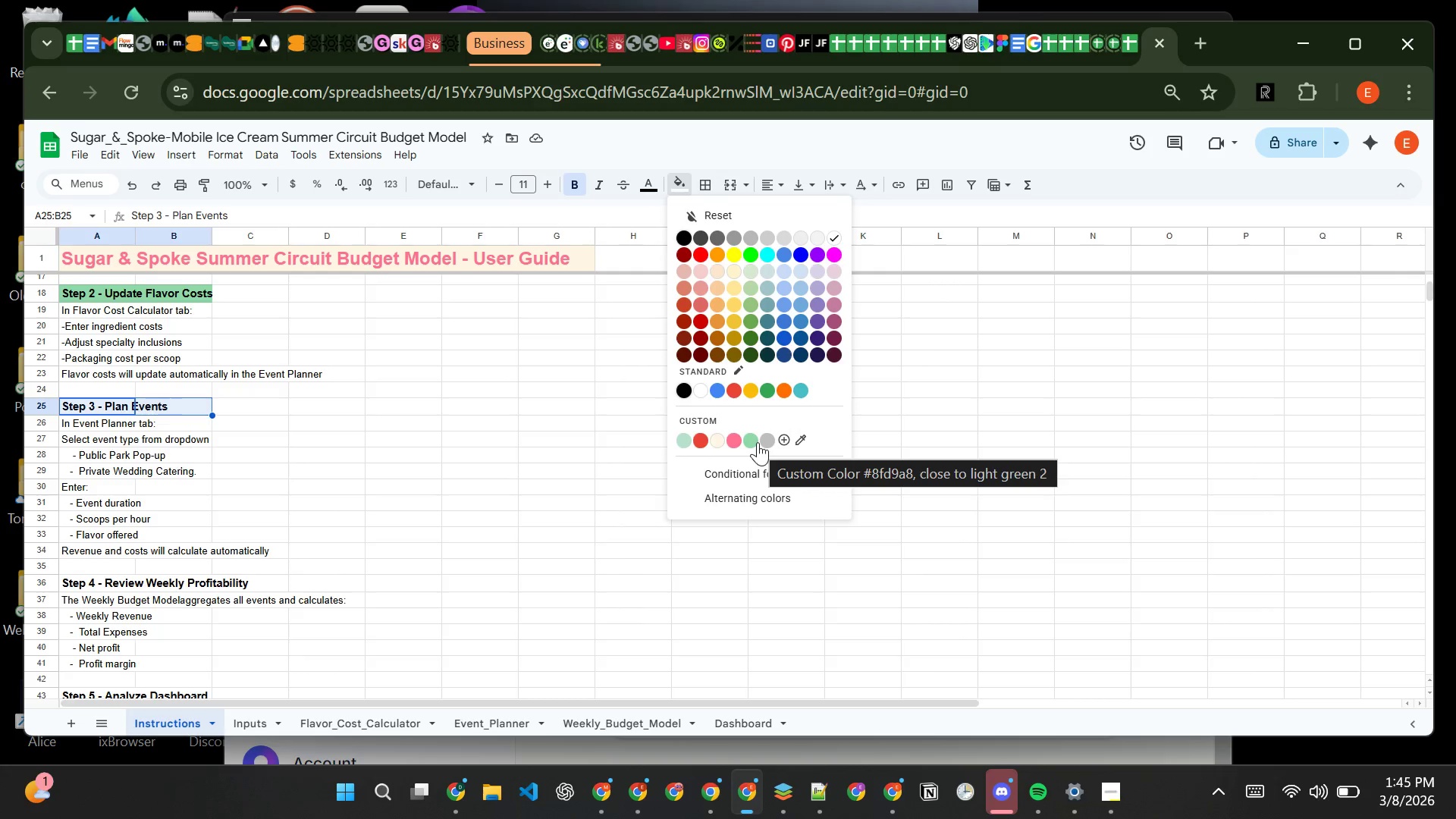 
left_click([755, 444])
 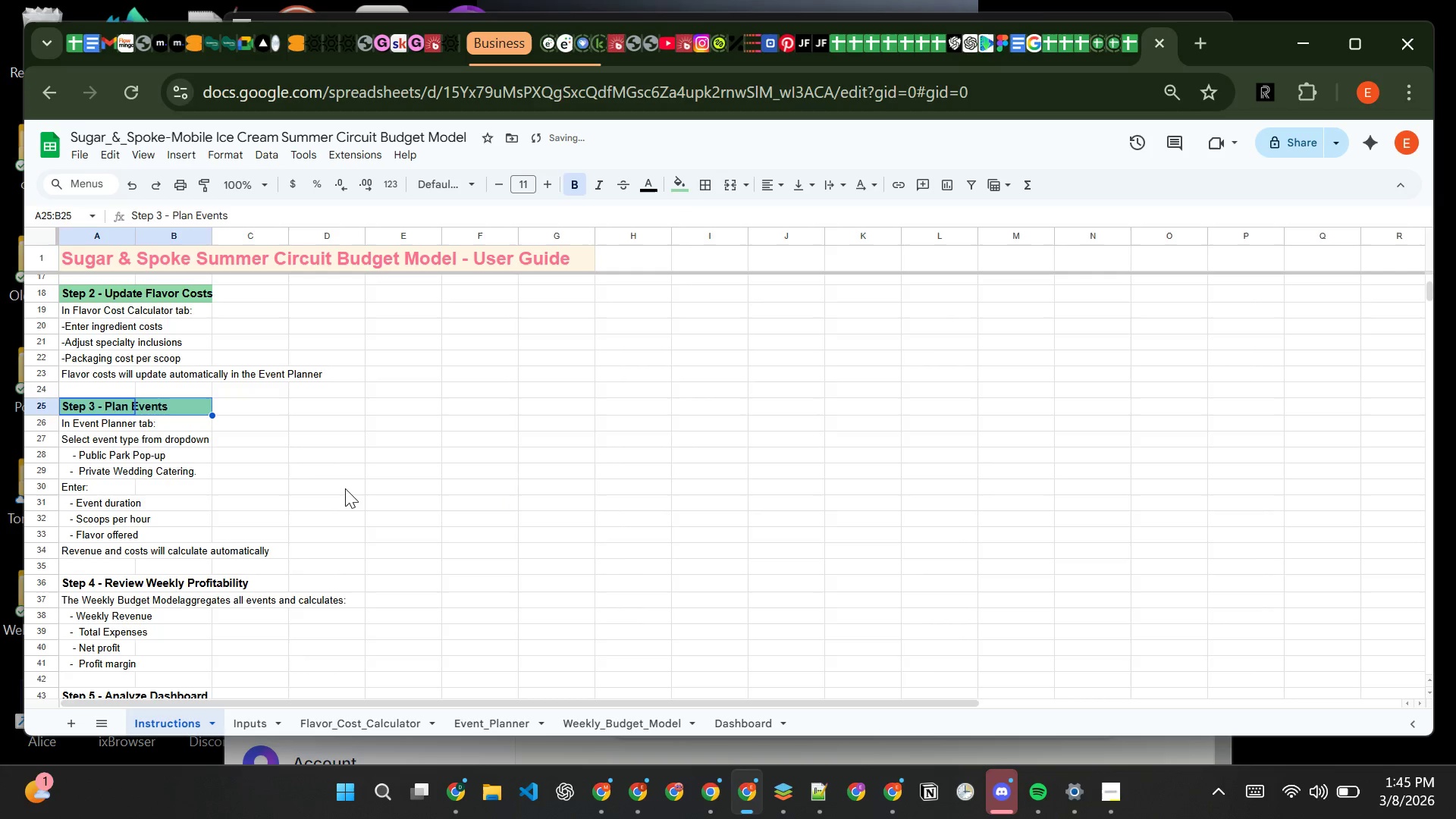 
left_click([345, 486])
 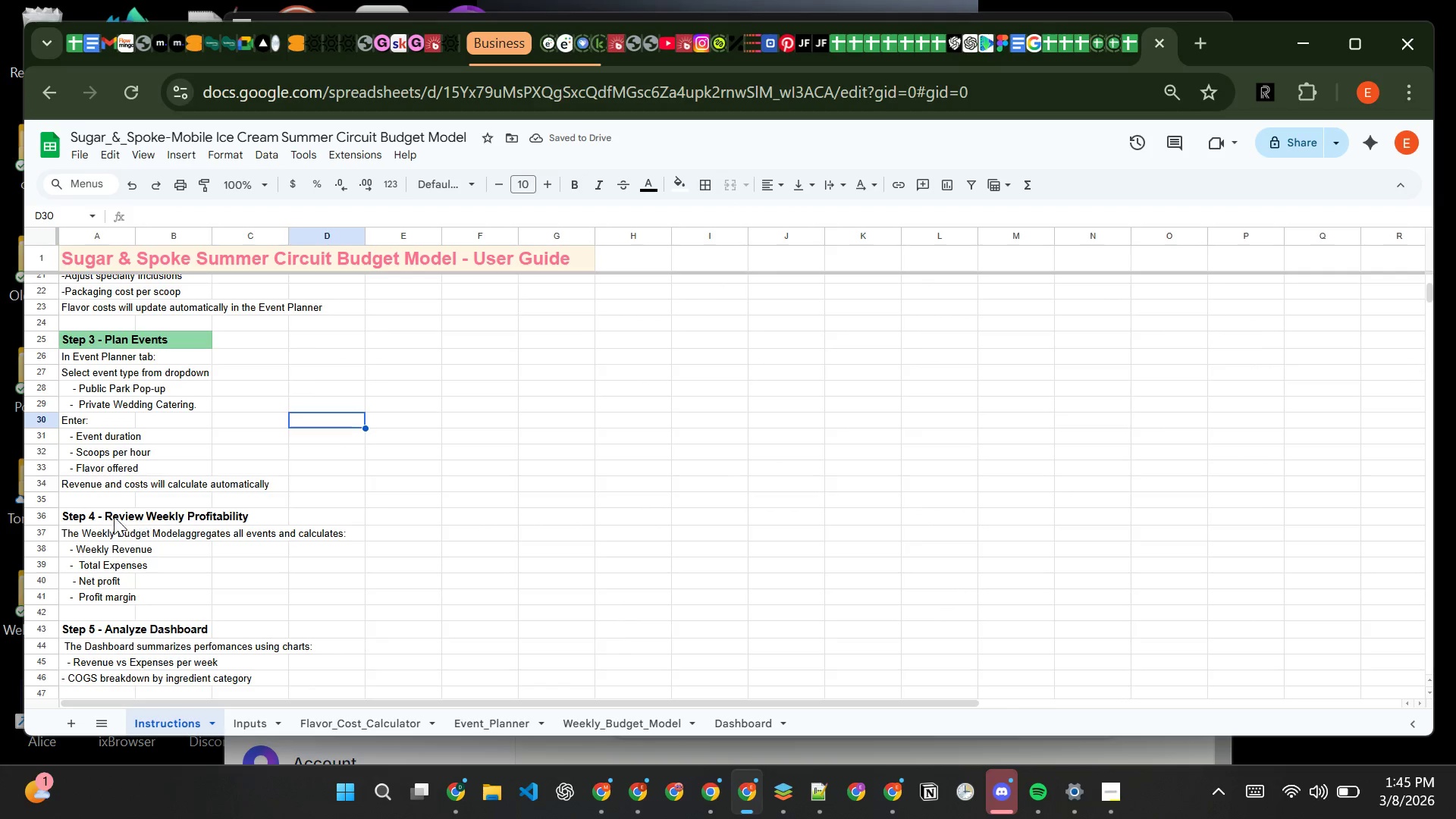 
left_click([102, 516])
 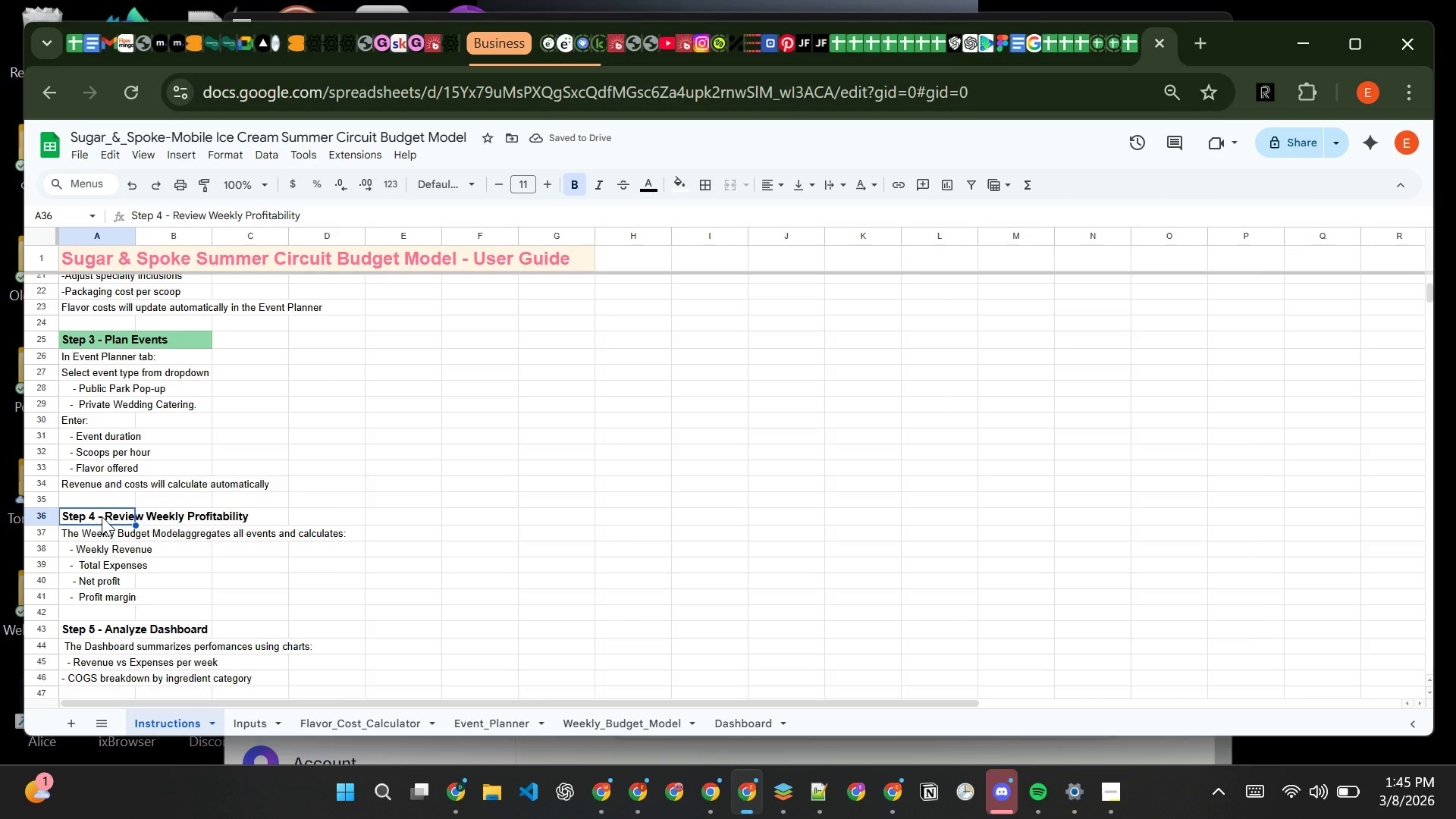 
left_click_drag(start_coordinate=[102, 516], to_coordinate=[231, 518])
 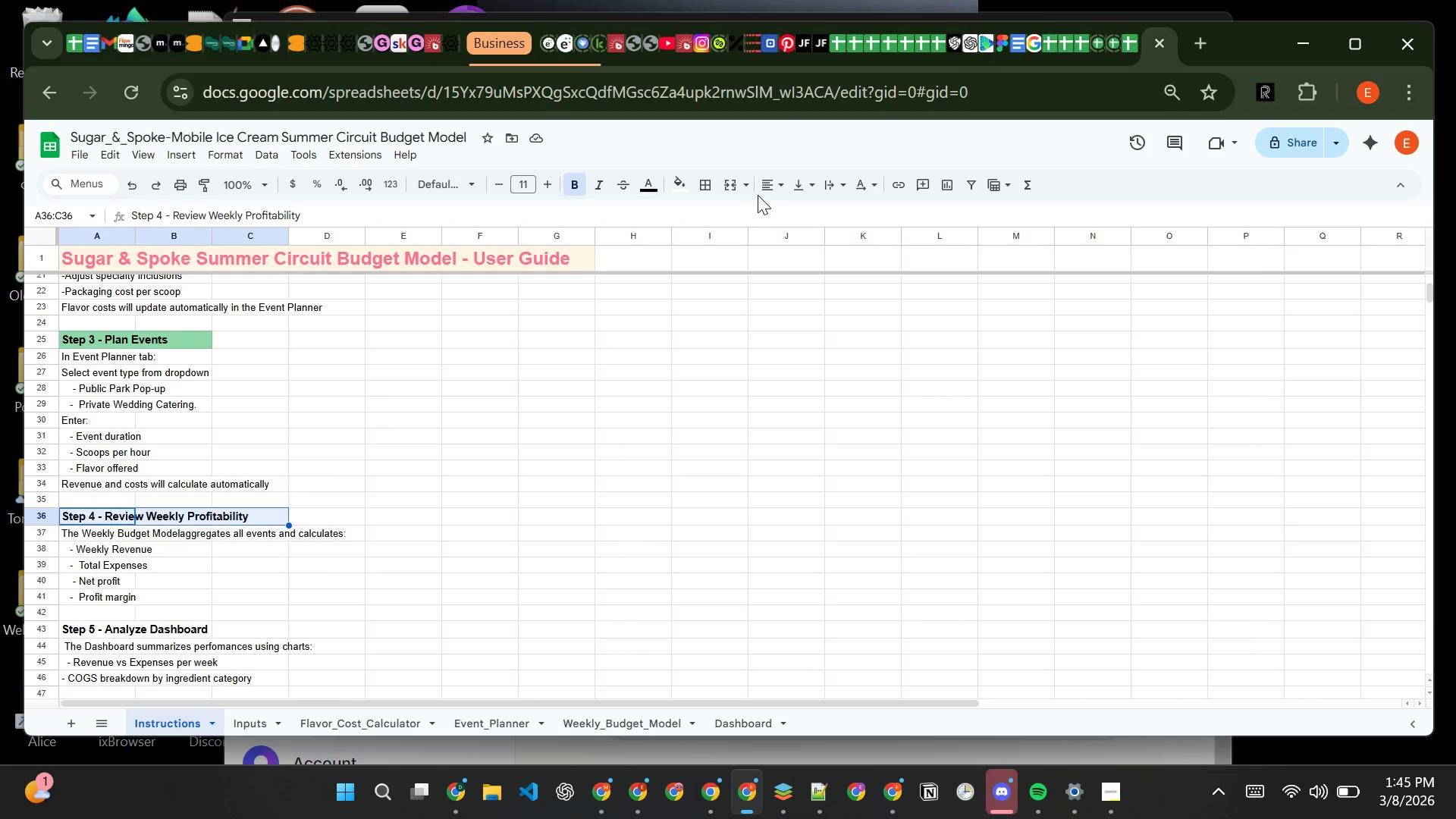 
left_click([777, 190])
 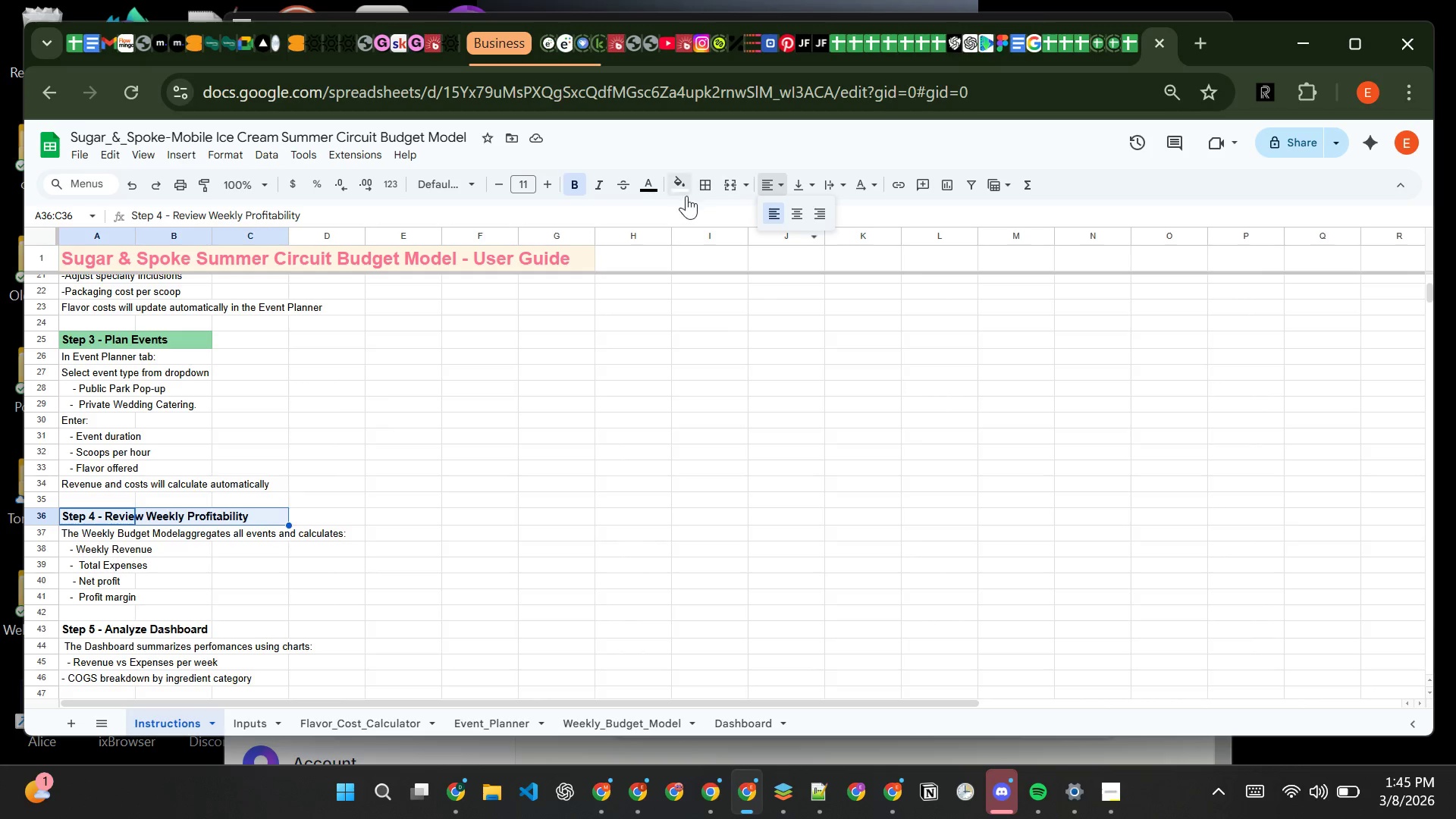 
left_click([688, 195])
 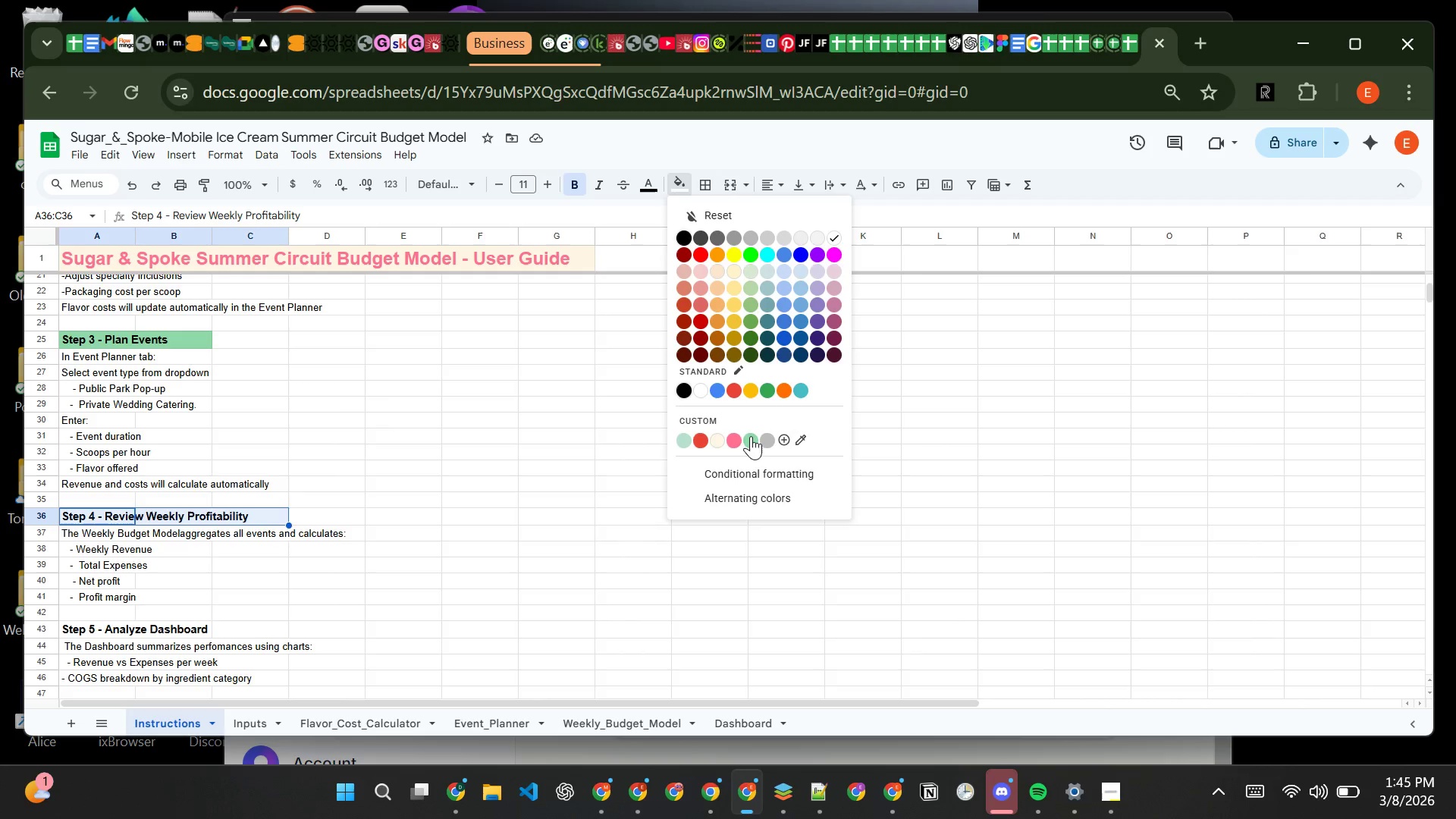 
left_click([753, 442])
 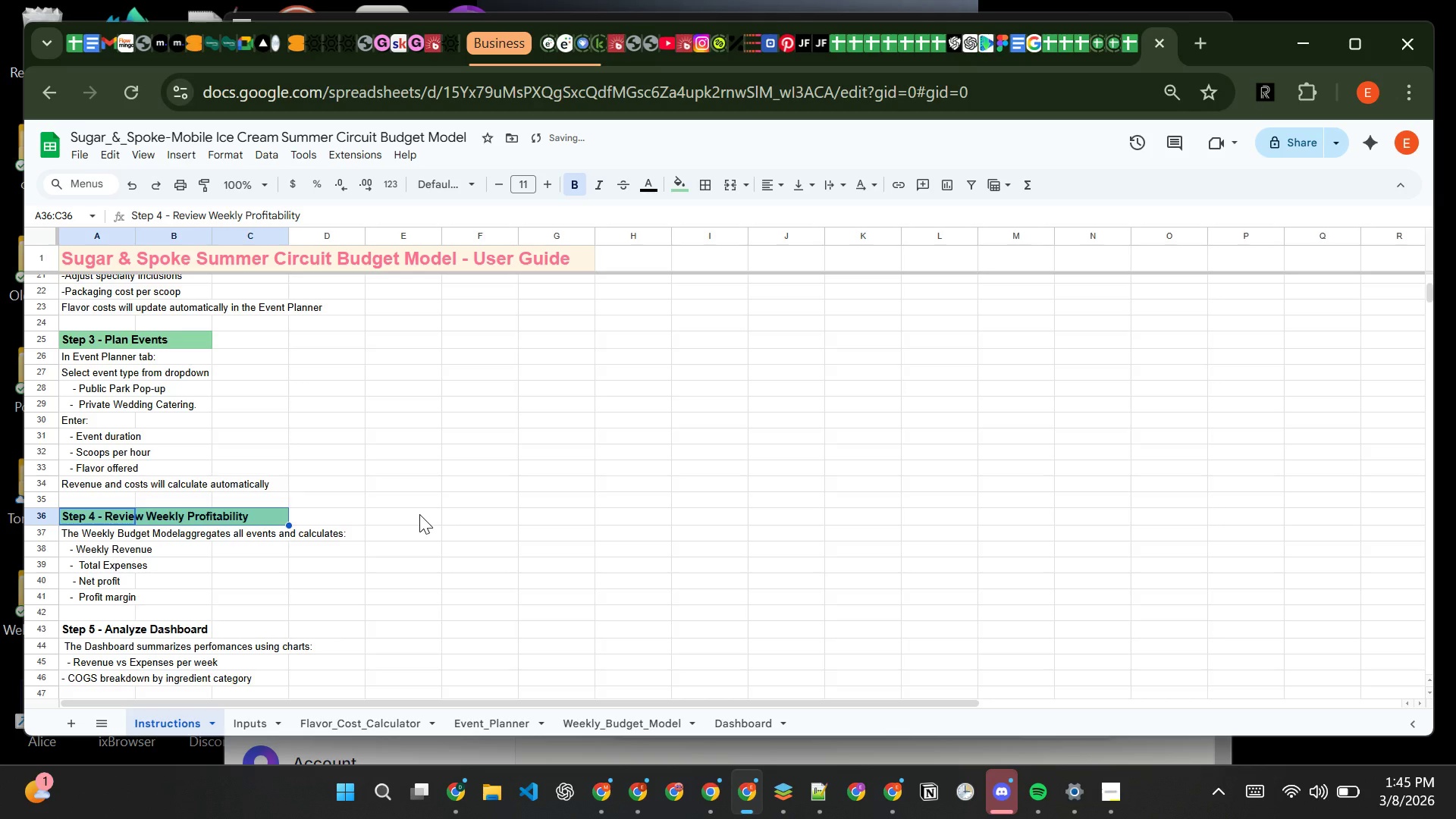 
left_click([419, 514])
 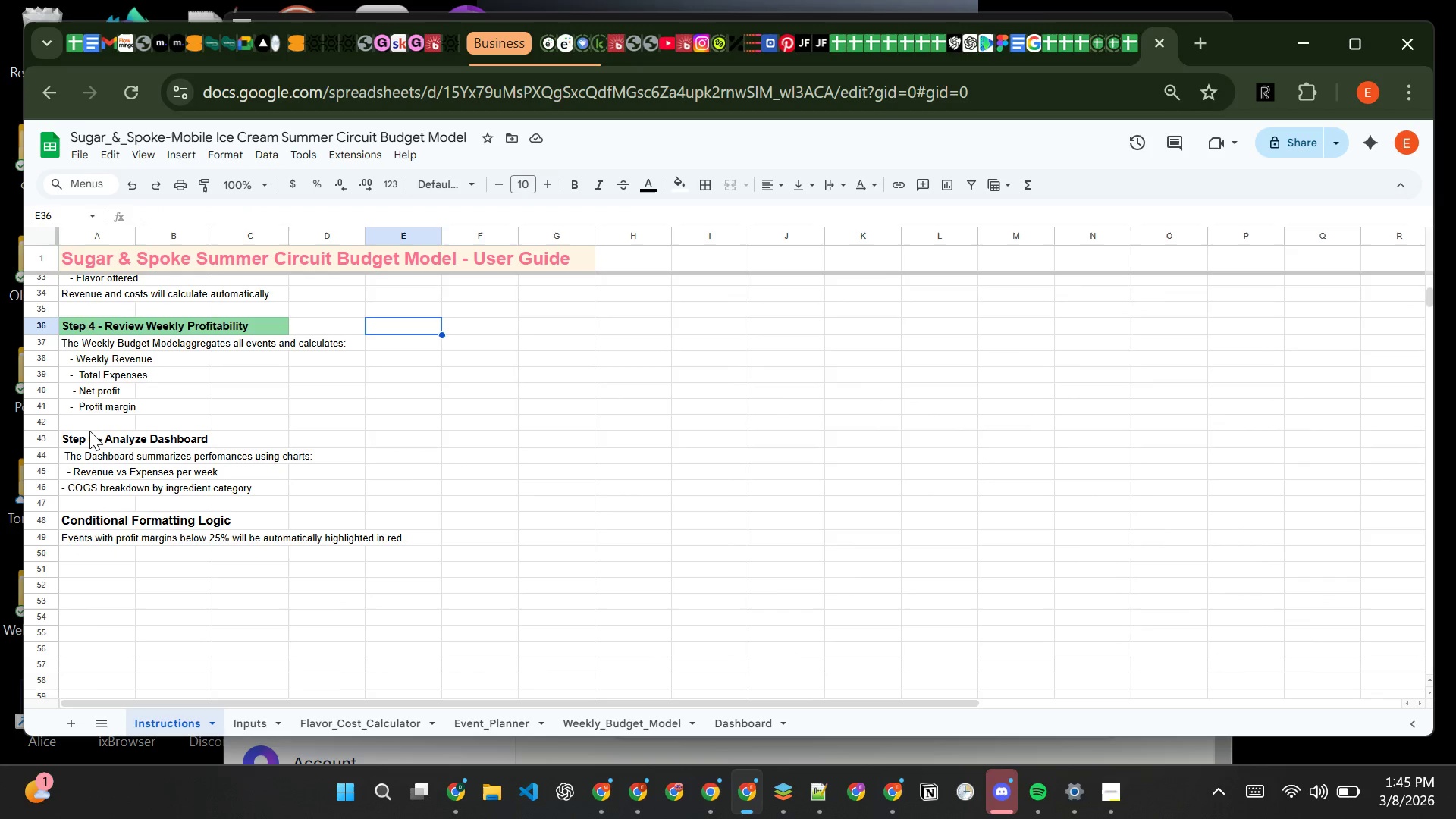 
left_click([93, 439])
 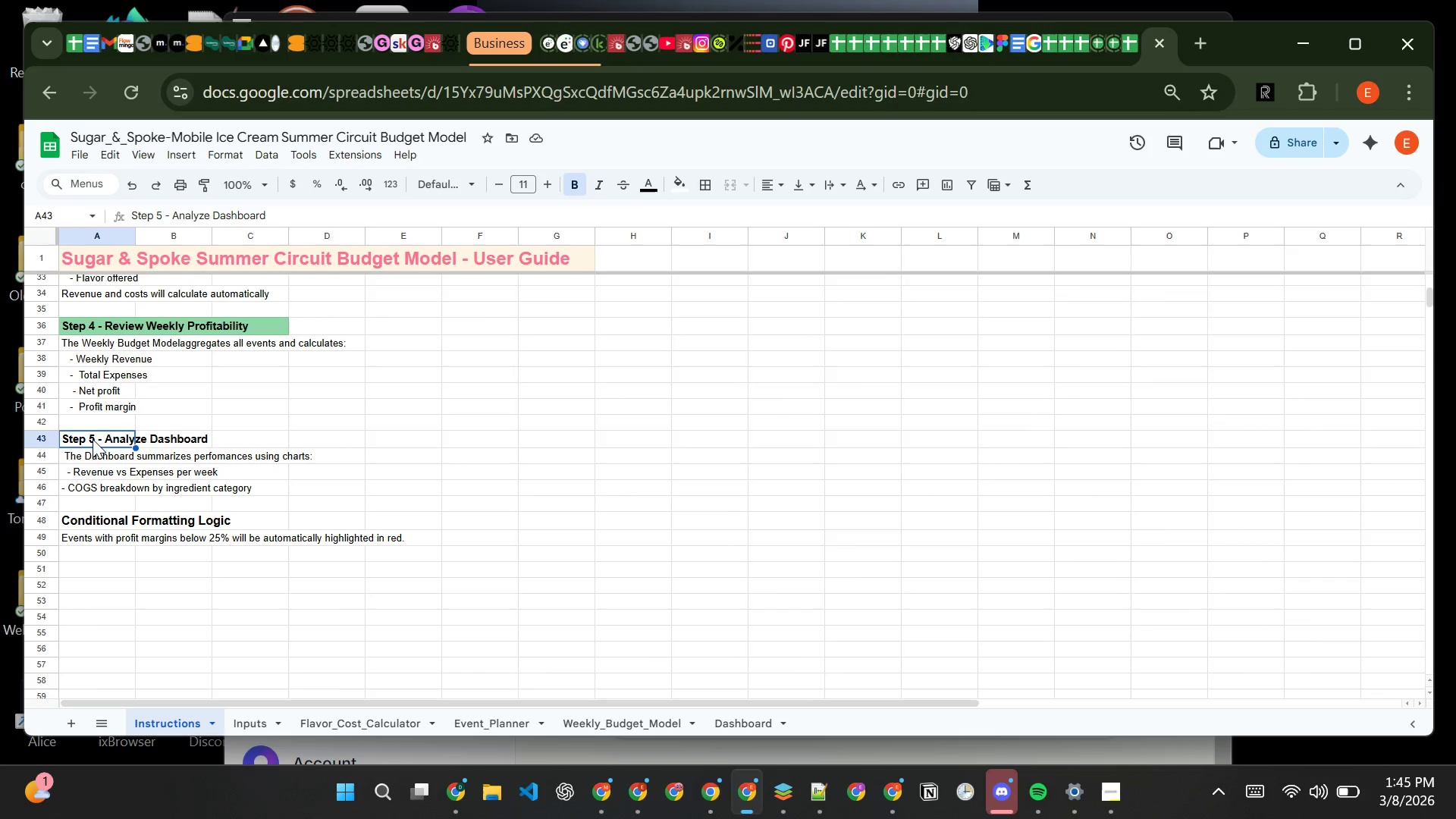 
left_click_drag(start_coordinate=[93, 439], to_coordinate=[152, 439])
 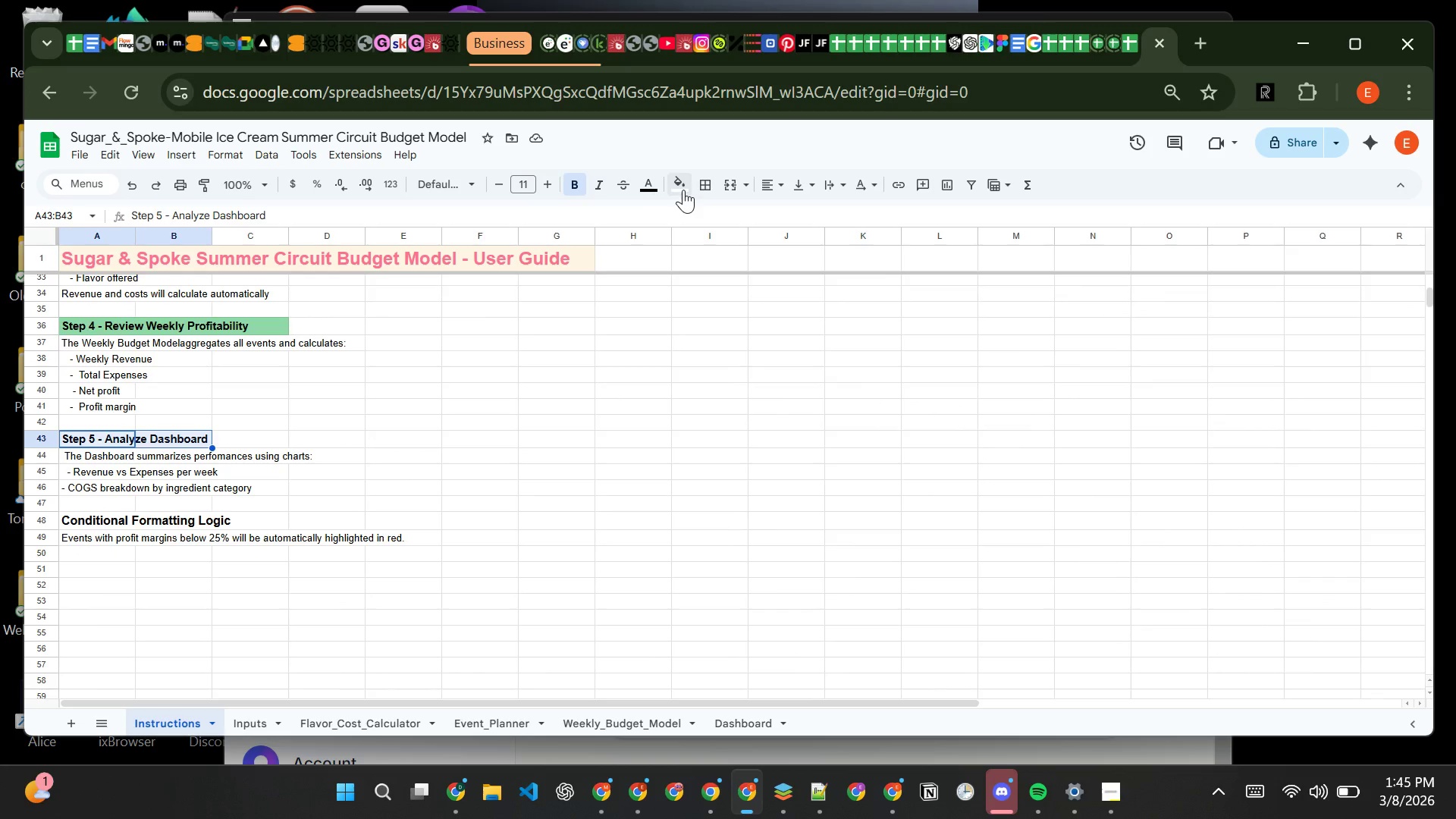 
left_click([683, 190])
 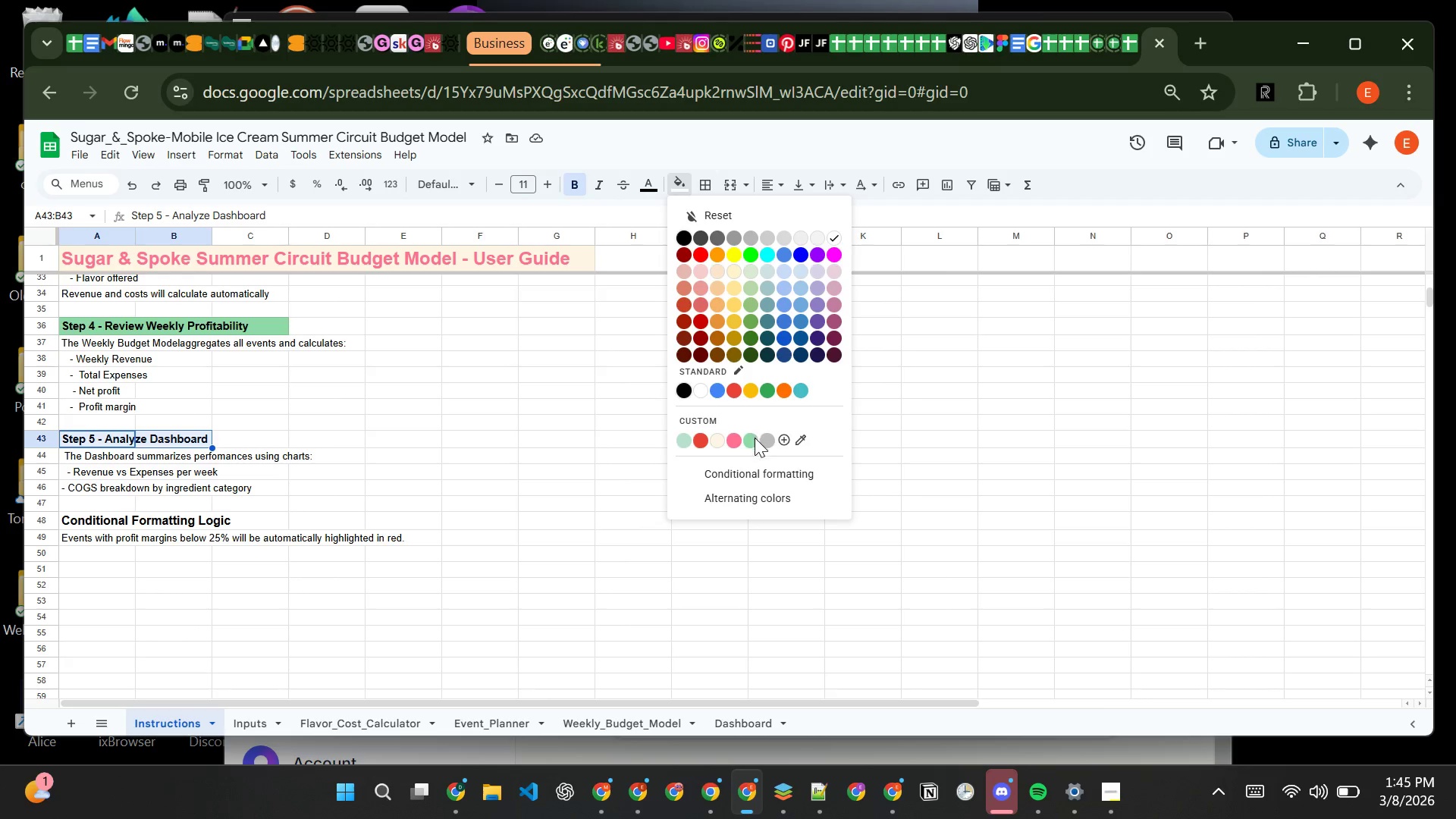 
left_click([753, 440])
 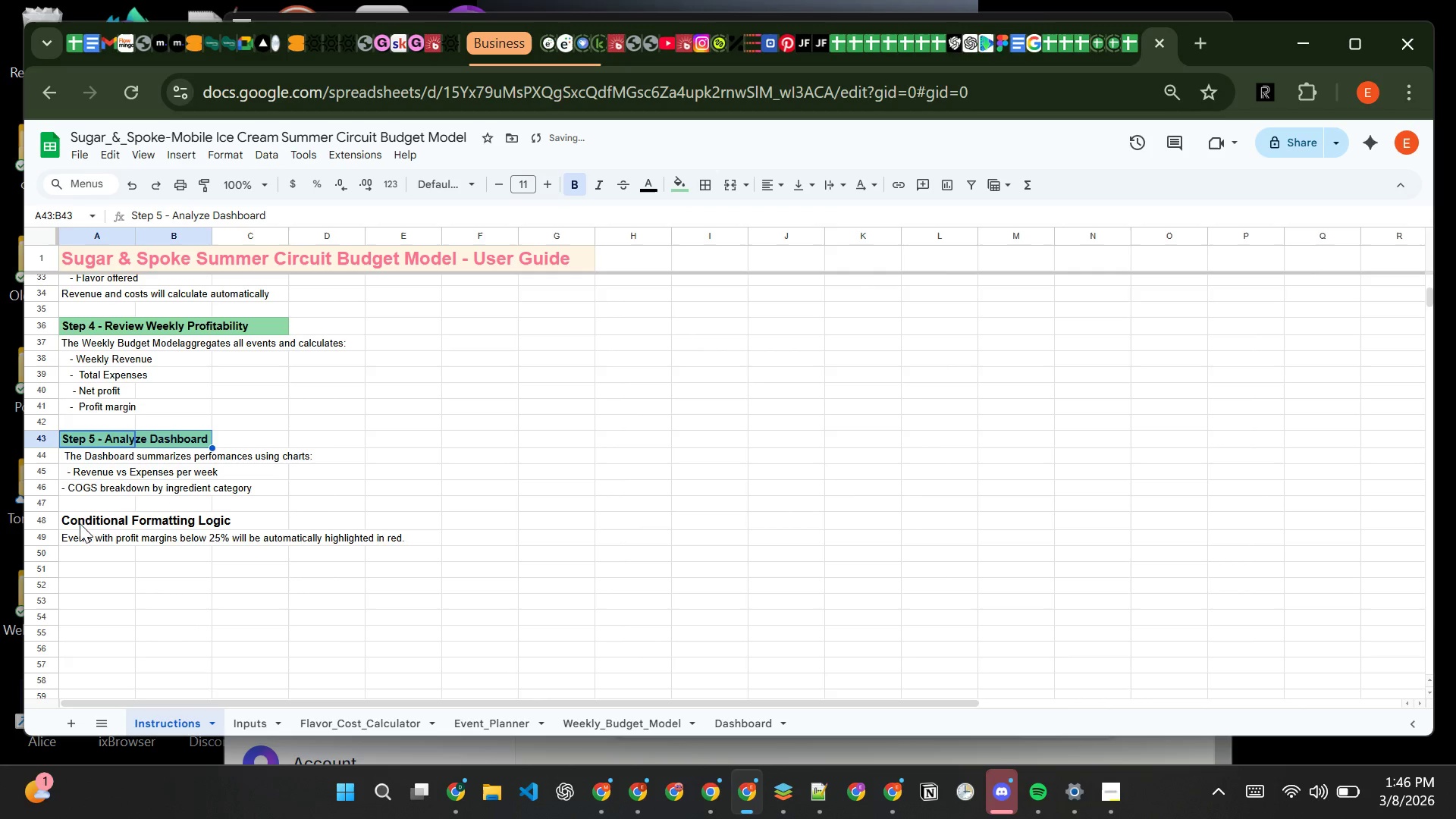 
left_click([91, 520])
 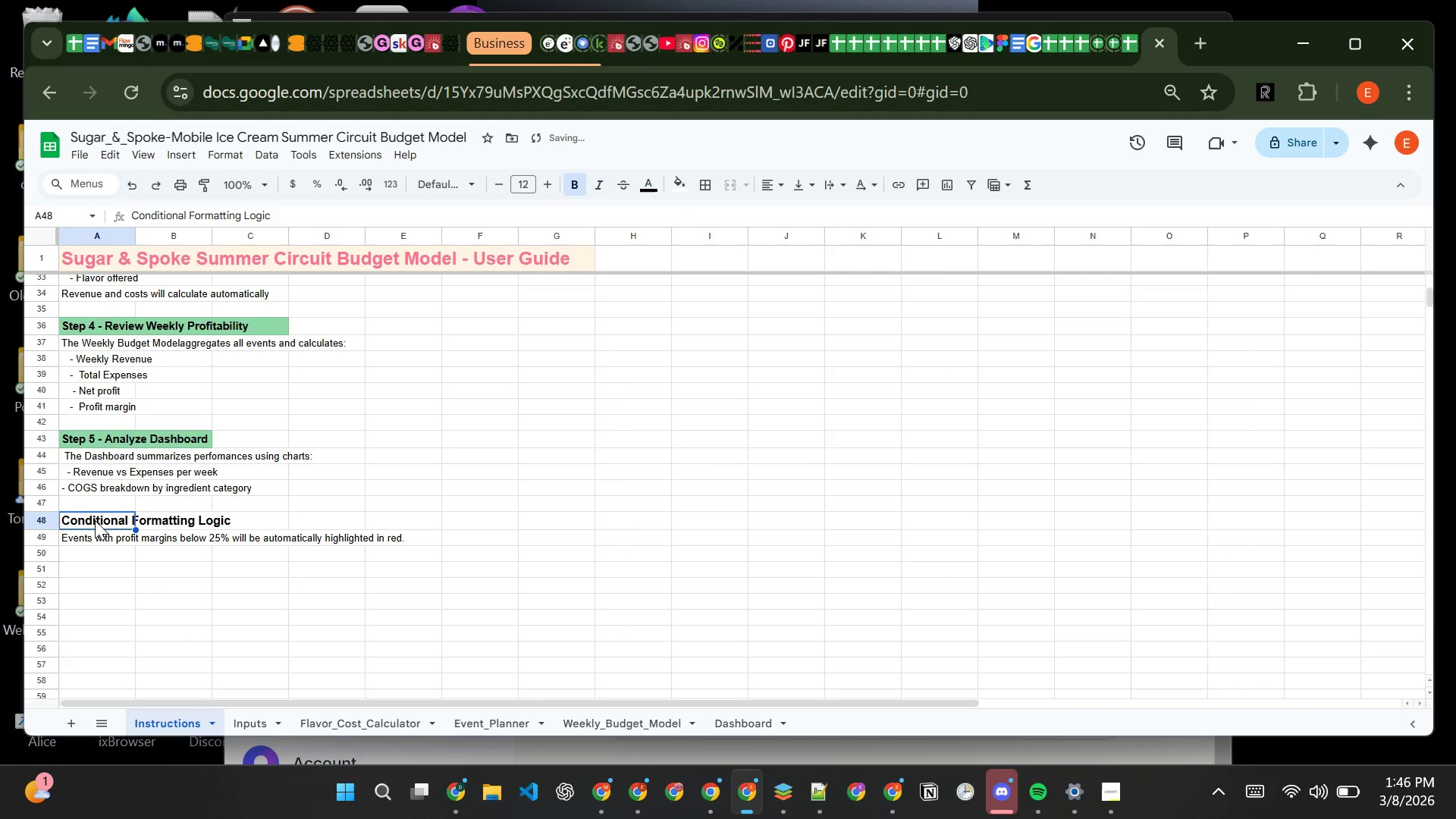 
left_click_drag(start_coordinate=[91, 520], to_coordinate=[231, 518])
 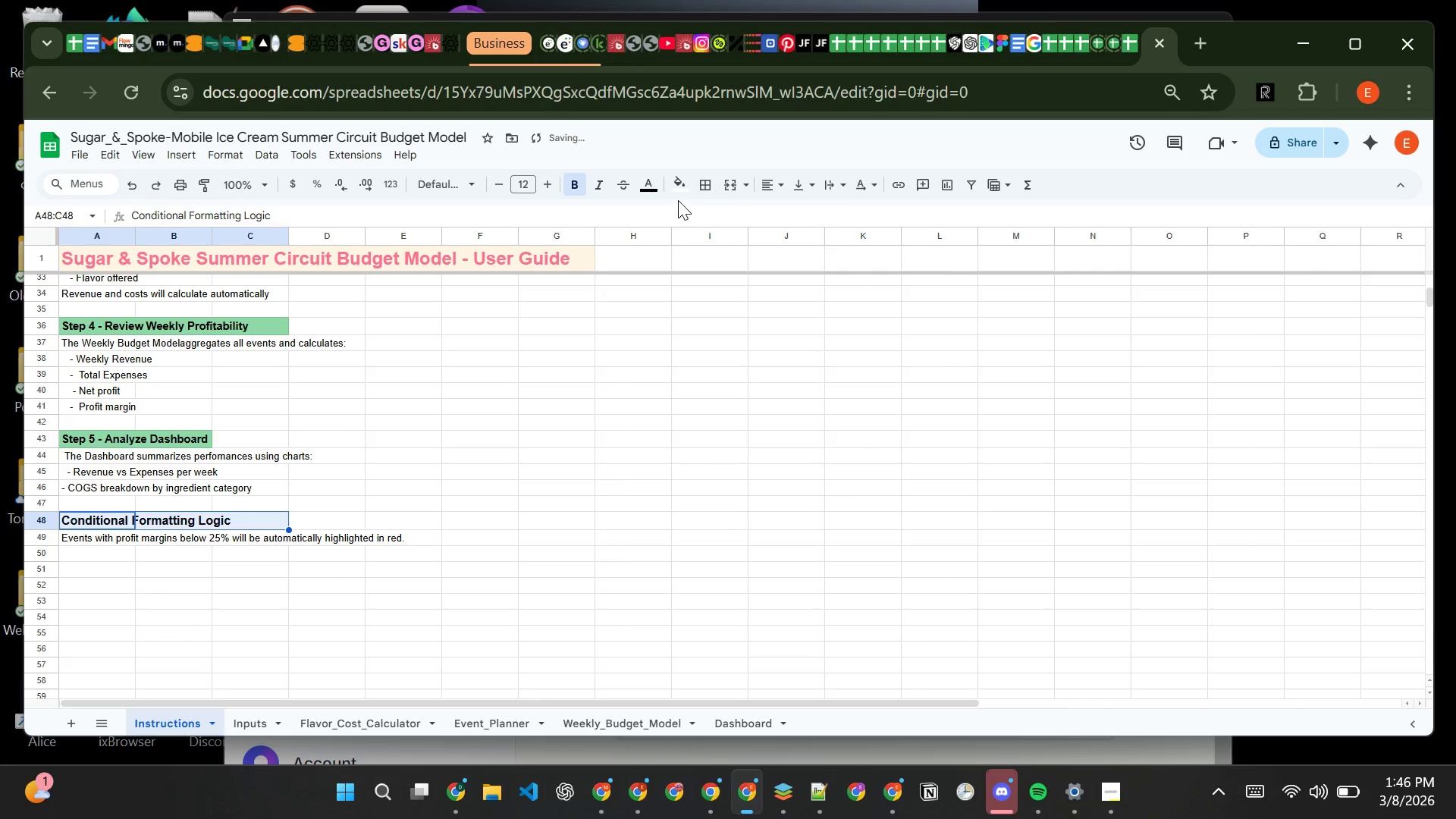 
left_click([682, 193])
 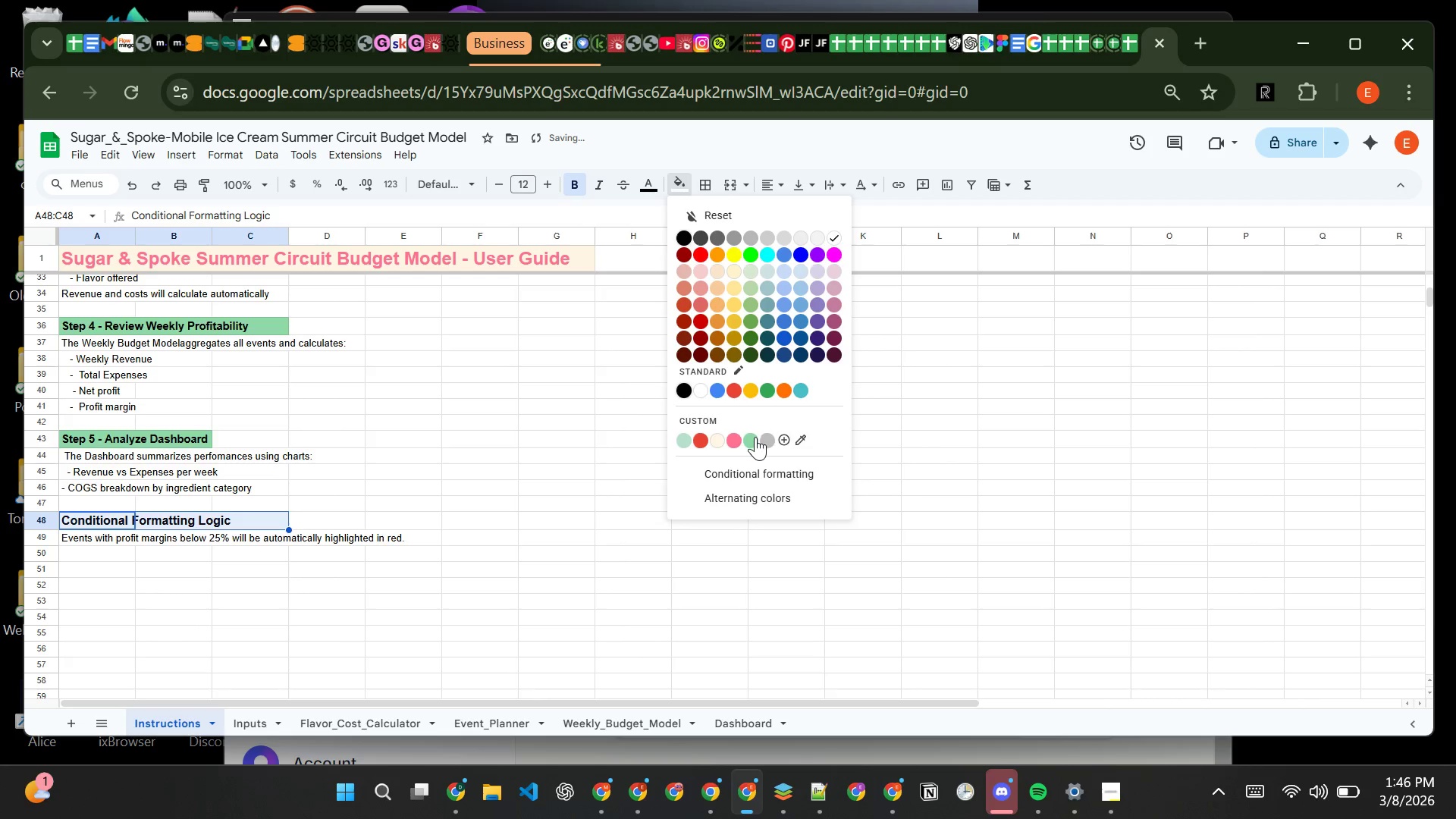 
left_click([755, 438])
 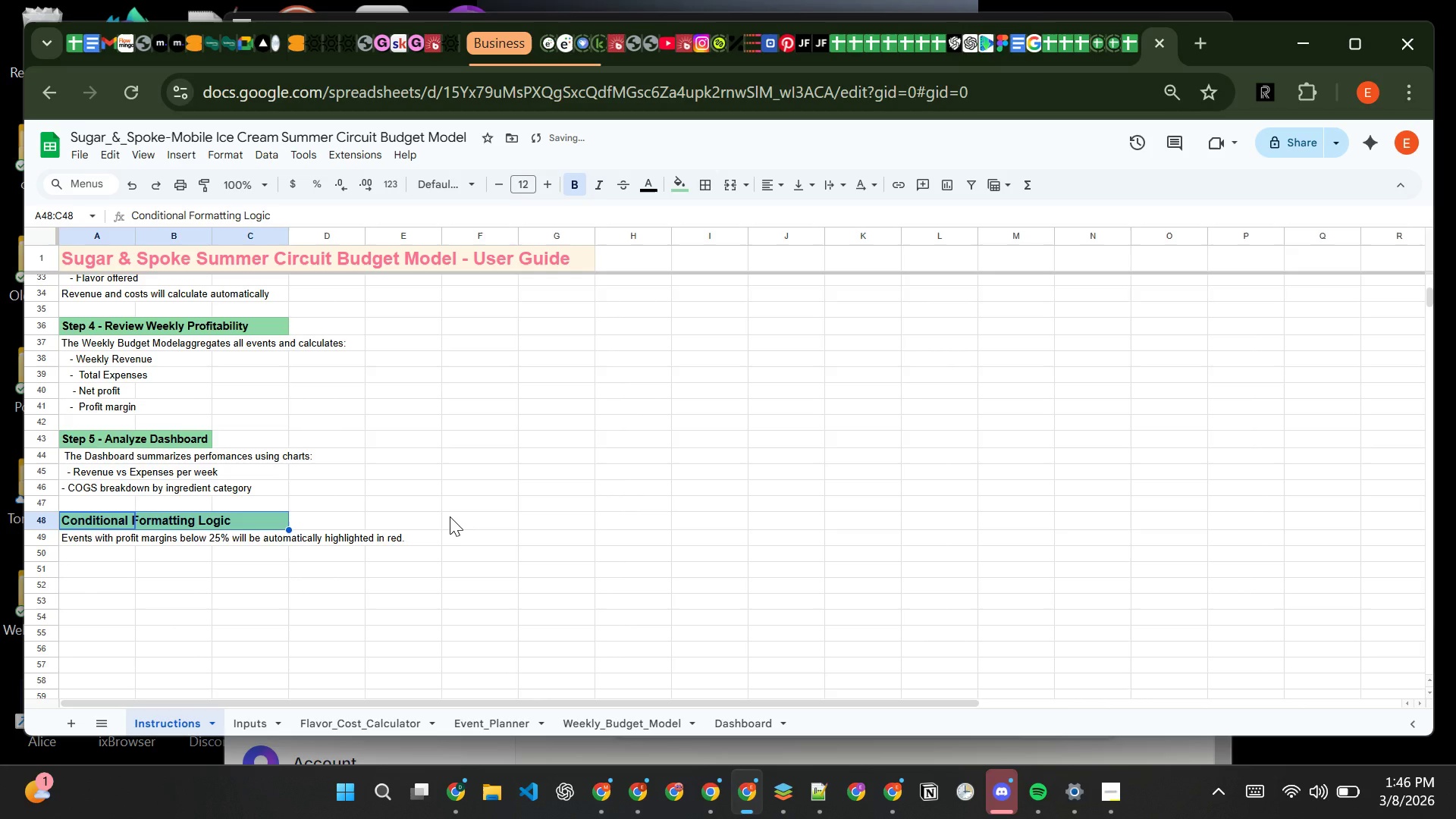 
left_click([450, 516])
 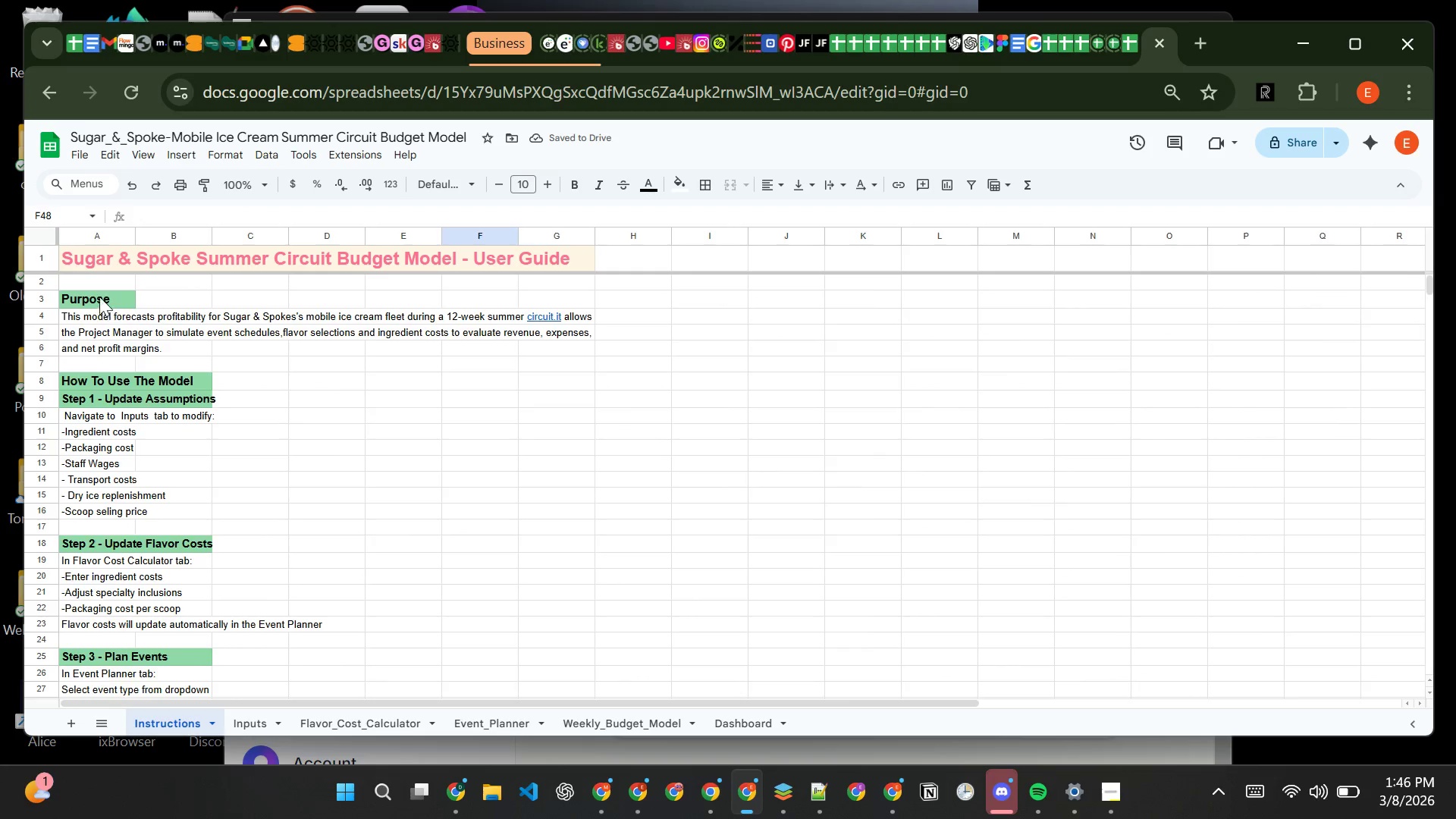 
left_click([94, 284])
 